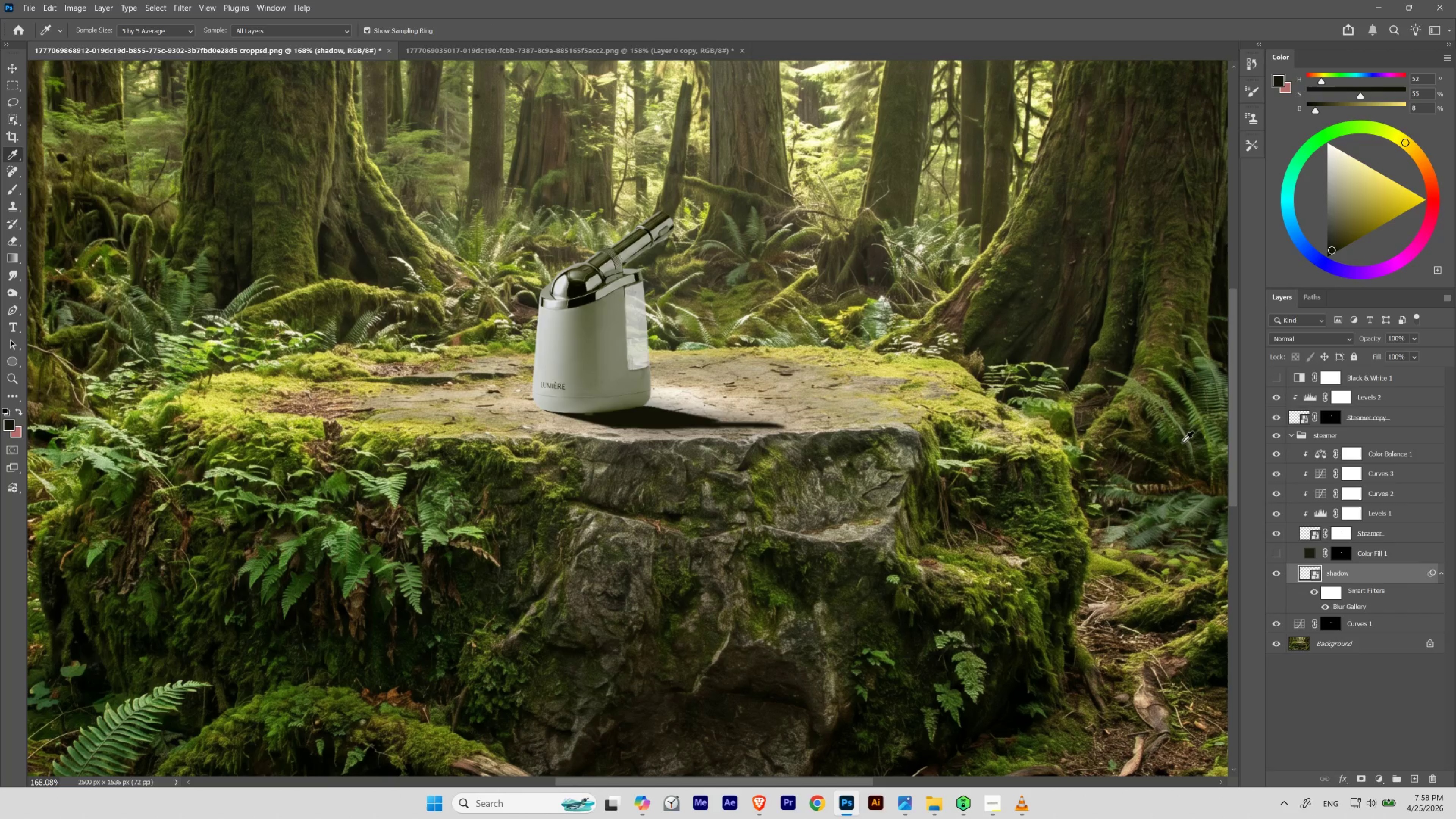 
hold_key(key=ControlLeft, duration=1.12)
 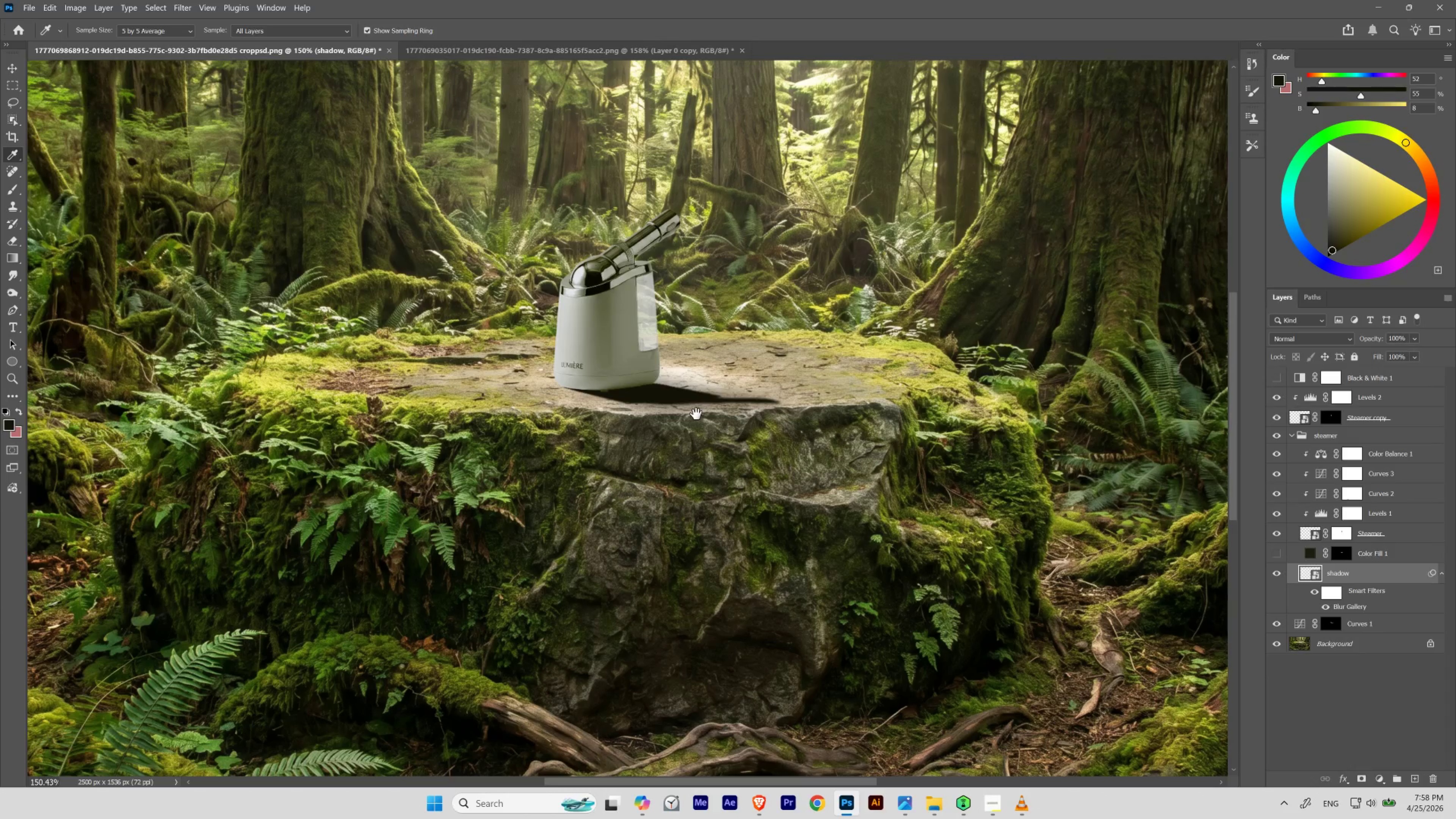 
hold_key(key=Space, duration=1.61)
 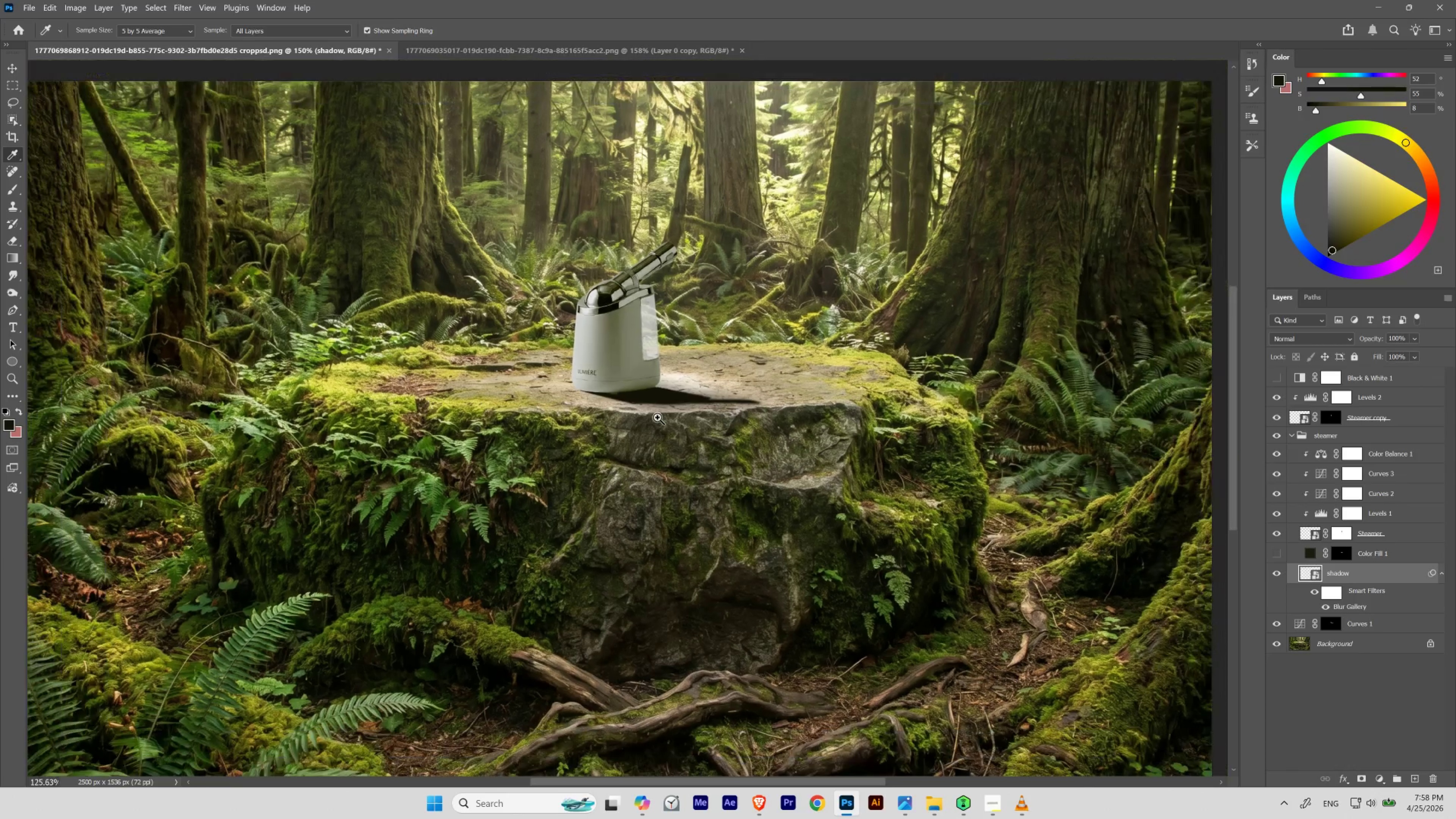 
left_click_drag(start_coordinate=[581, 409], to_coordinate=[578, 433])
 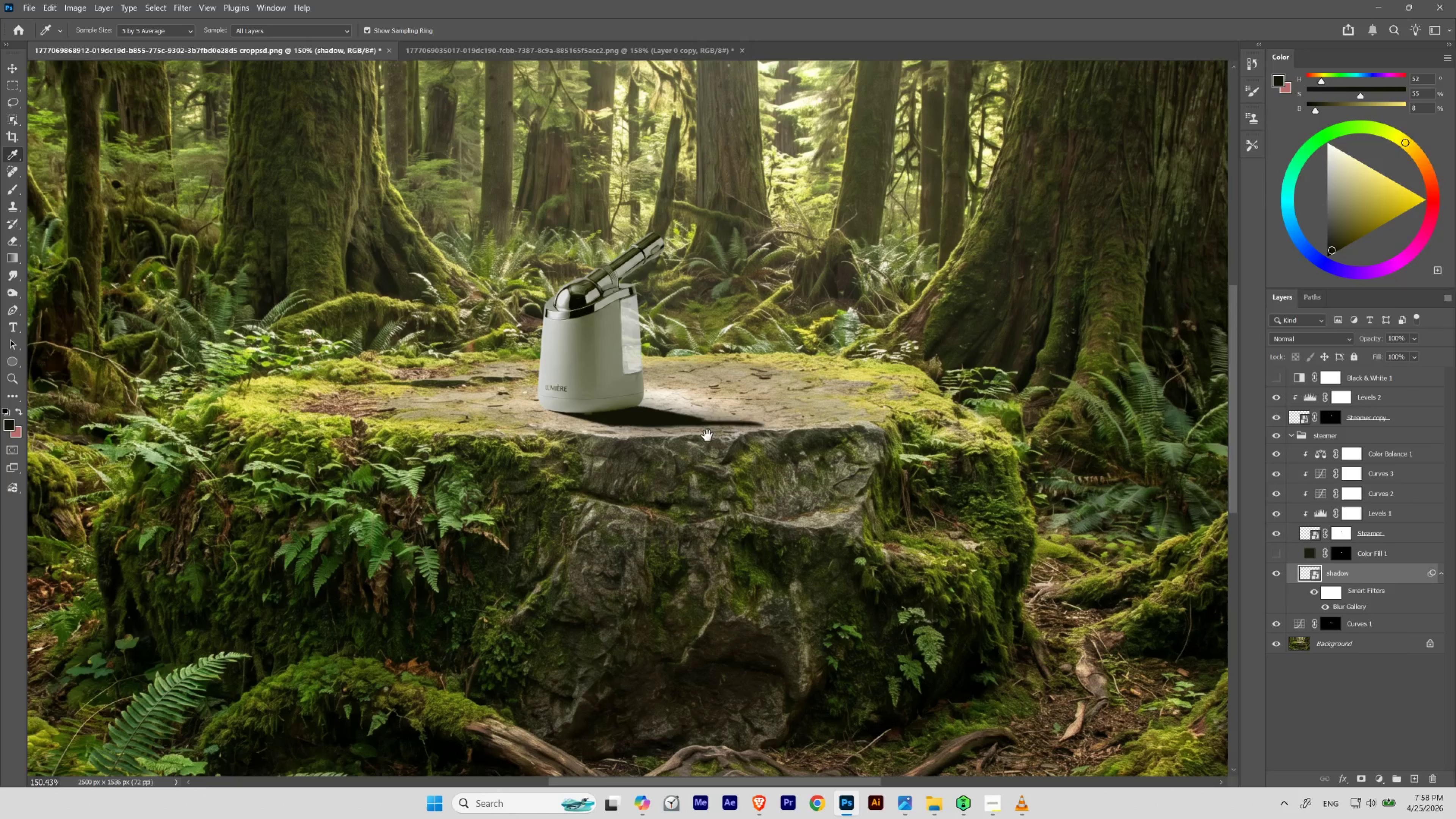 
left_click_drag(start_coordinate=[712, 433], to_coordinate=[727, 410])
 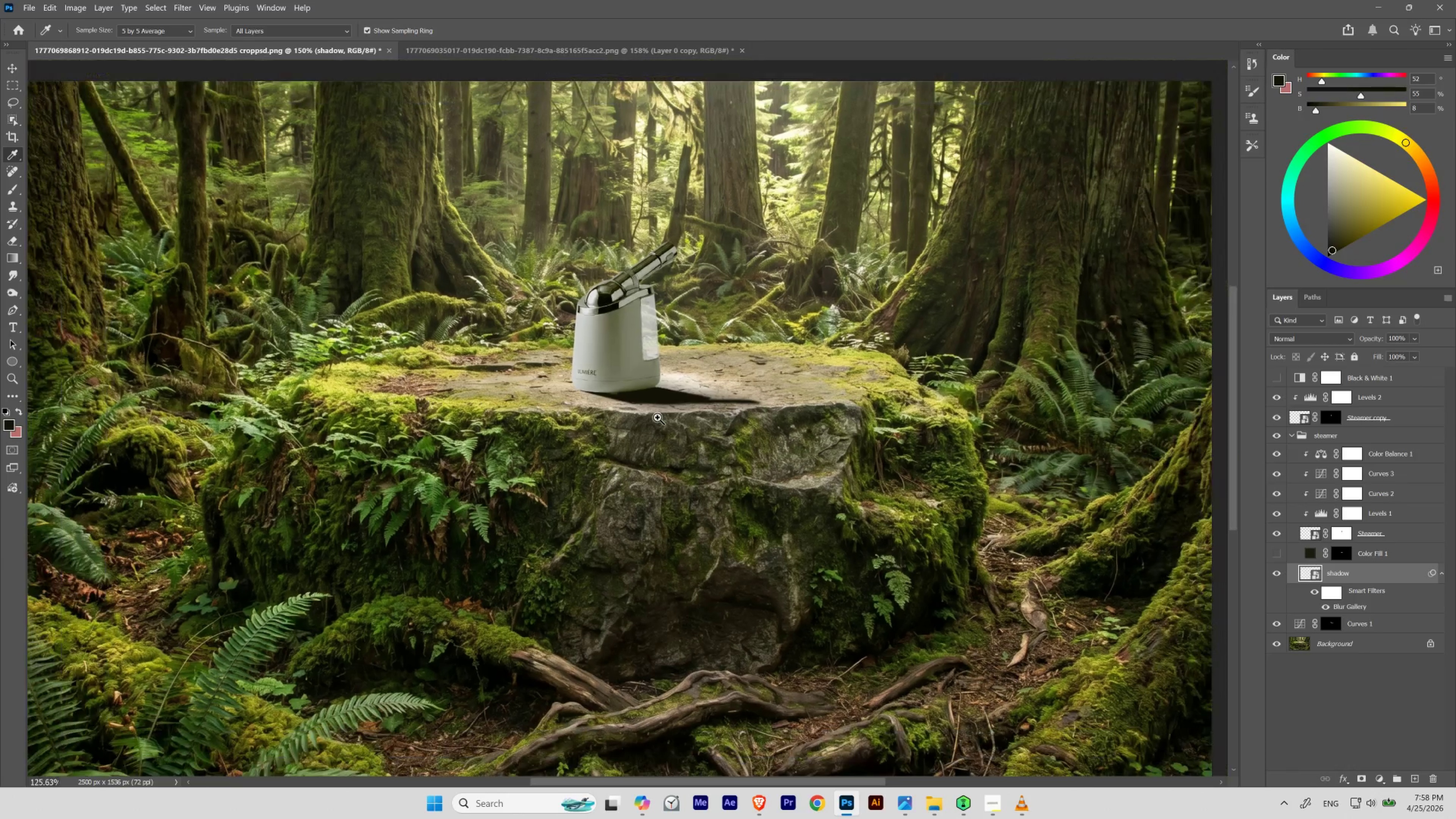 
hold_key(key=Space, duration=1.34)
 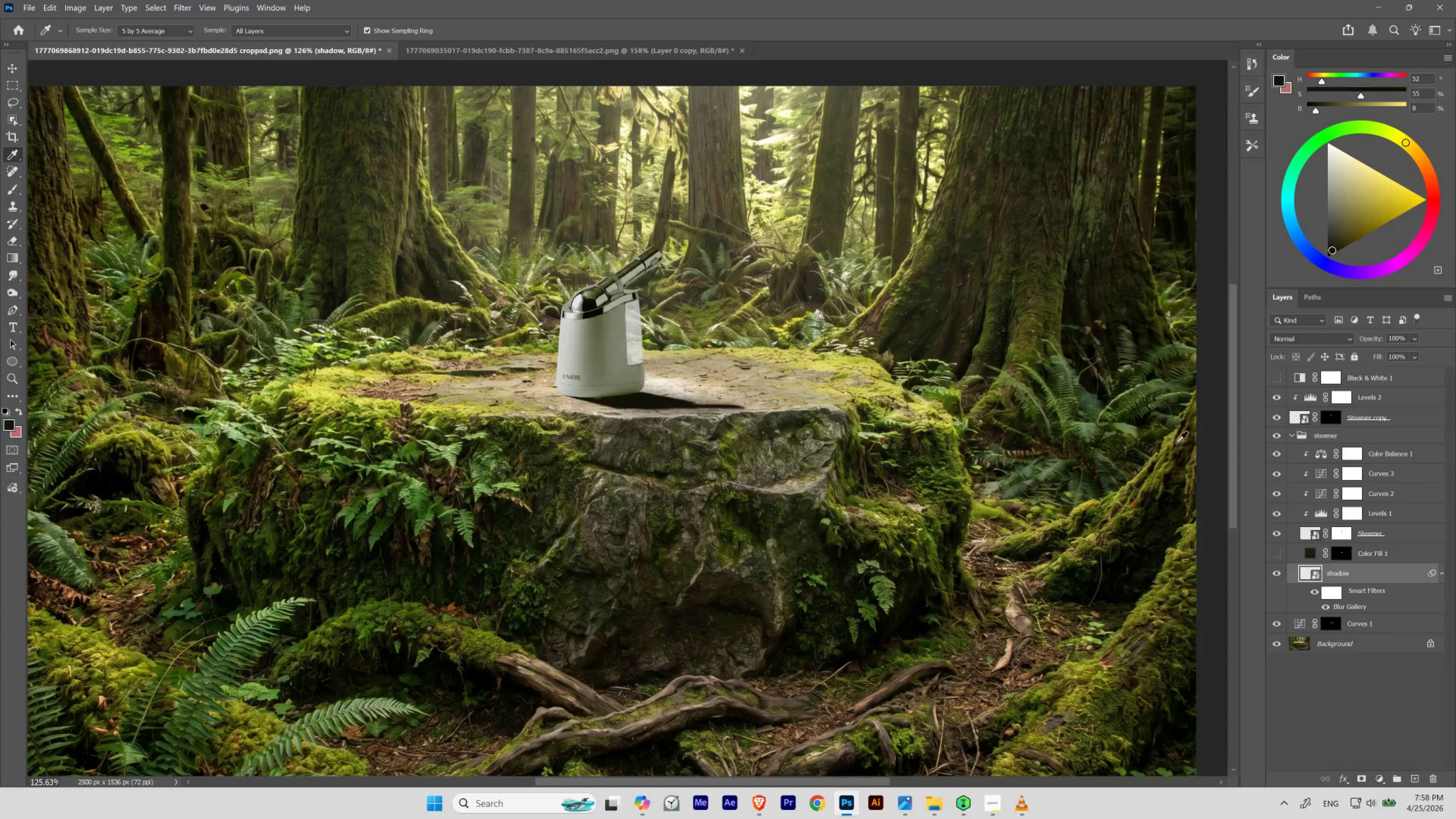 
hold_key(key=ControlLeft, duration=0.5)
left_click_drag(start_coordinate=[663, 406], to_coordinate=[657, 418])
 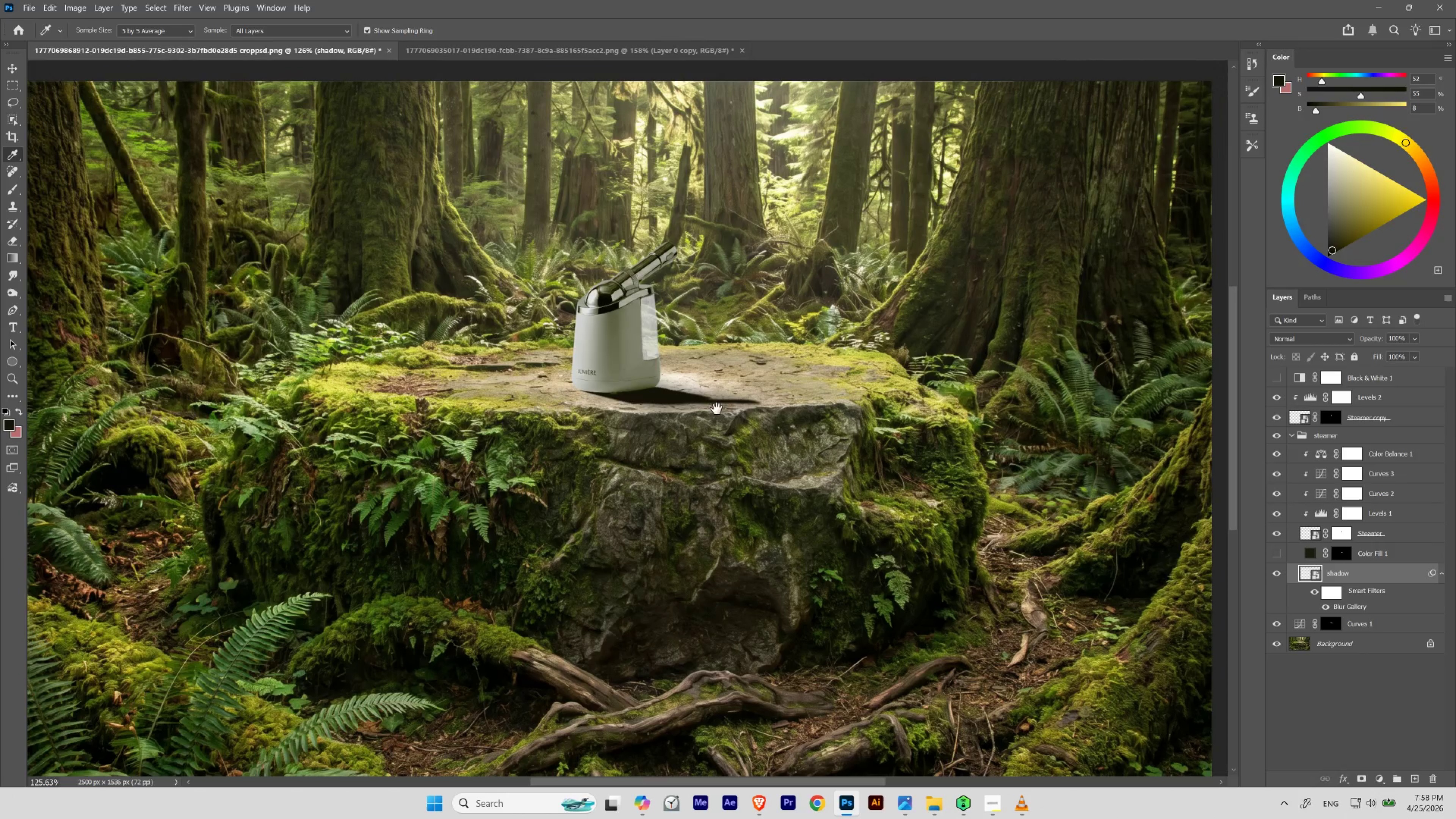 
left_click_drag(start_coordinate=[727, 406], to_coordinate=[712, 411])
 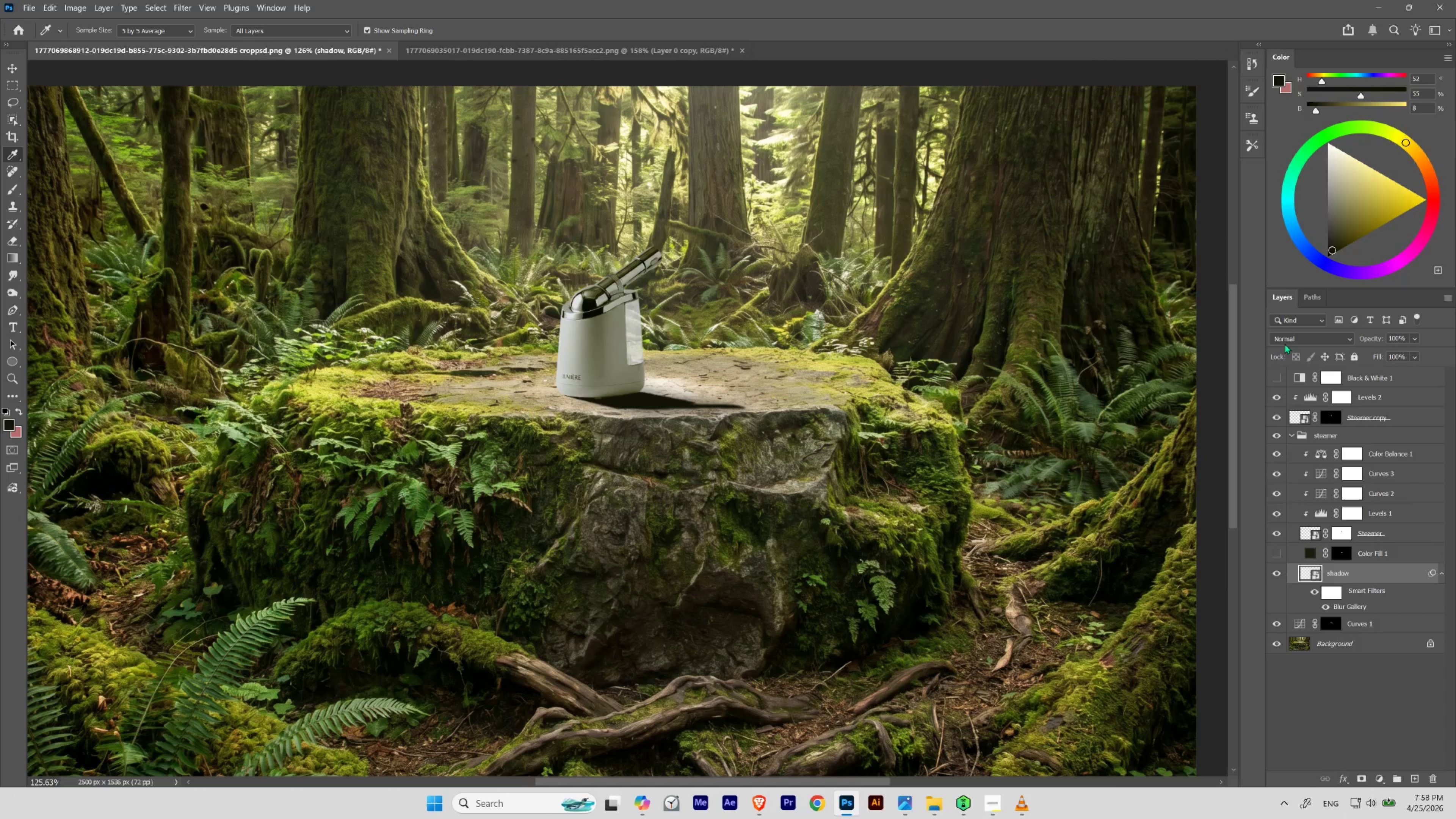 
left_click([1288, 339])
 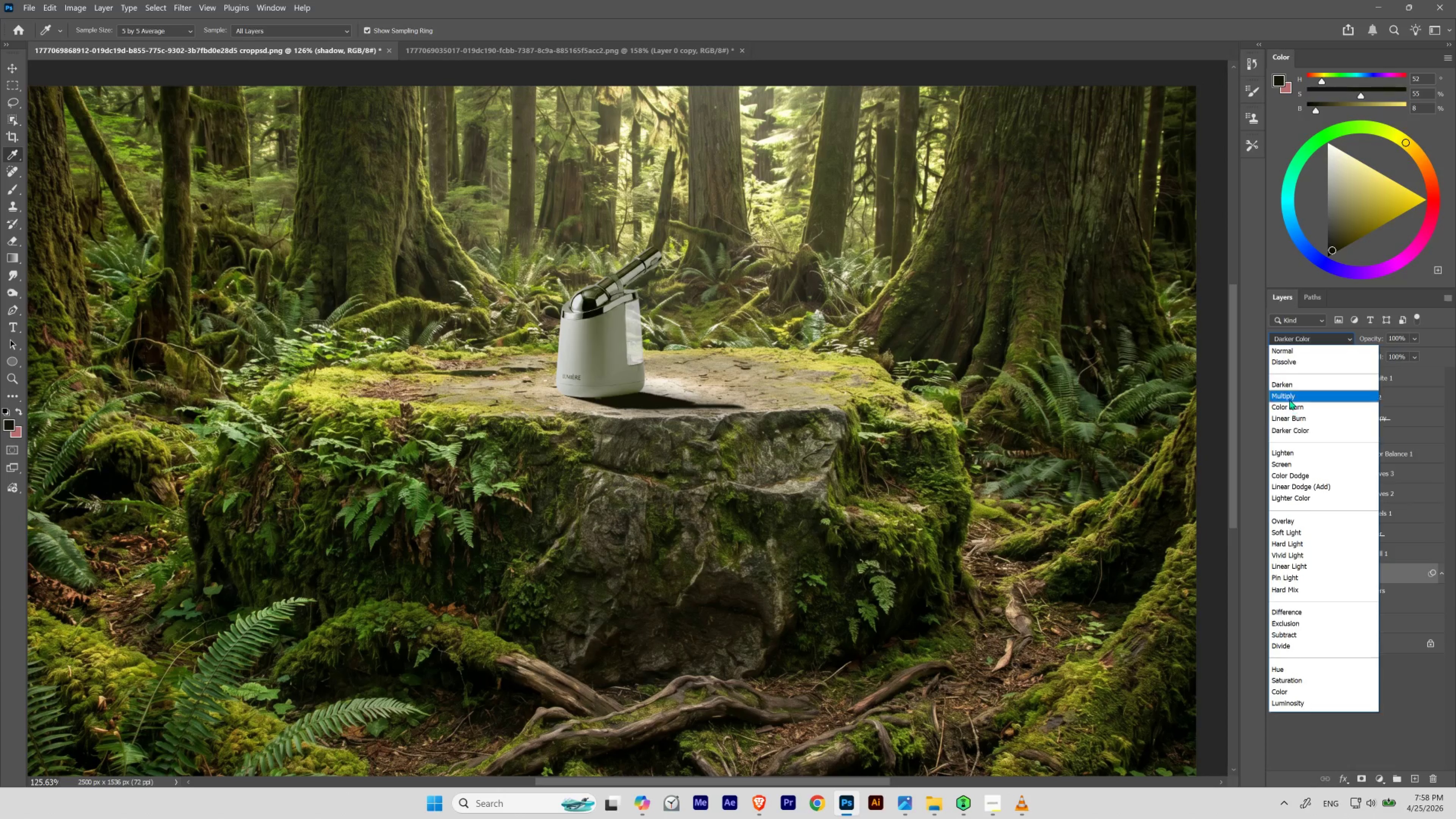 
wait(5.32)
 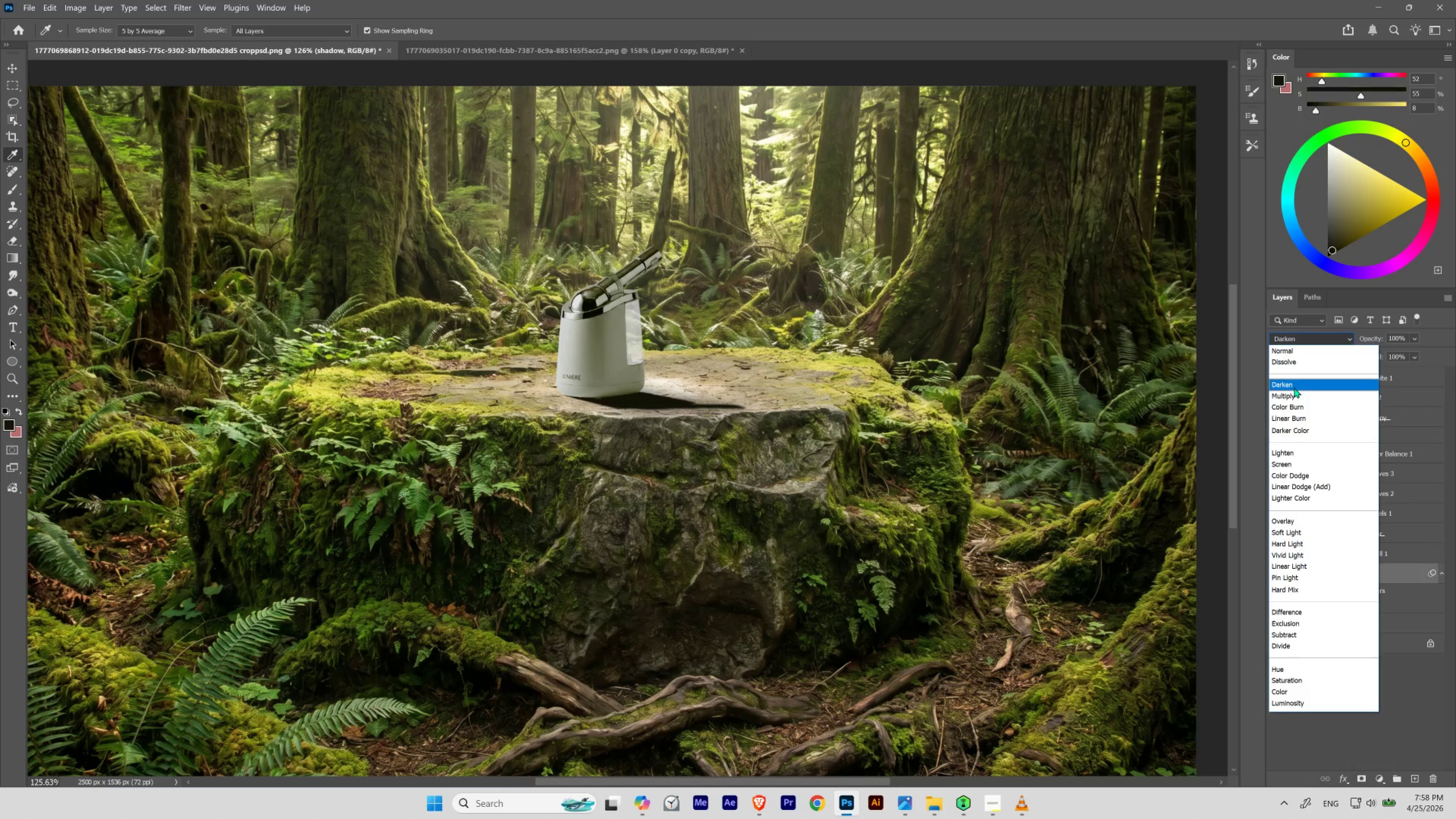 
left_click([1281, 395])
 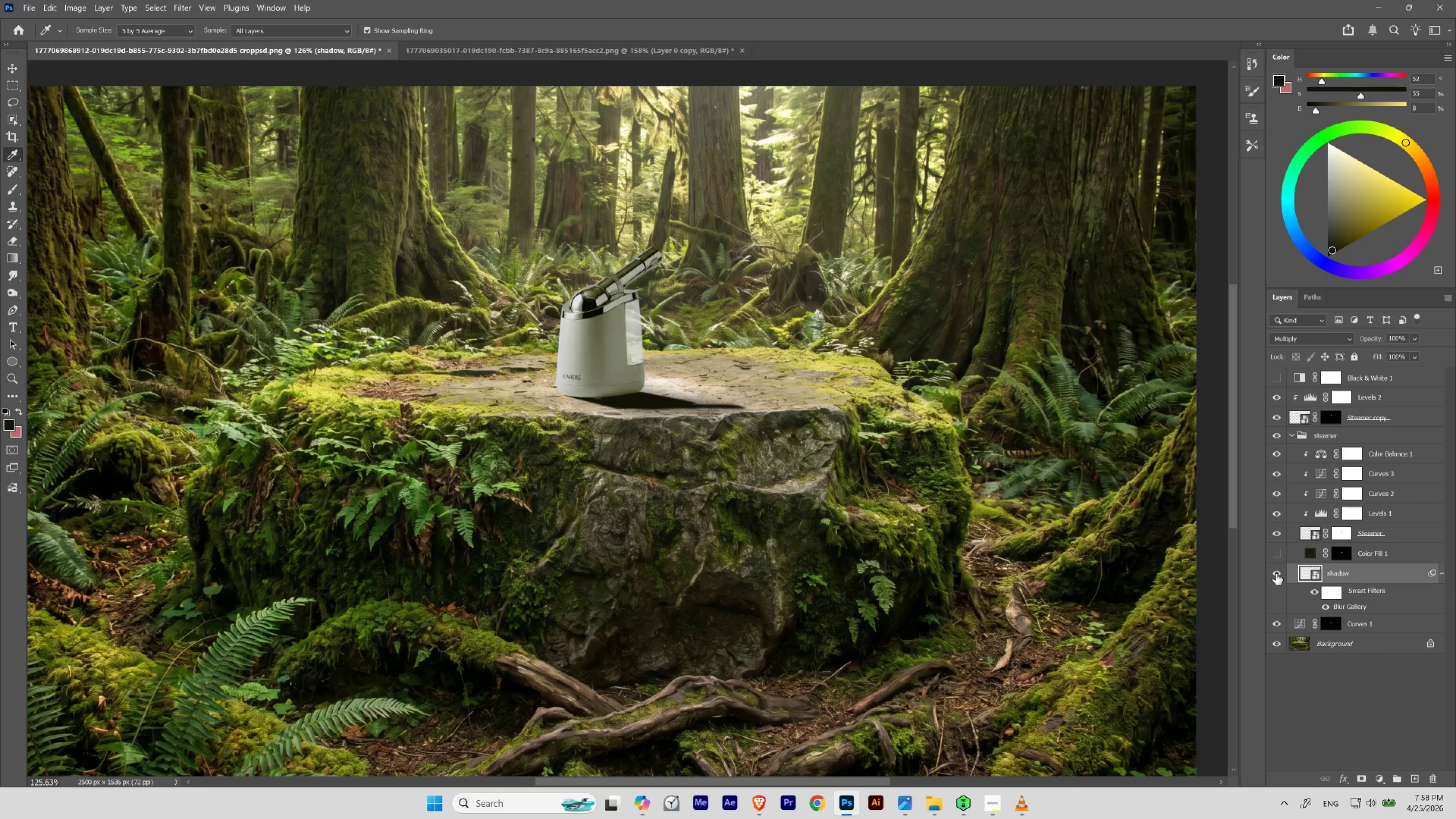 
hold_key(key=Space, duration=0.86)
 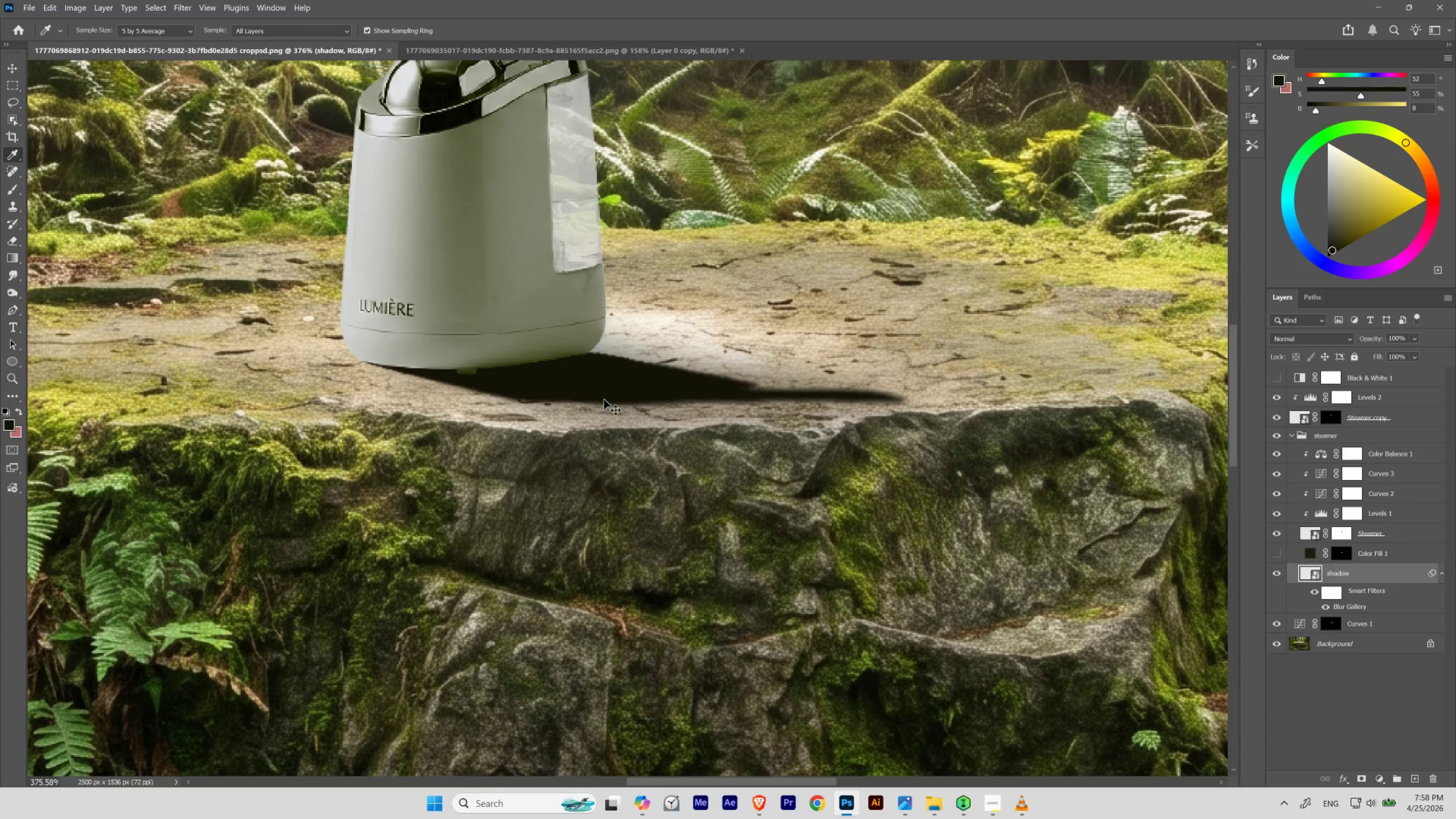 
left_click_drag(start_coordinate=[664, 412], to_coordinate=[700, 430])
 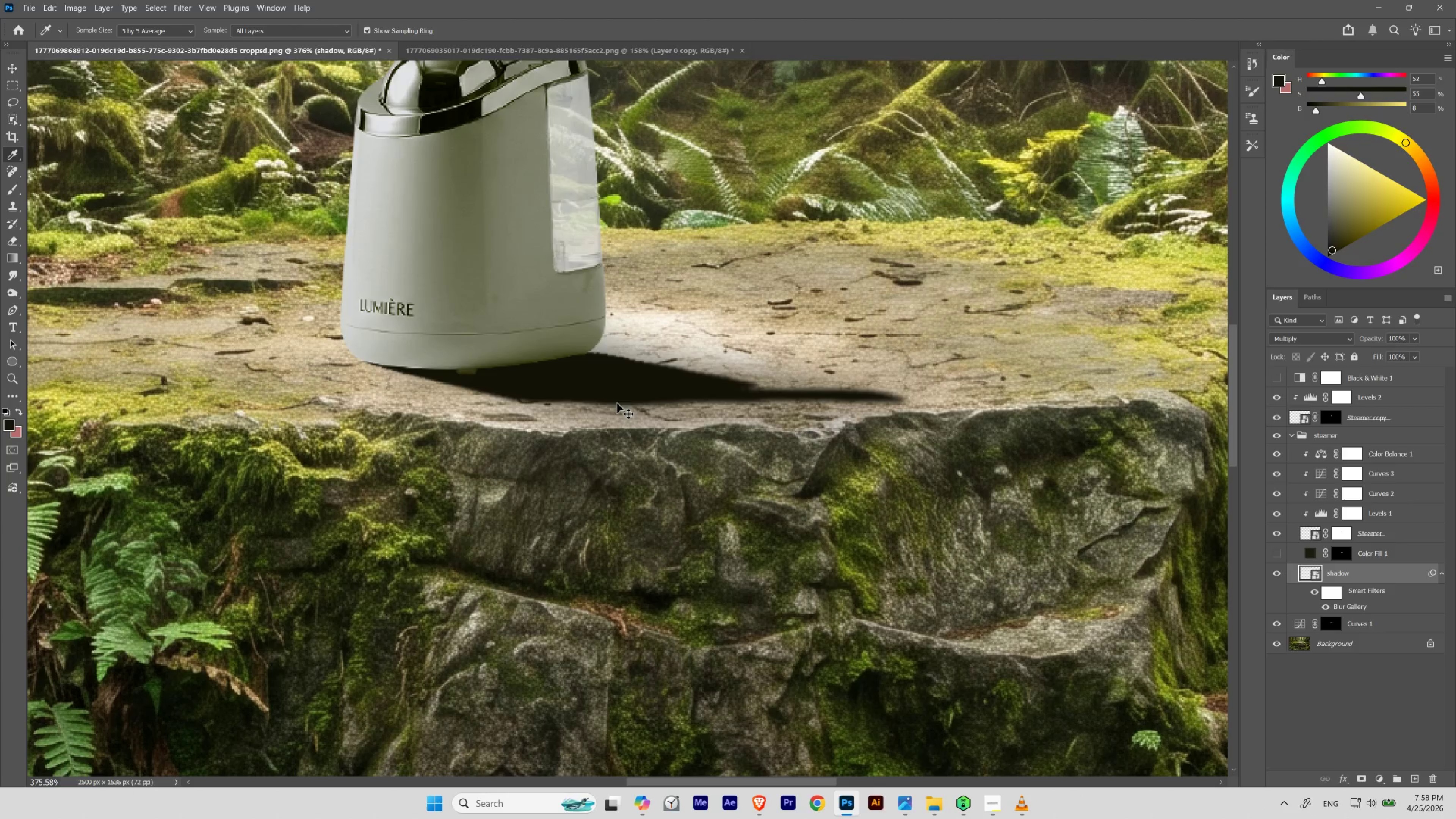 
key(Control+Z)
 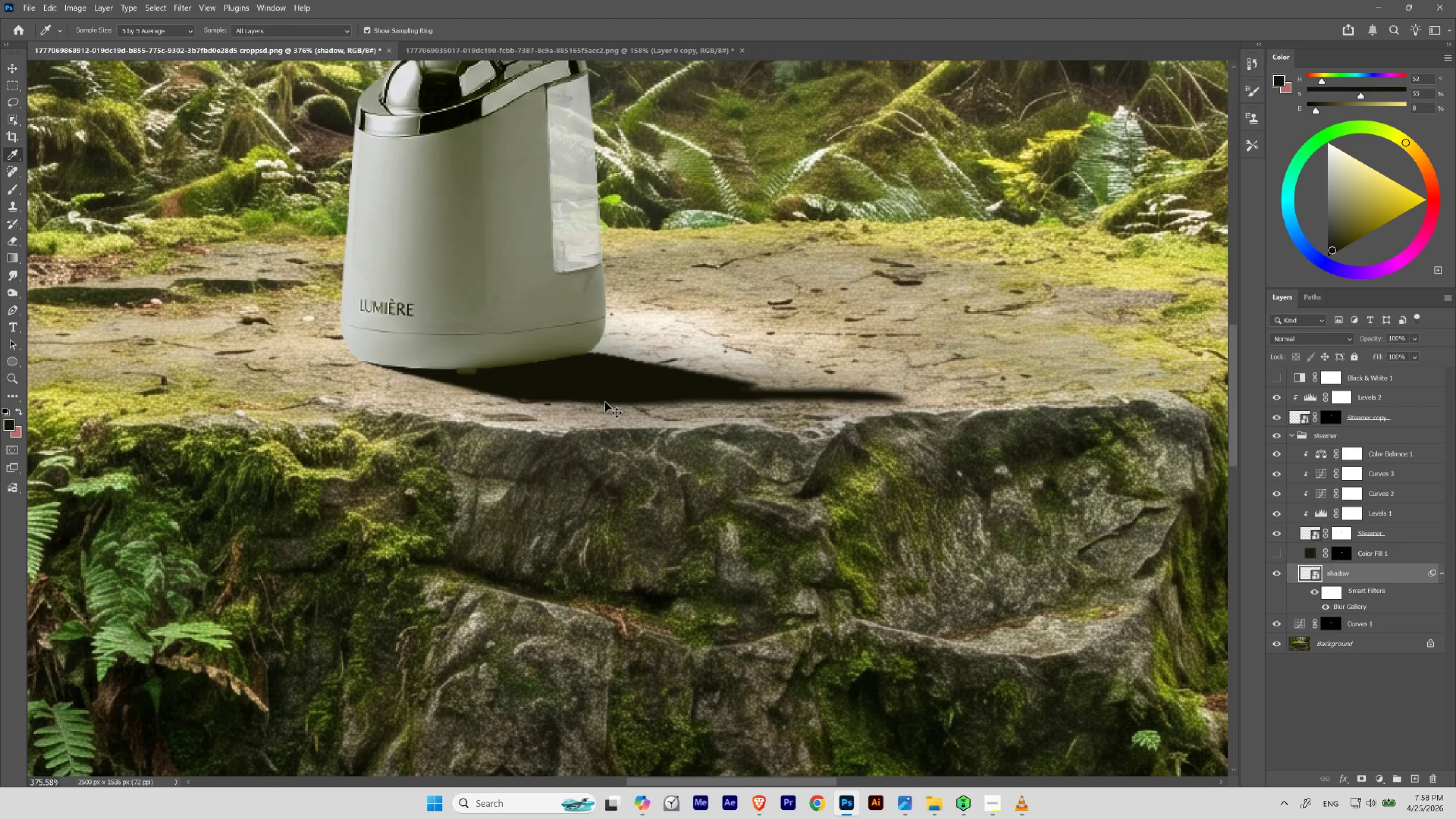 
key(Control+Shift+Z)
 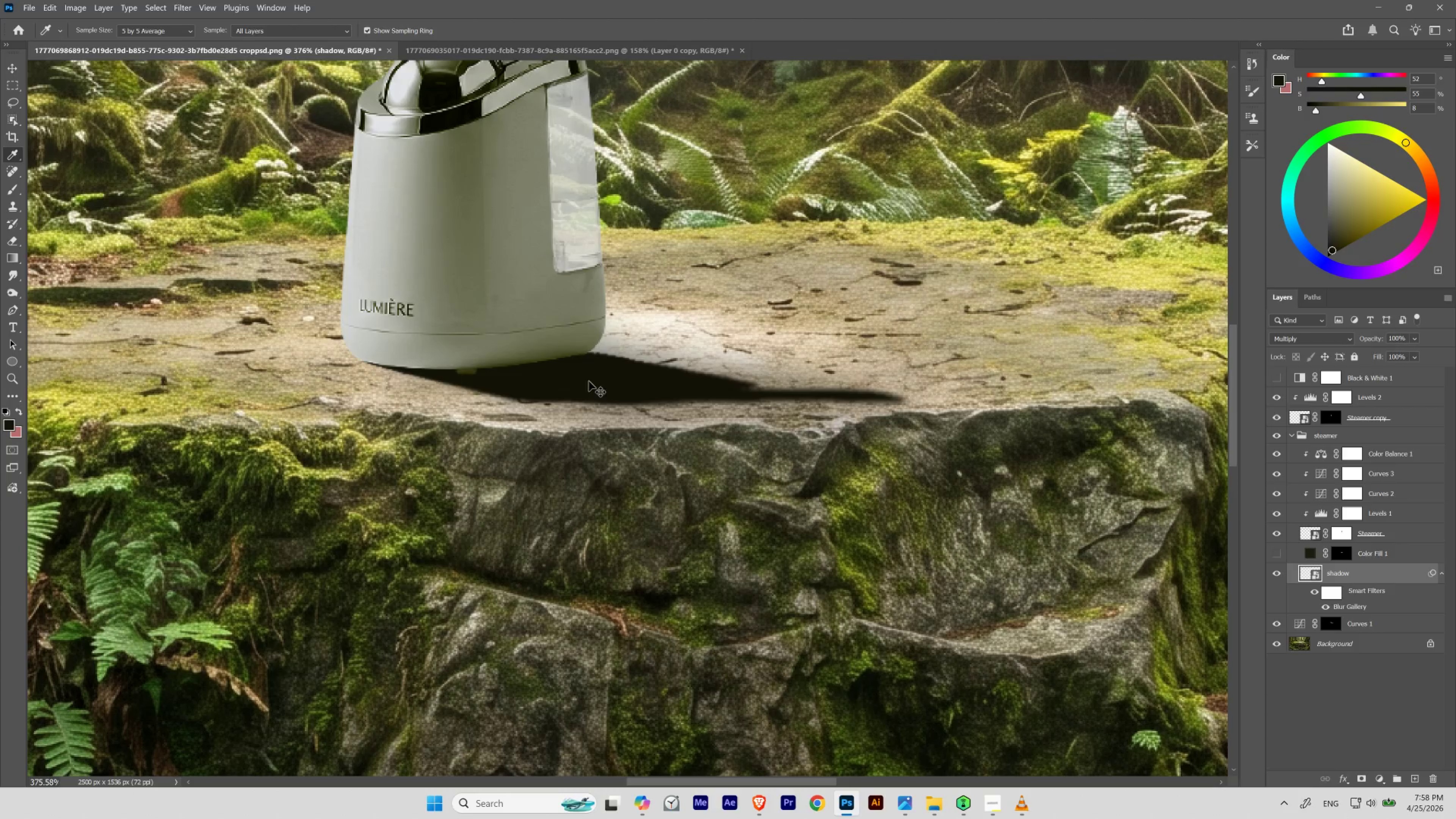 
hold_key(key=Space, duration=1.52)
 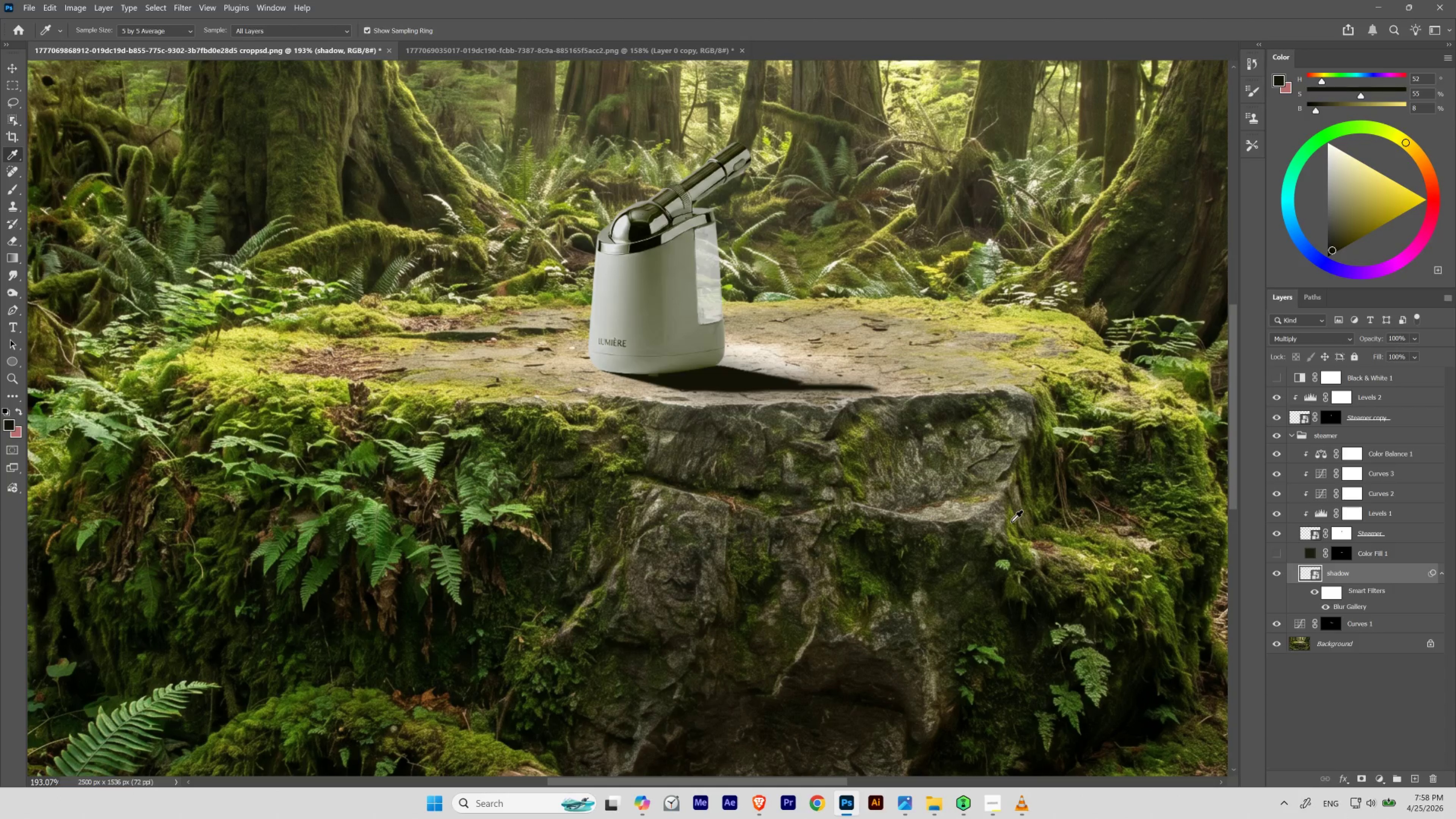 
left_click_drag(start_coordinate=[627, 359], to_coordinate=[604, 376])
 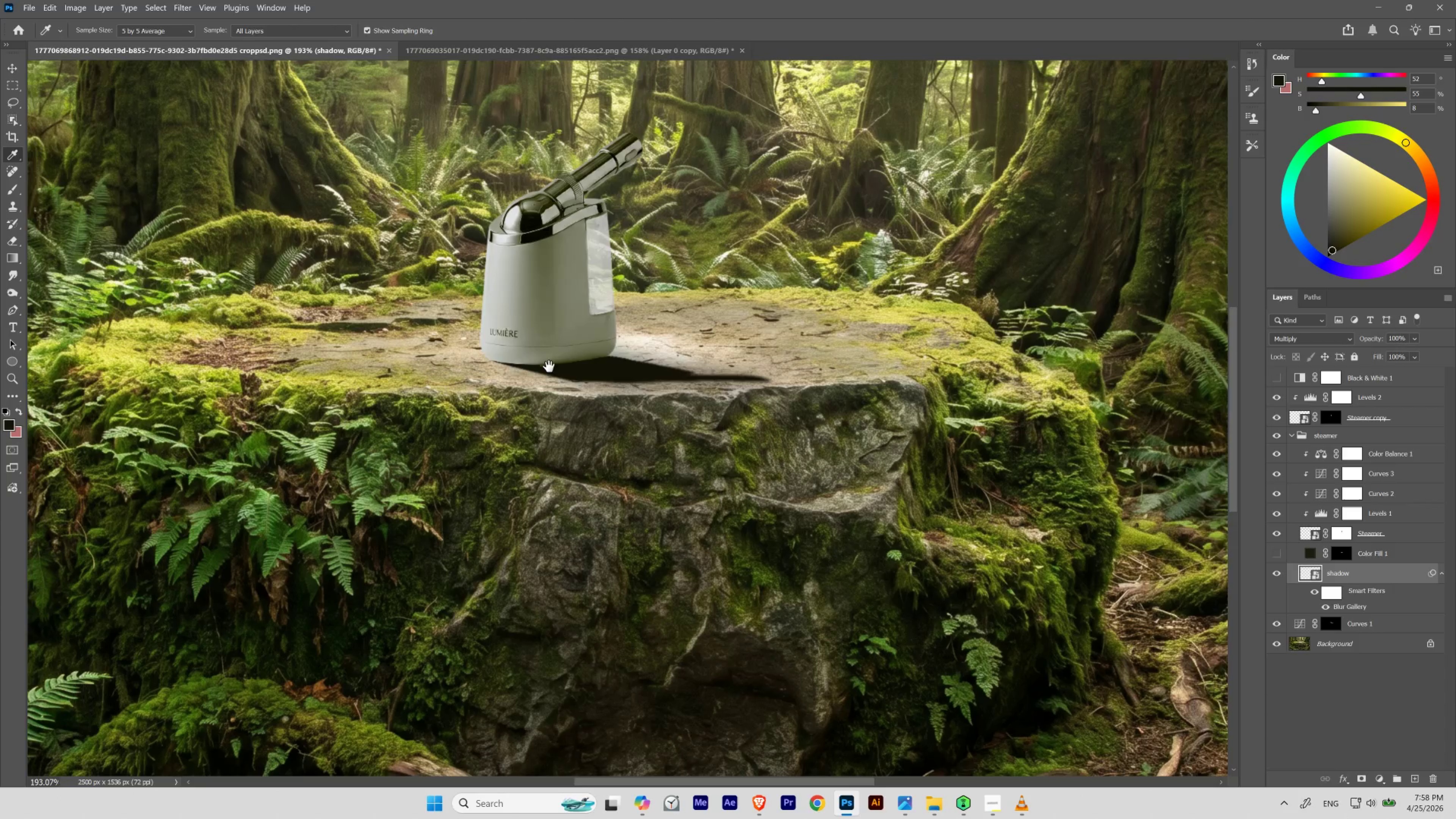 
left_click_drag(start_coordinate=[544, 366], to_coordinate=[652, 376])
 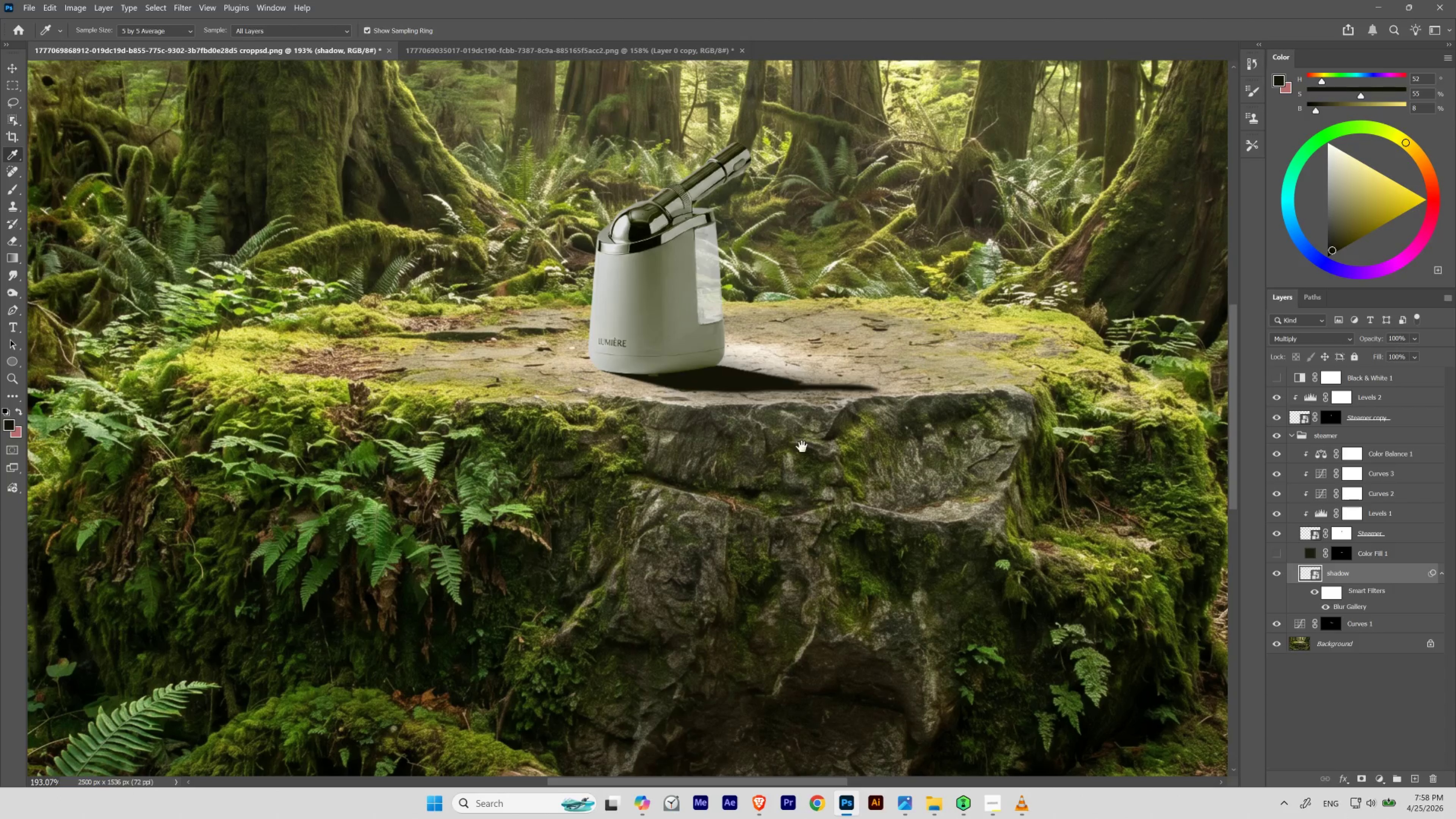 
key(Space)
 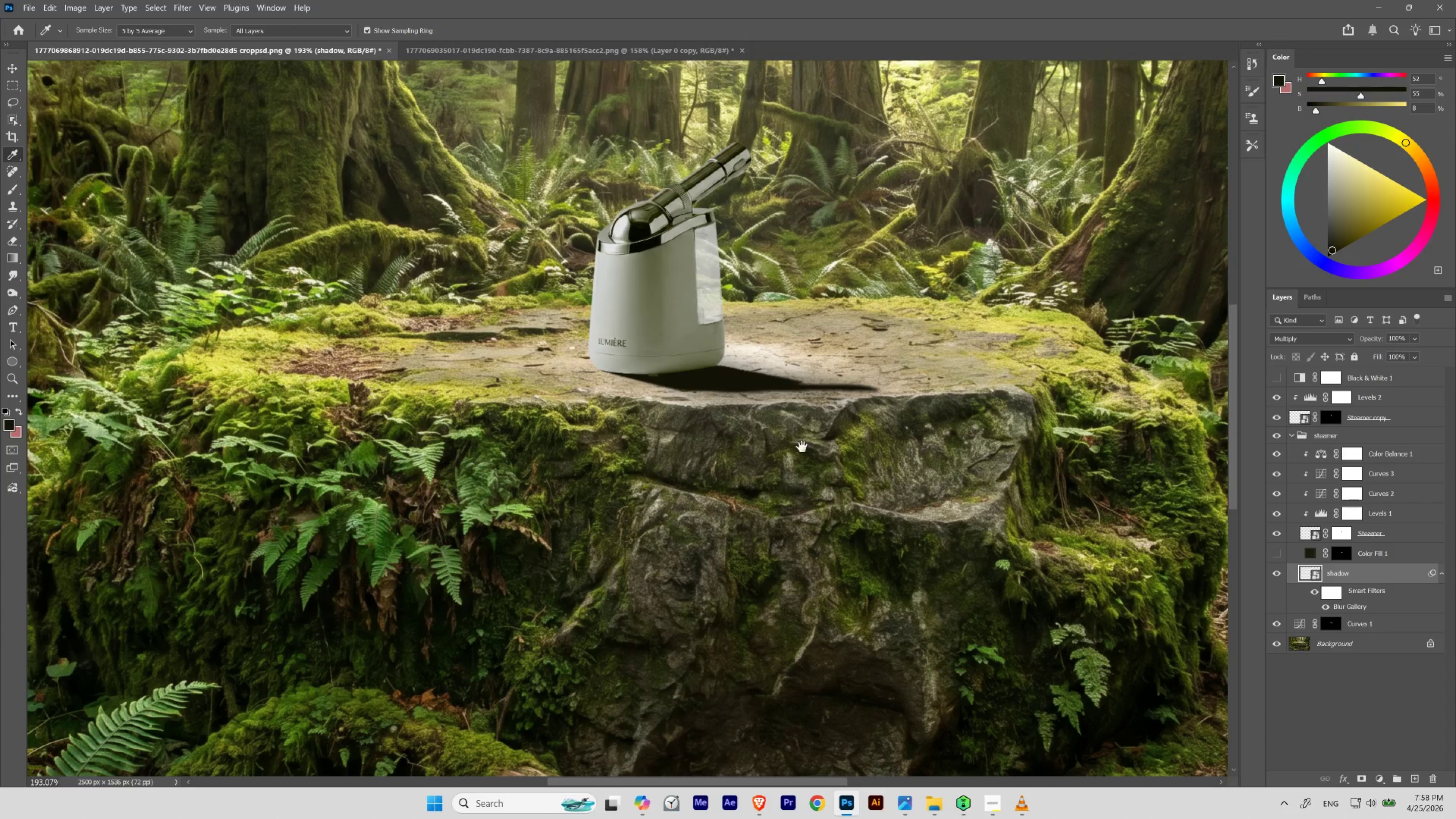 
key(Space)
 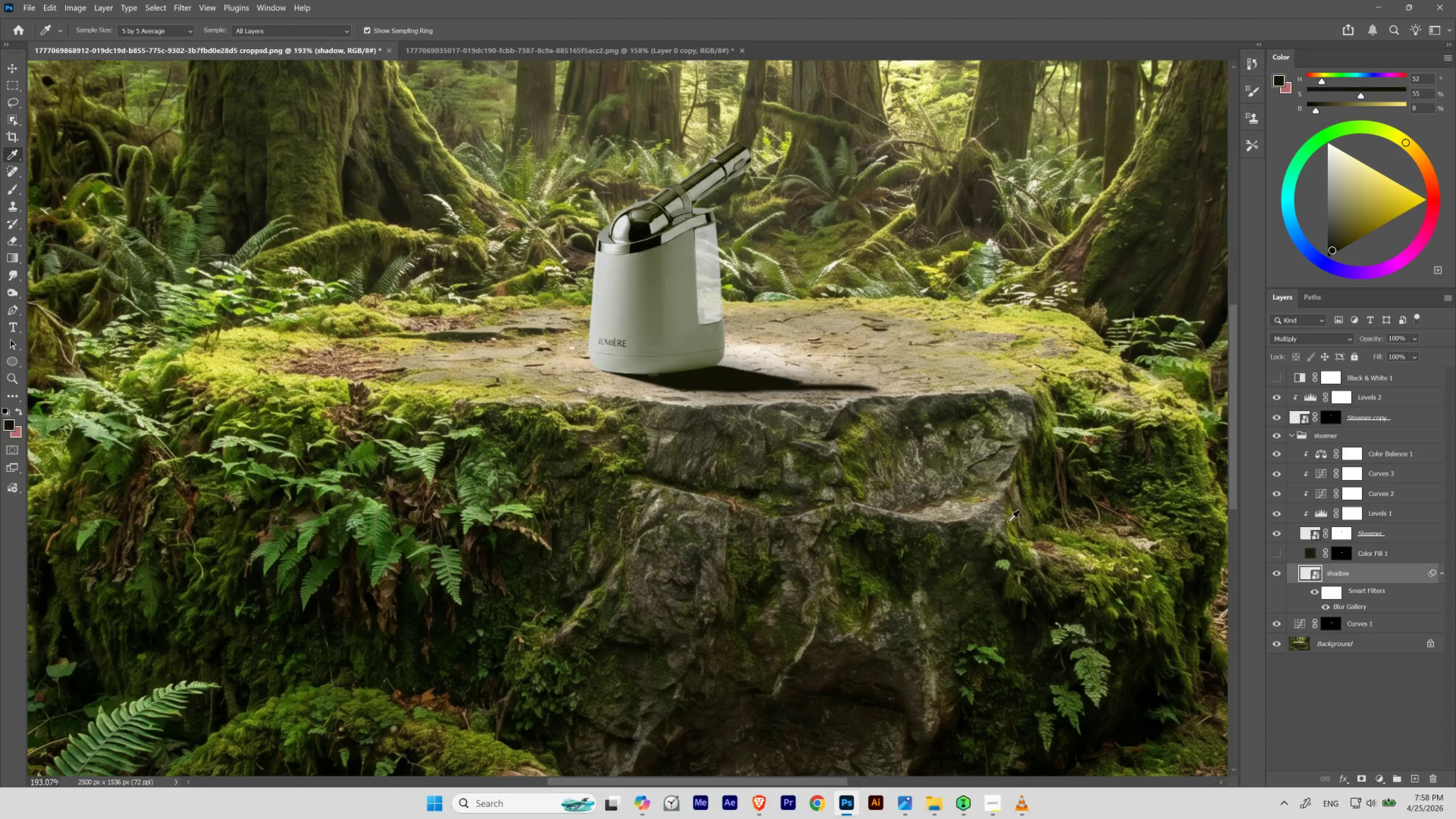 
key(Space)
 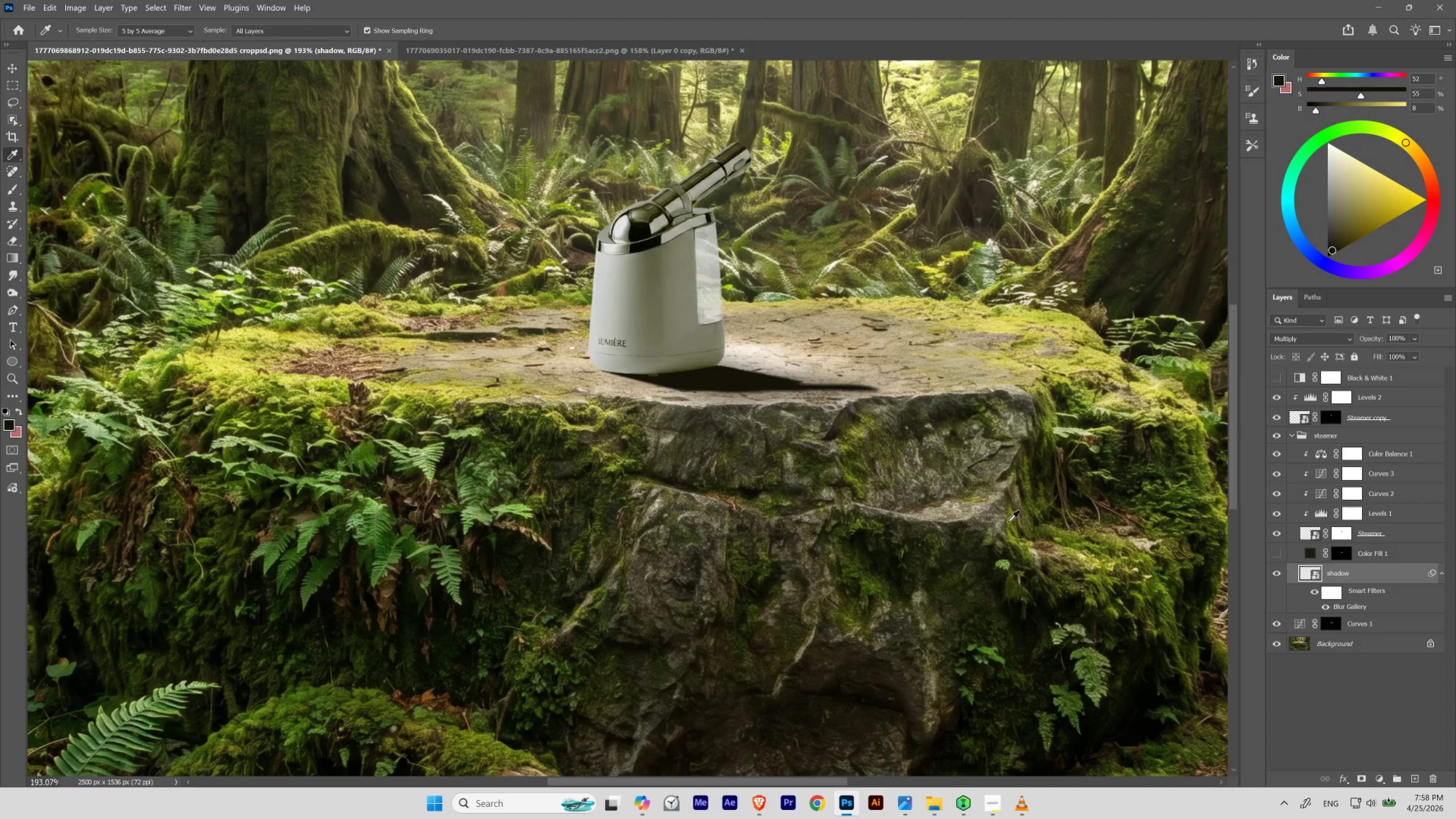 
key(Space)
 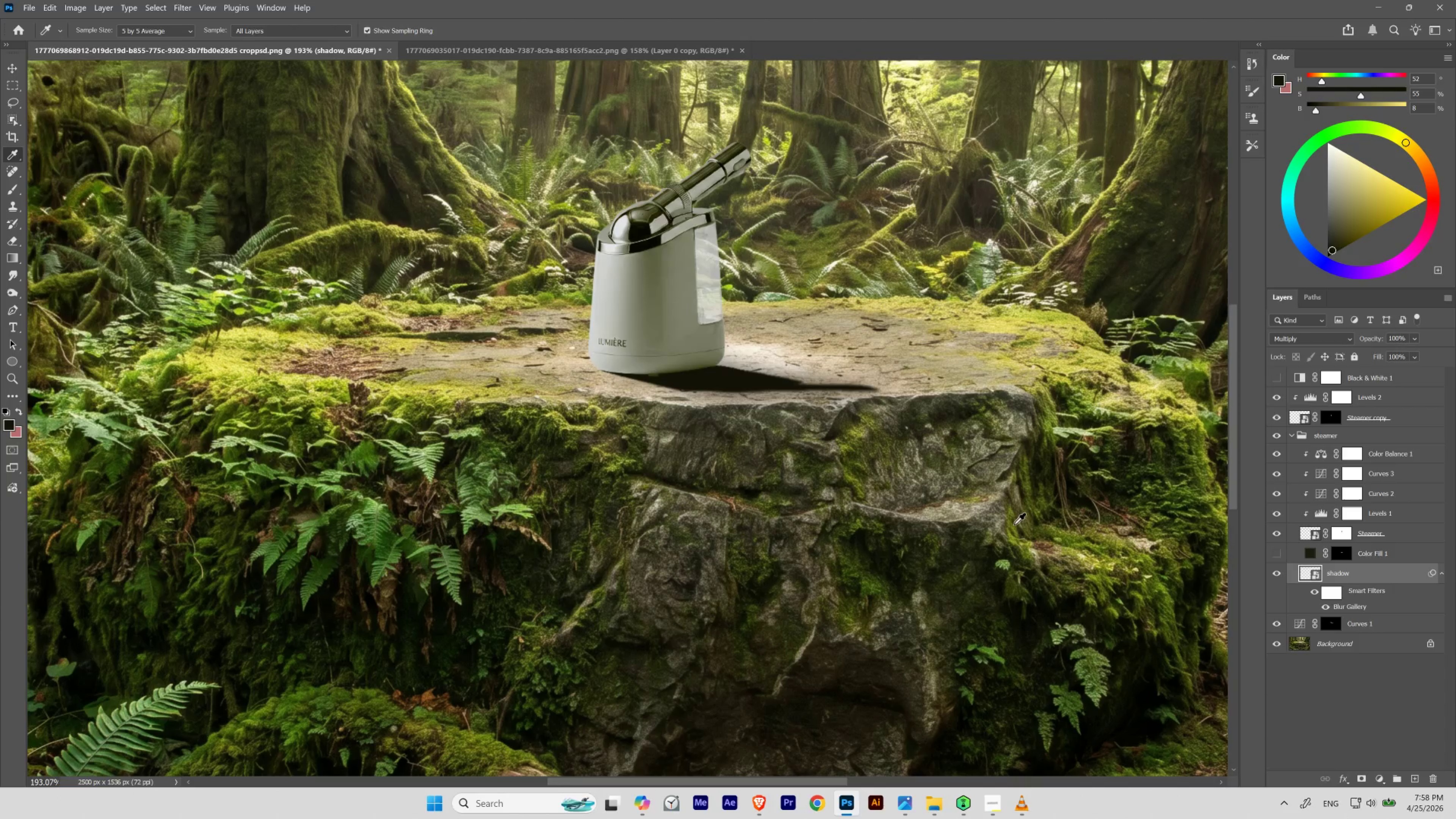 
key(Space)
 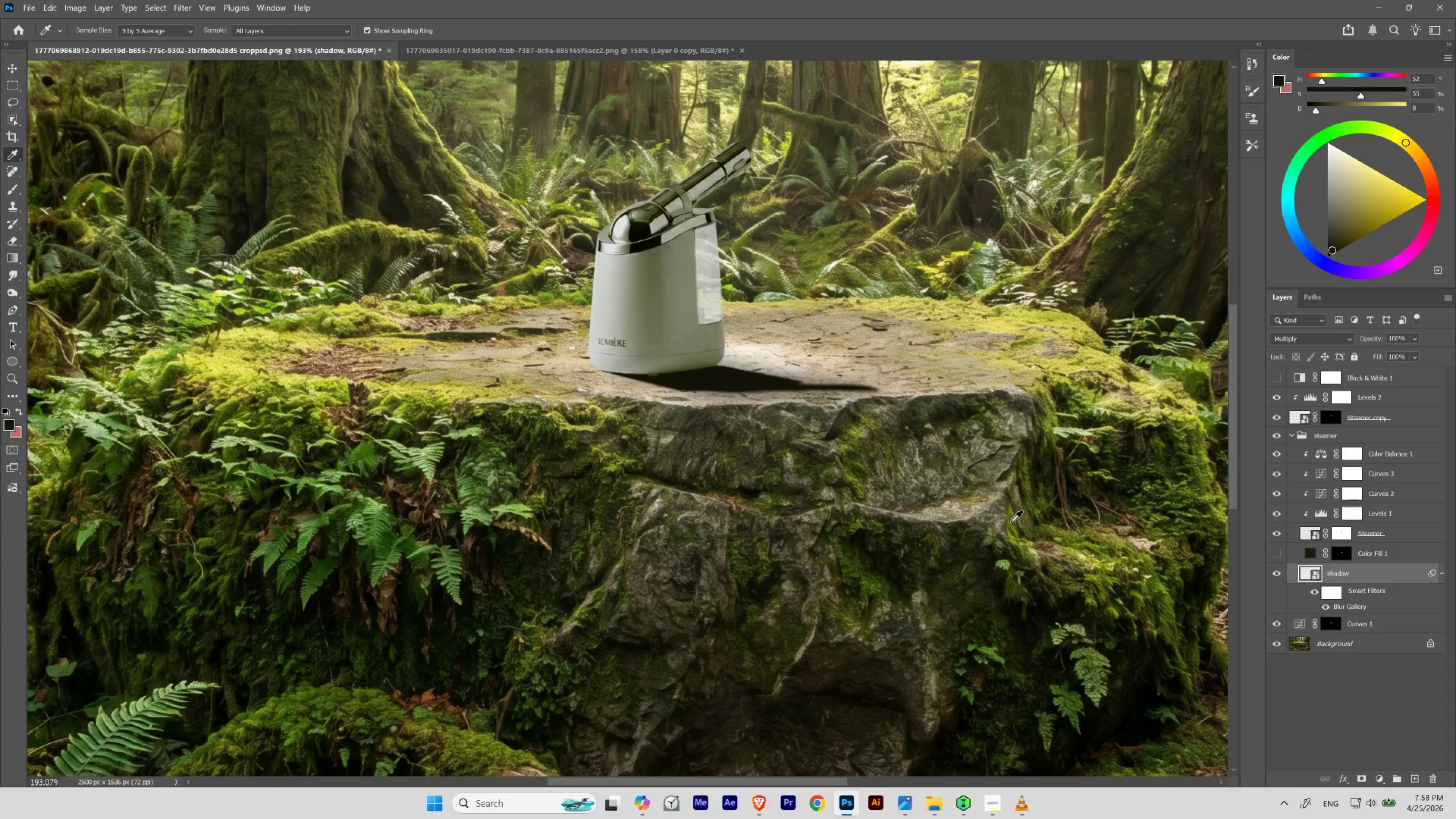 
hold_key(key=ControlLeft, duration=1.39)
 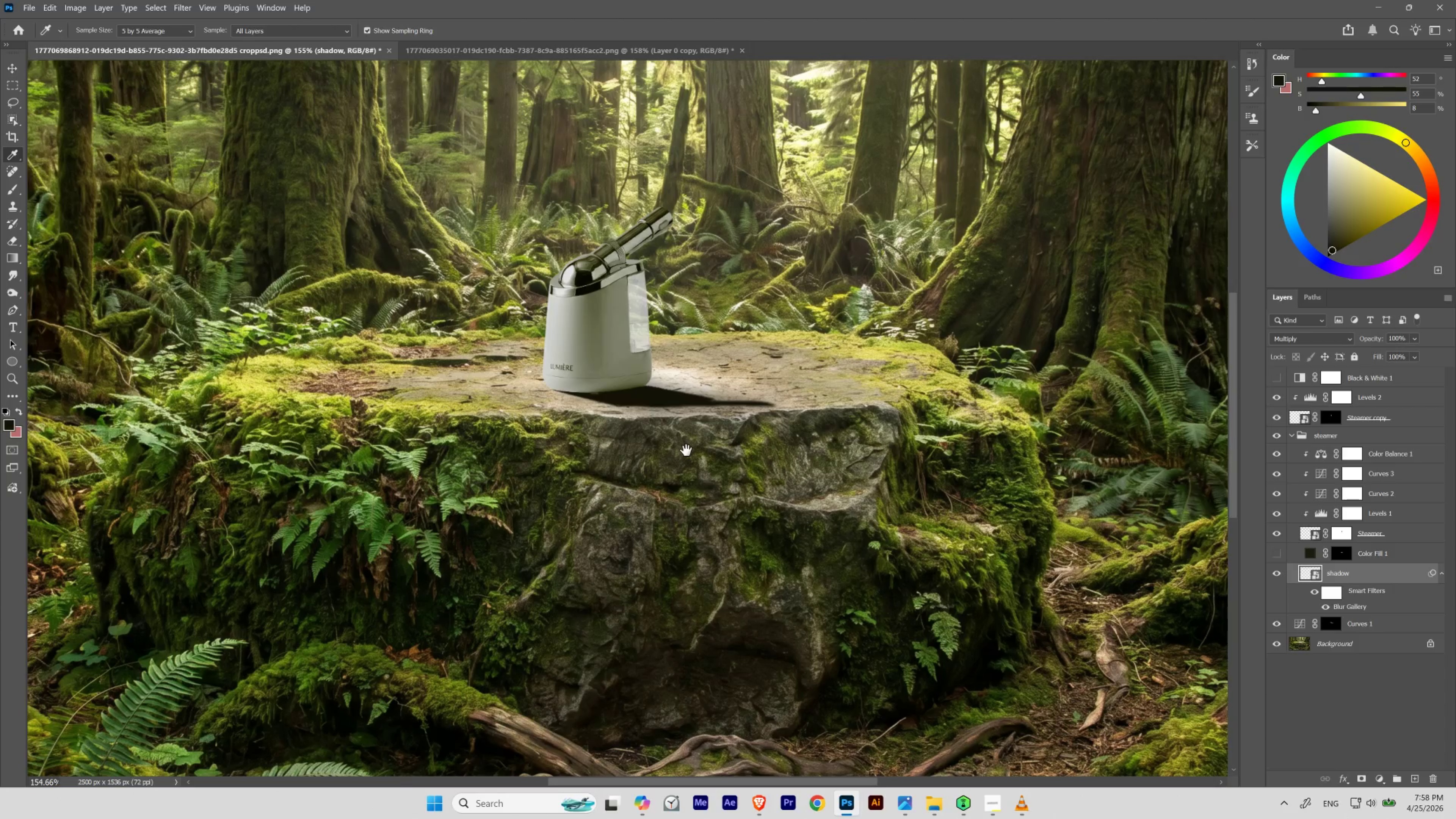 
hold_key(key=Space, duration=1.89)
 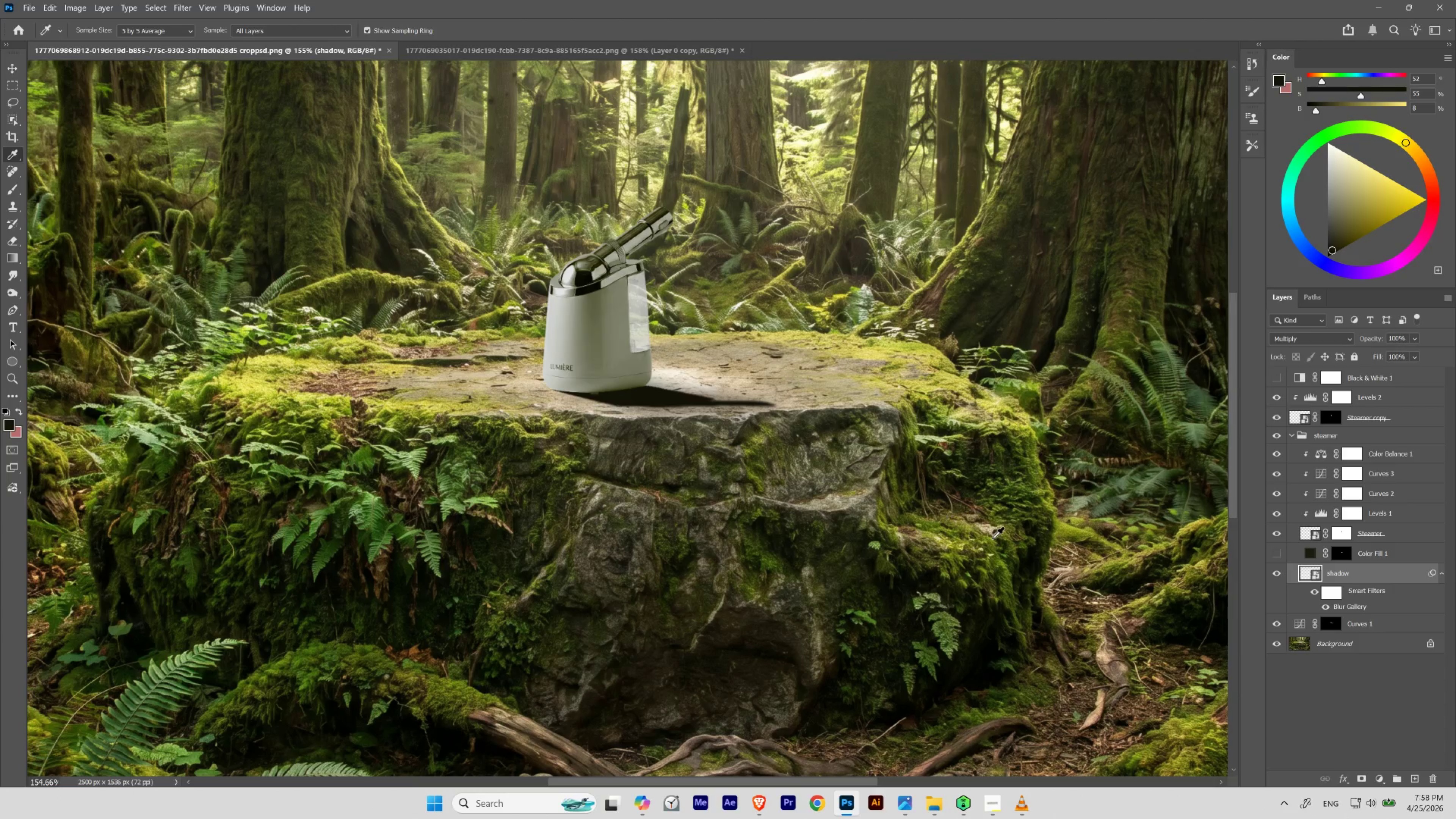 
left_click_drag(start_coordinate=[563, 390], to_coordinate=[554, 407])
 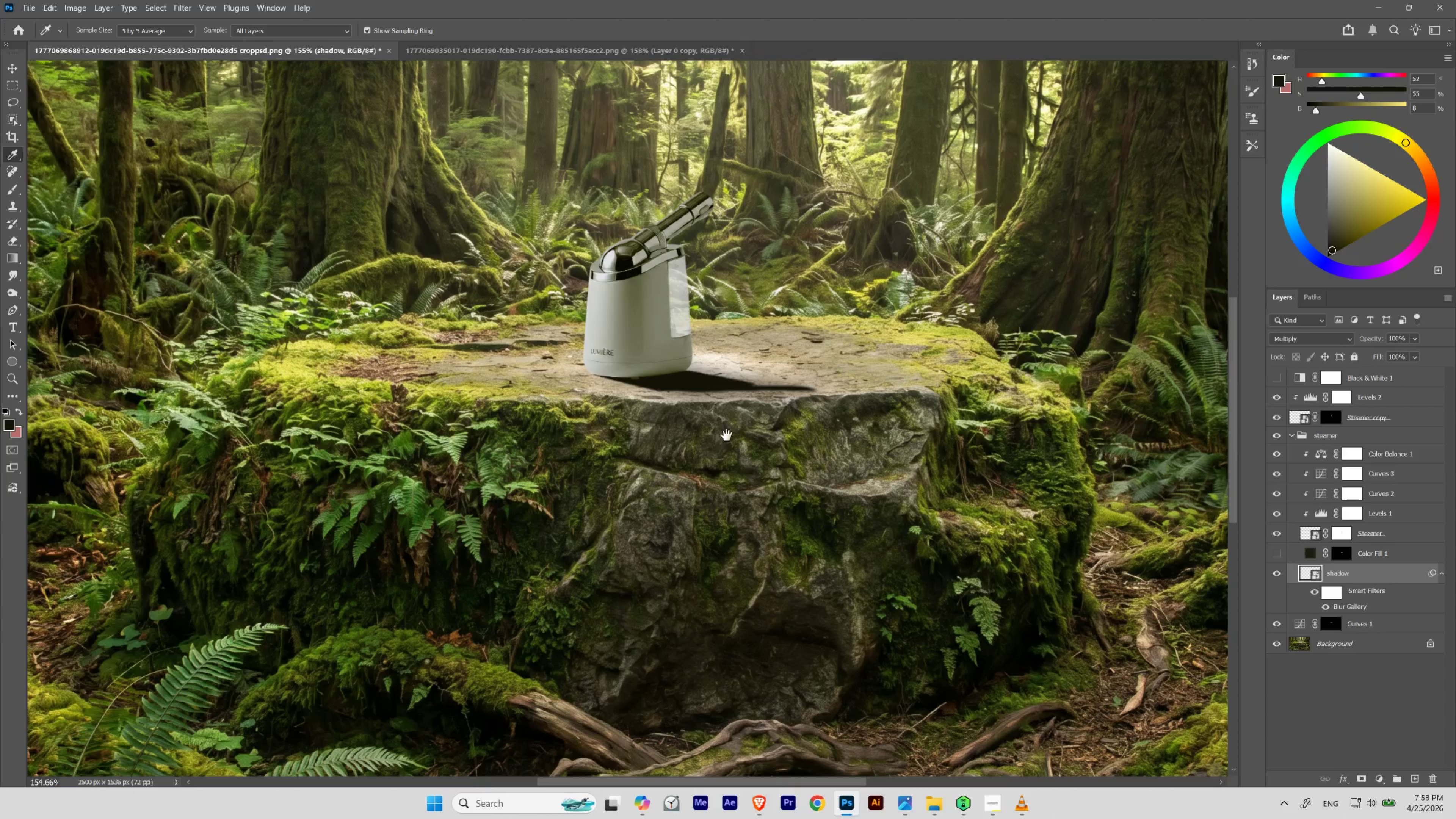 
left_click_drag(start_coordinate=[727, 435], to_coordinate=[686, 450])
 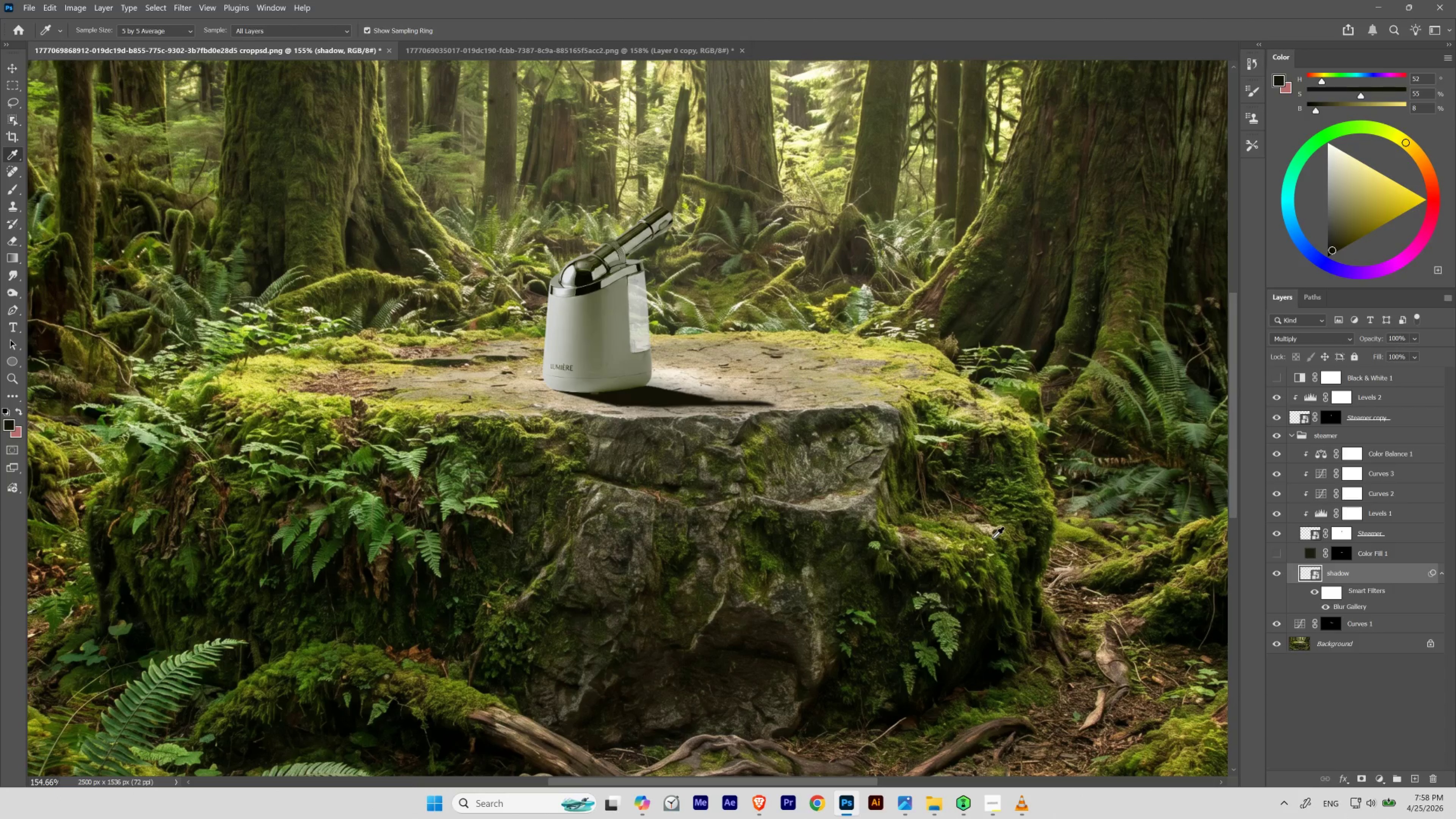 
key(Space)
 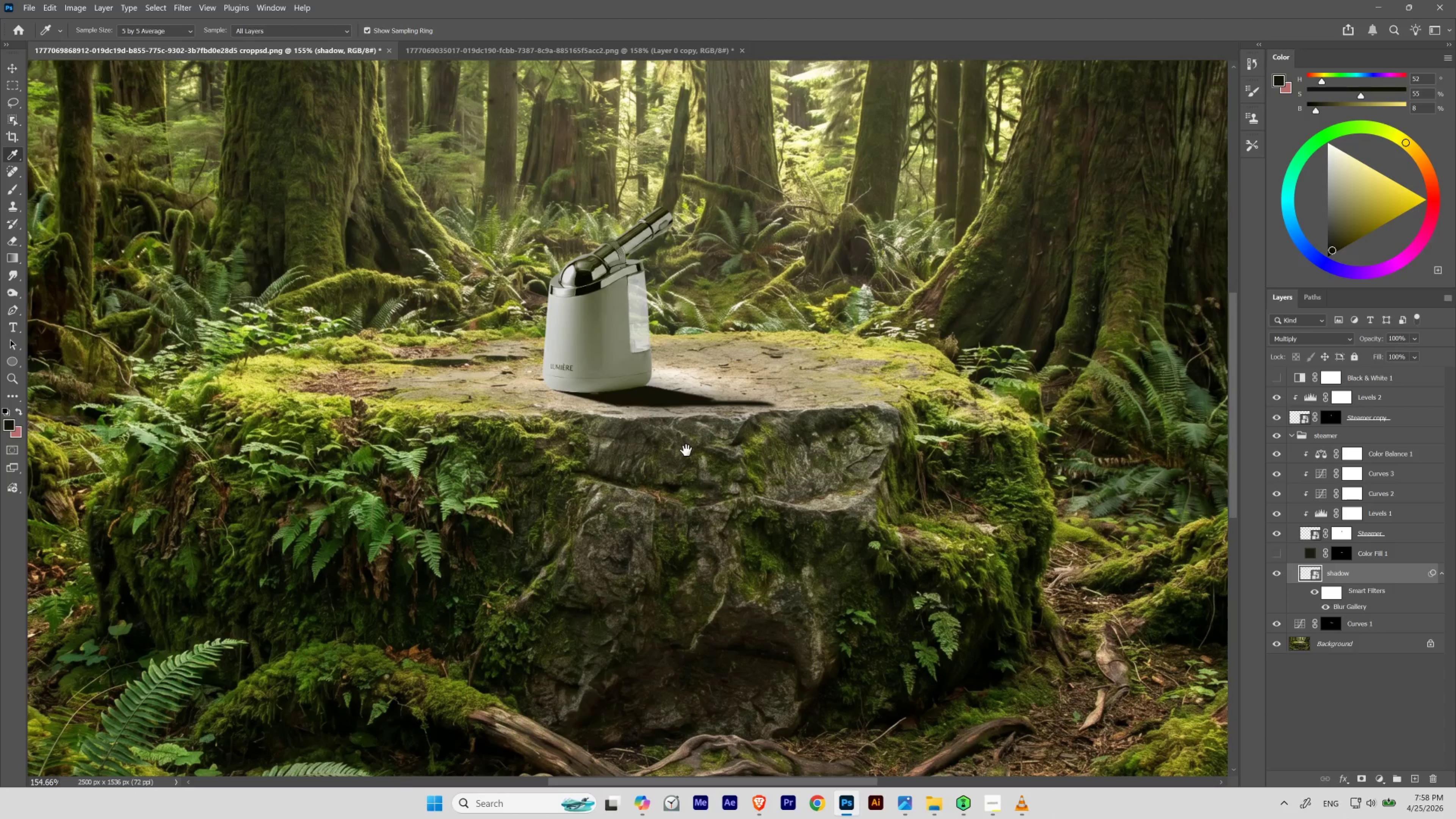 
key(Space)
 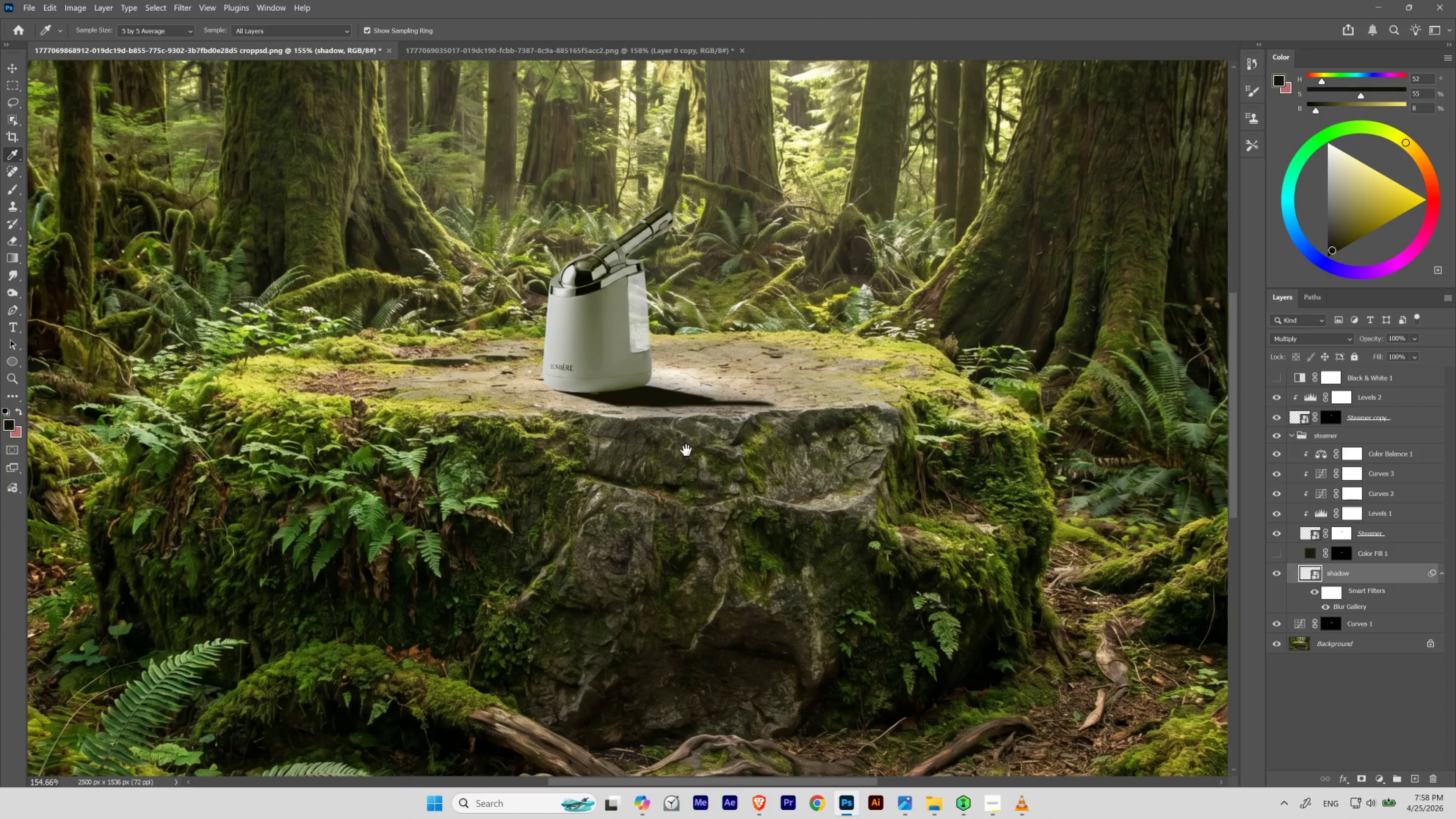 
key(Space)
 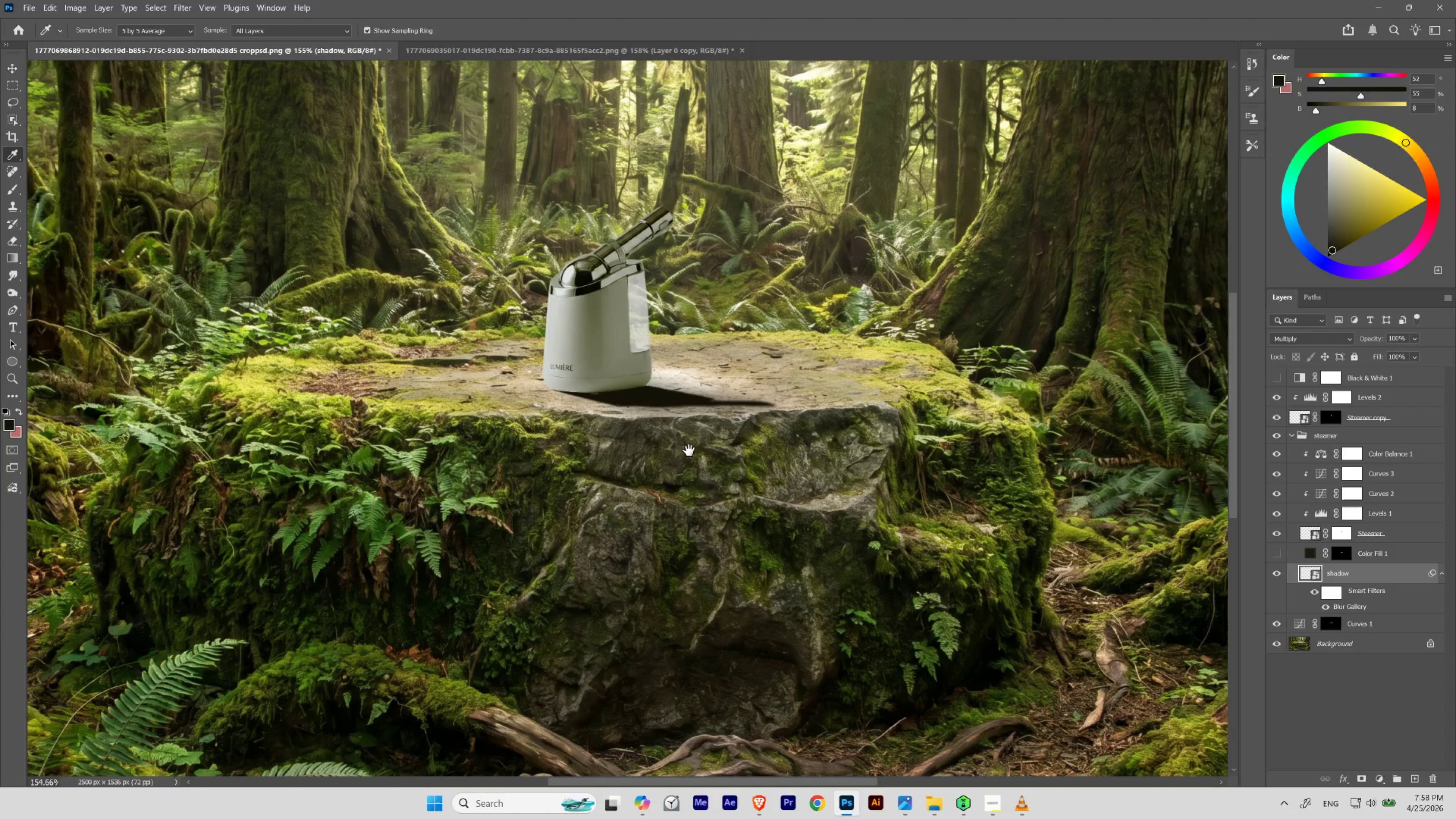 
key(Space)
 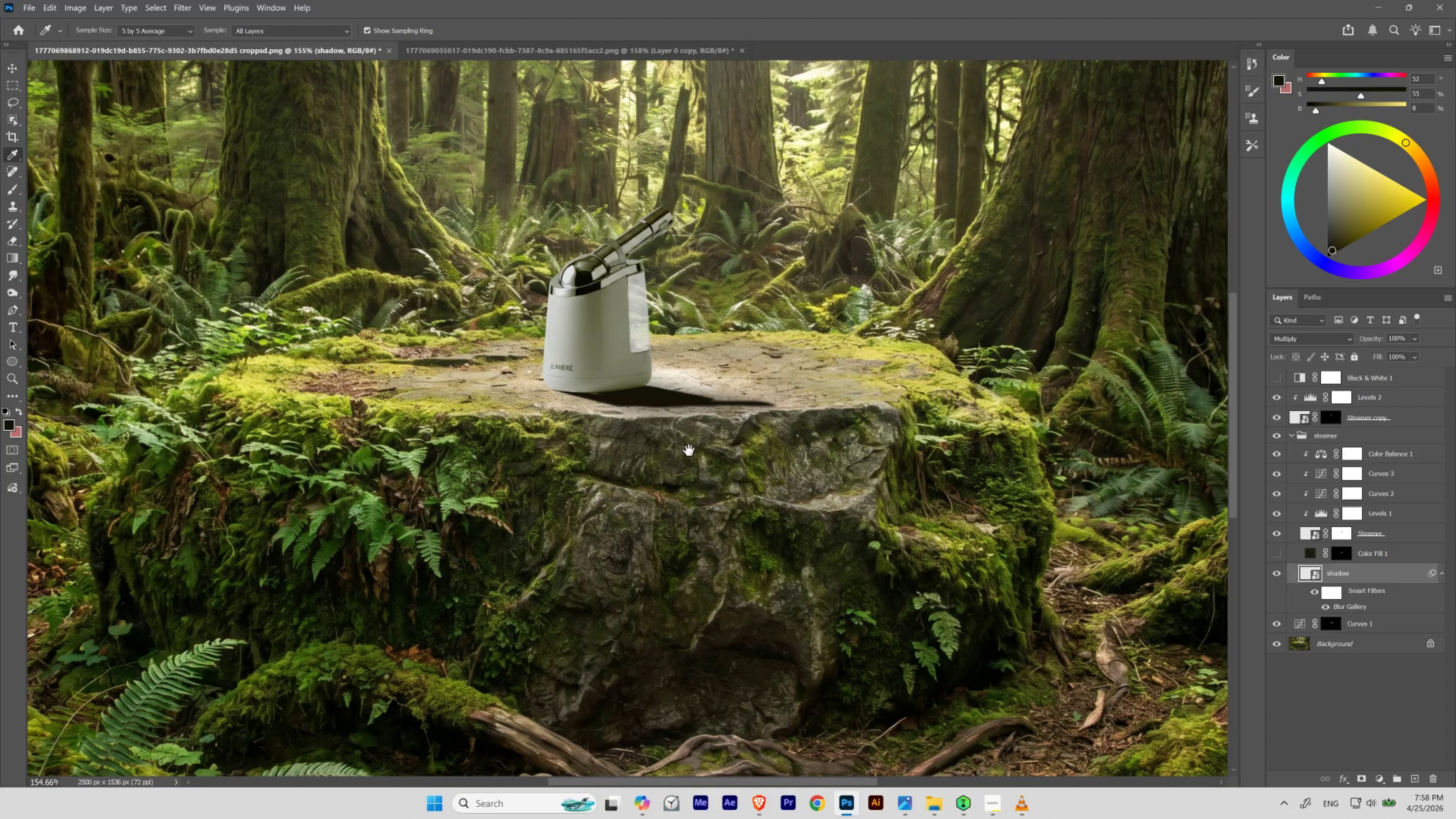 
key(Space)
 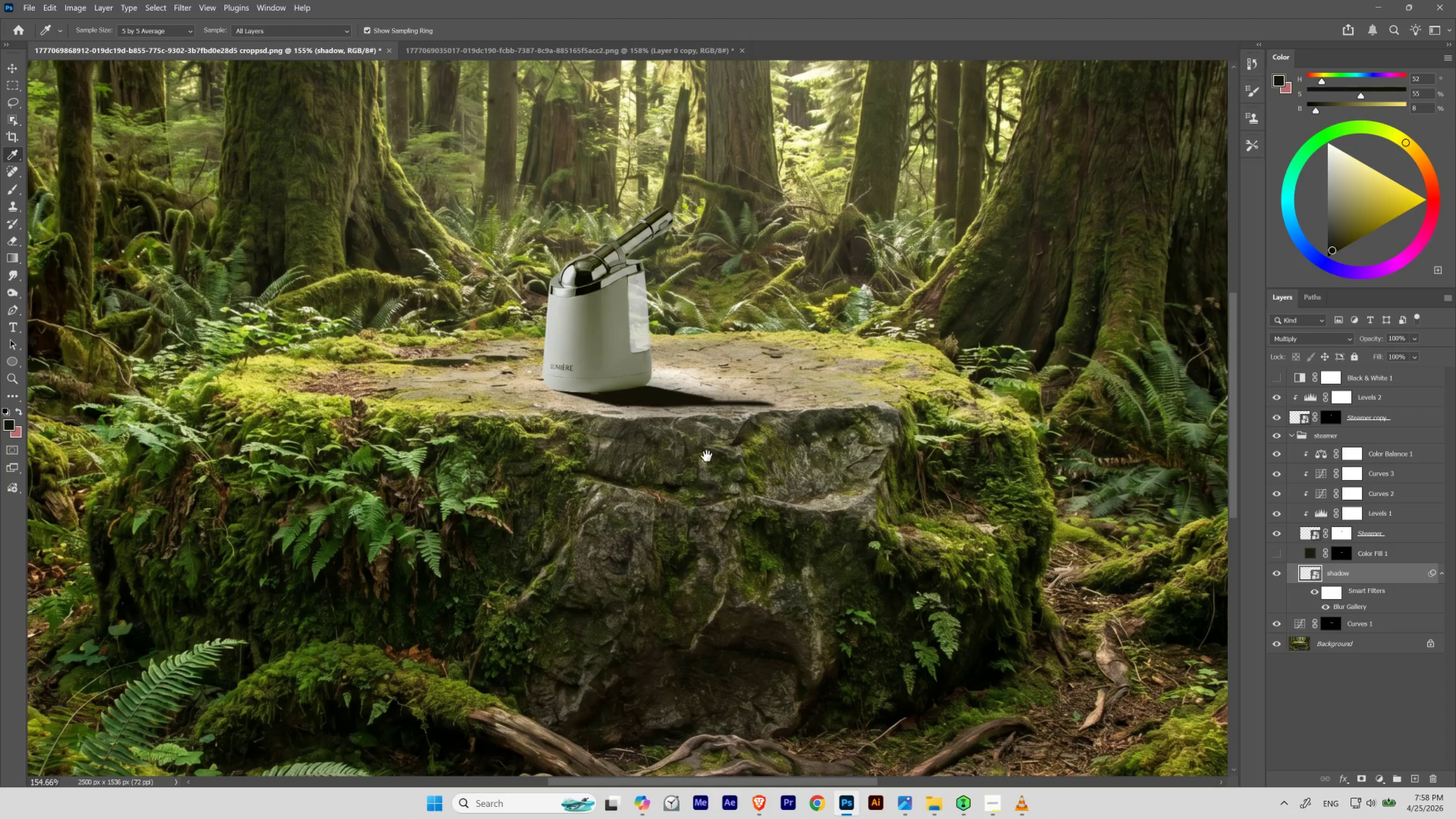 
key(Space)
 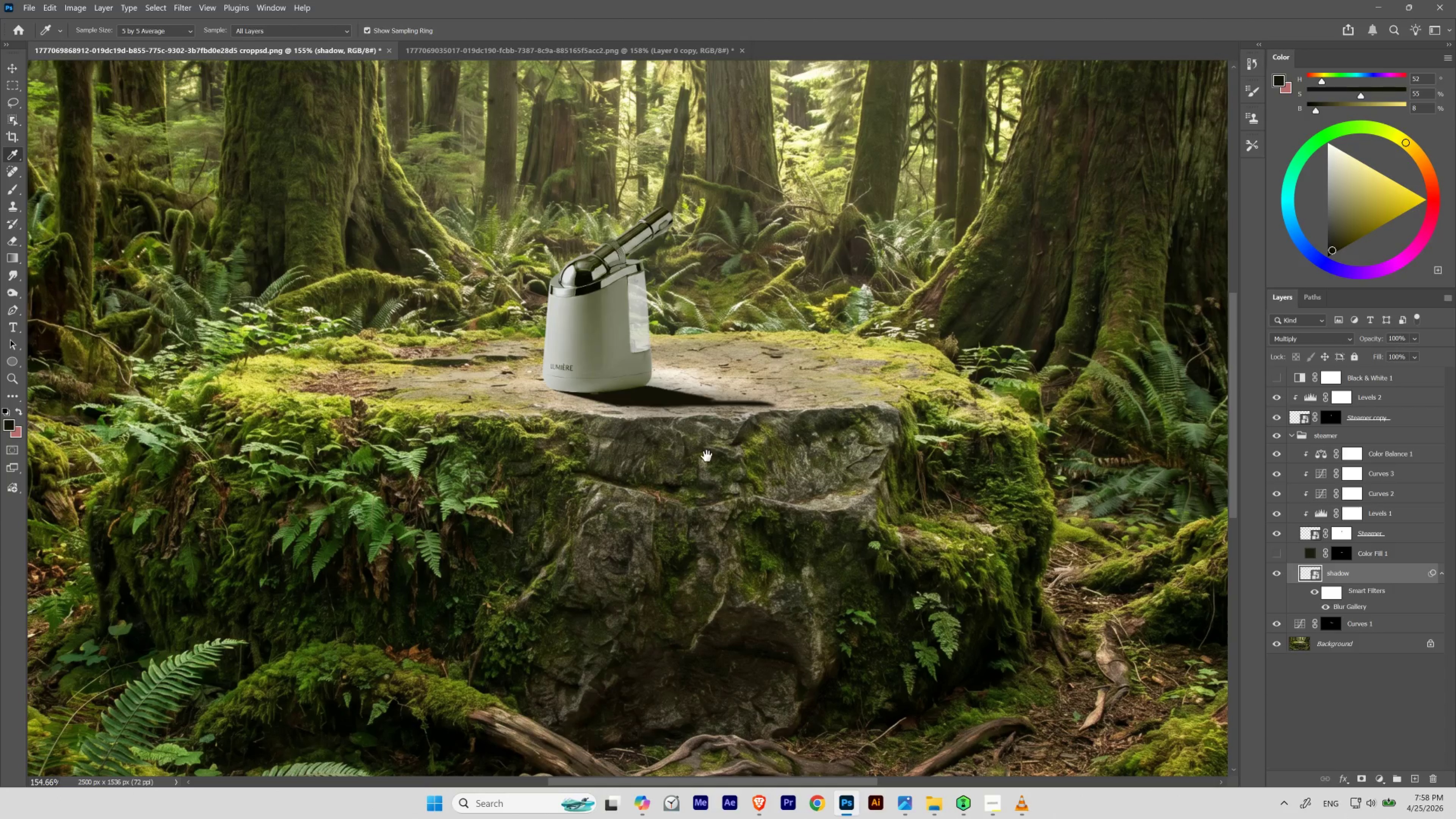 
key(Space)
 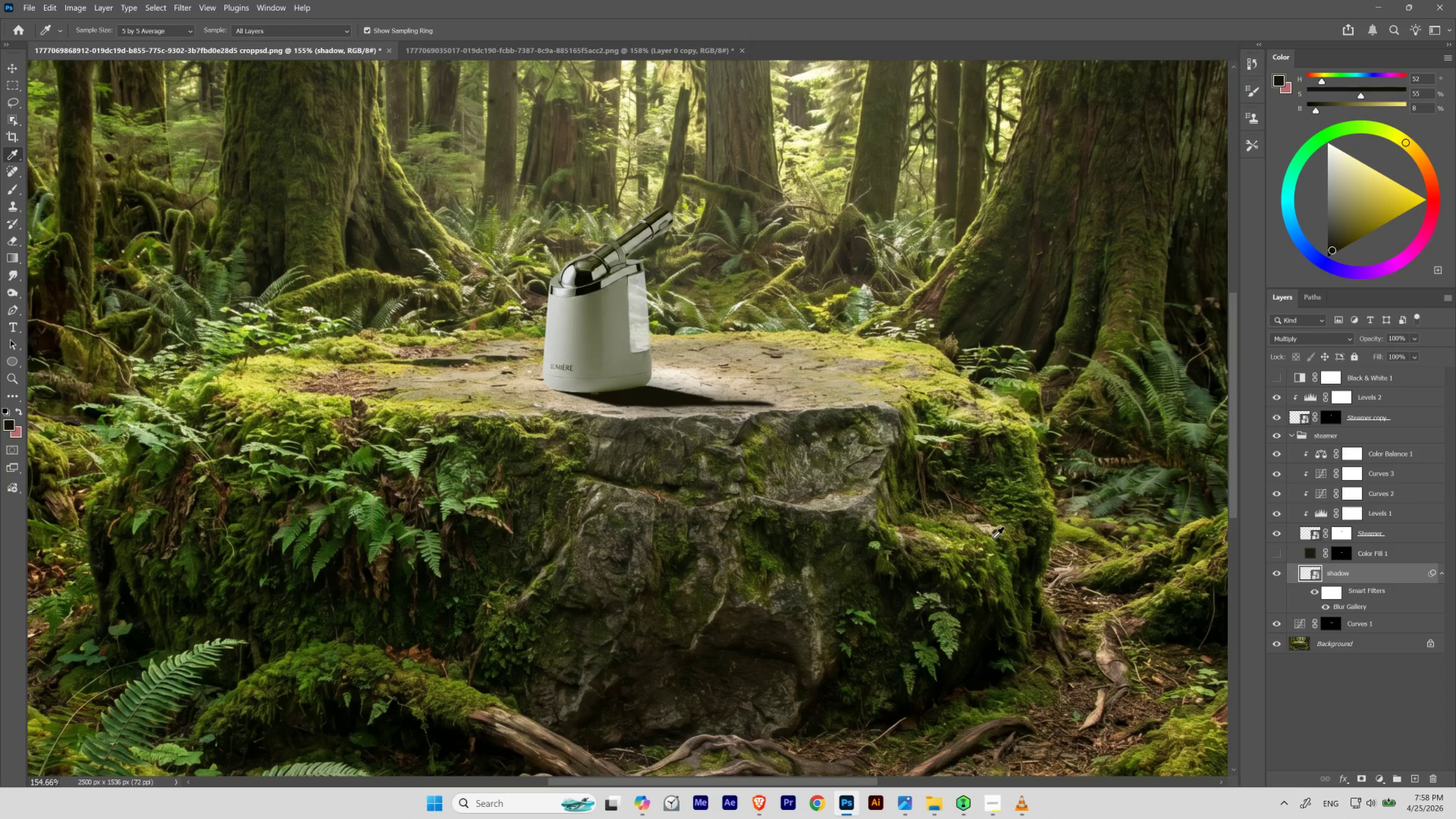 
key(V)
 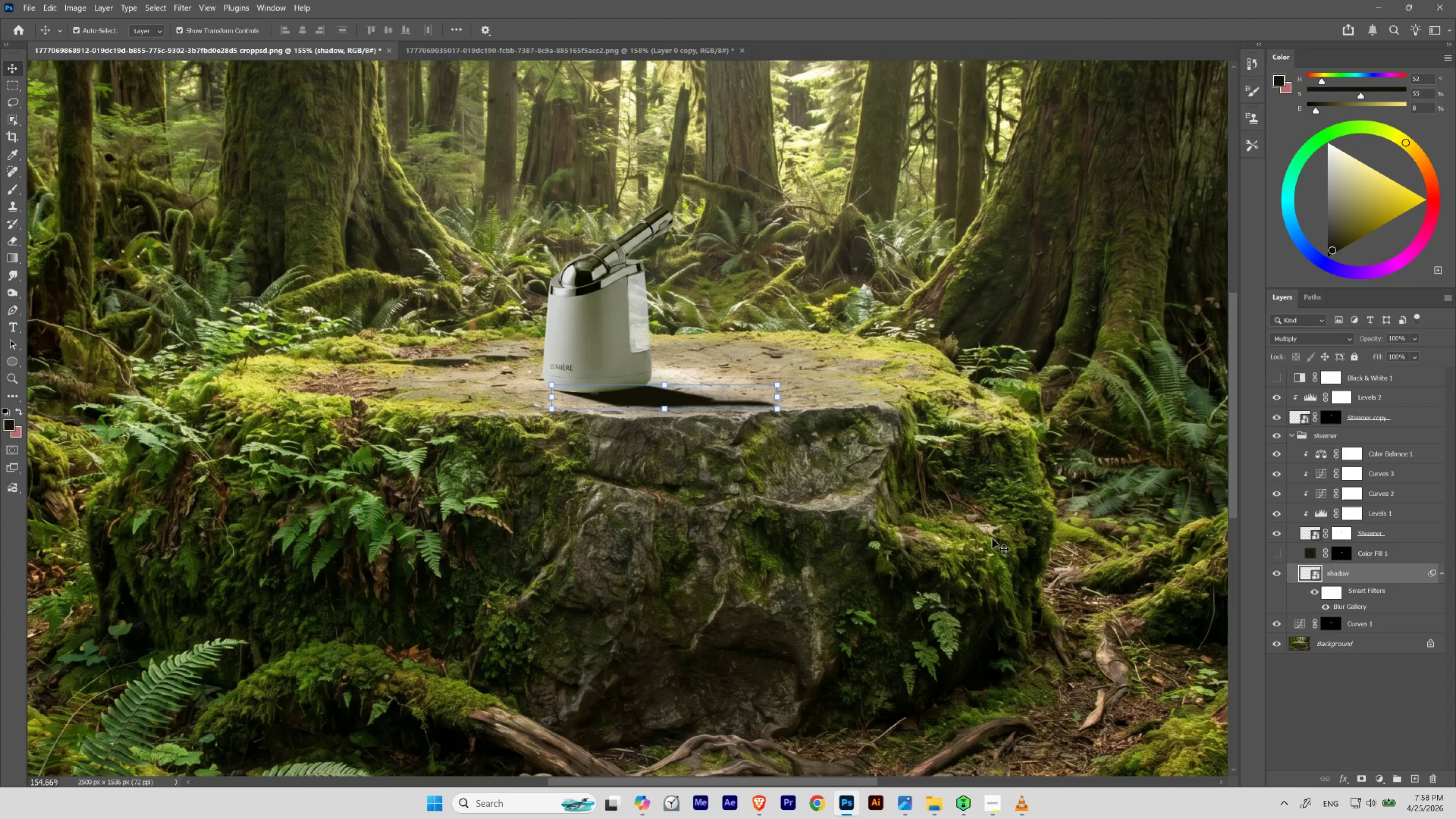 
key(Numpad8)
 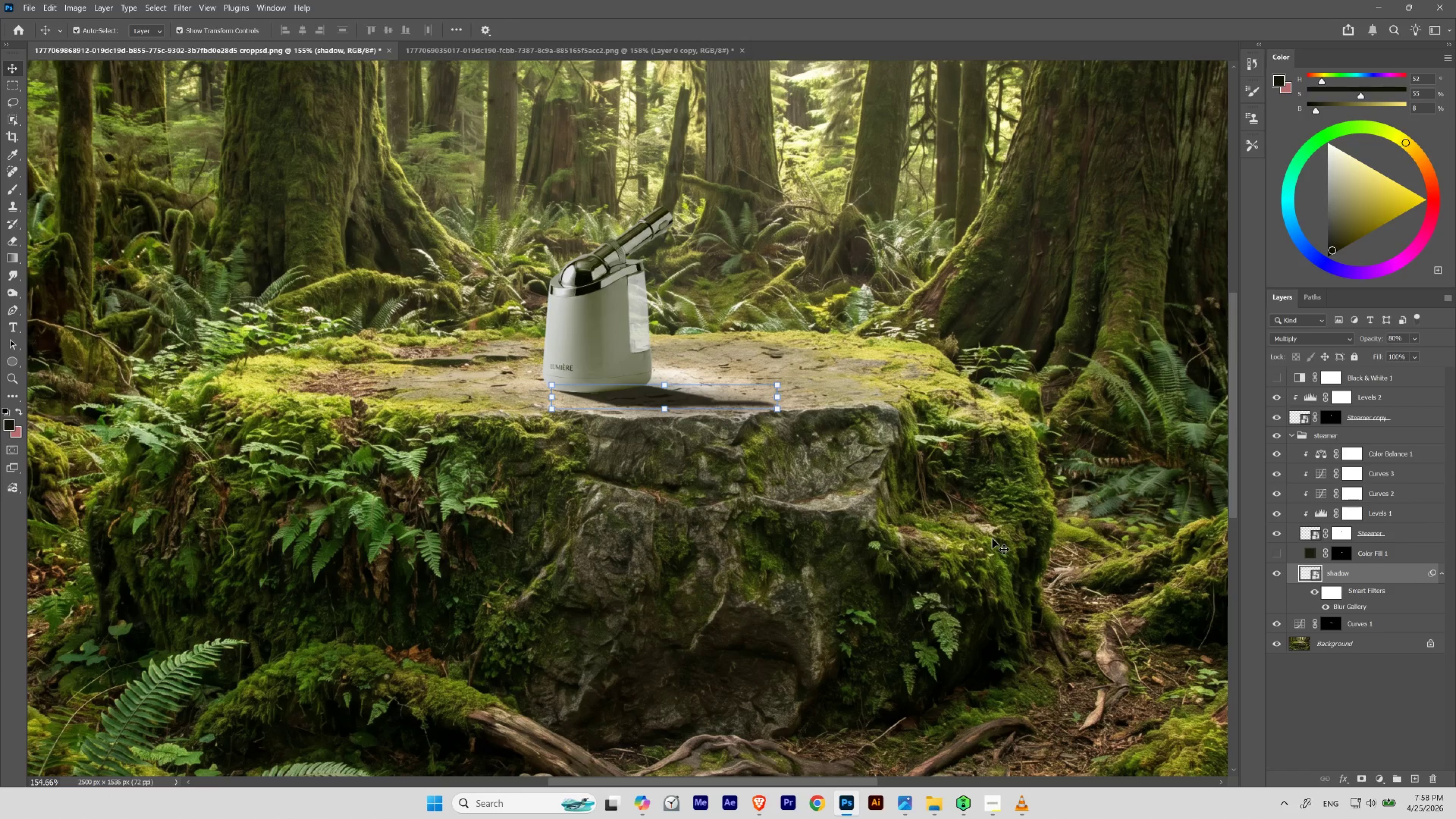 
key(Control+H)
 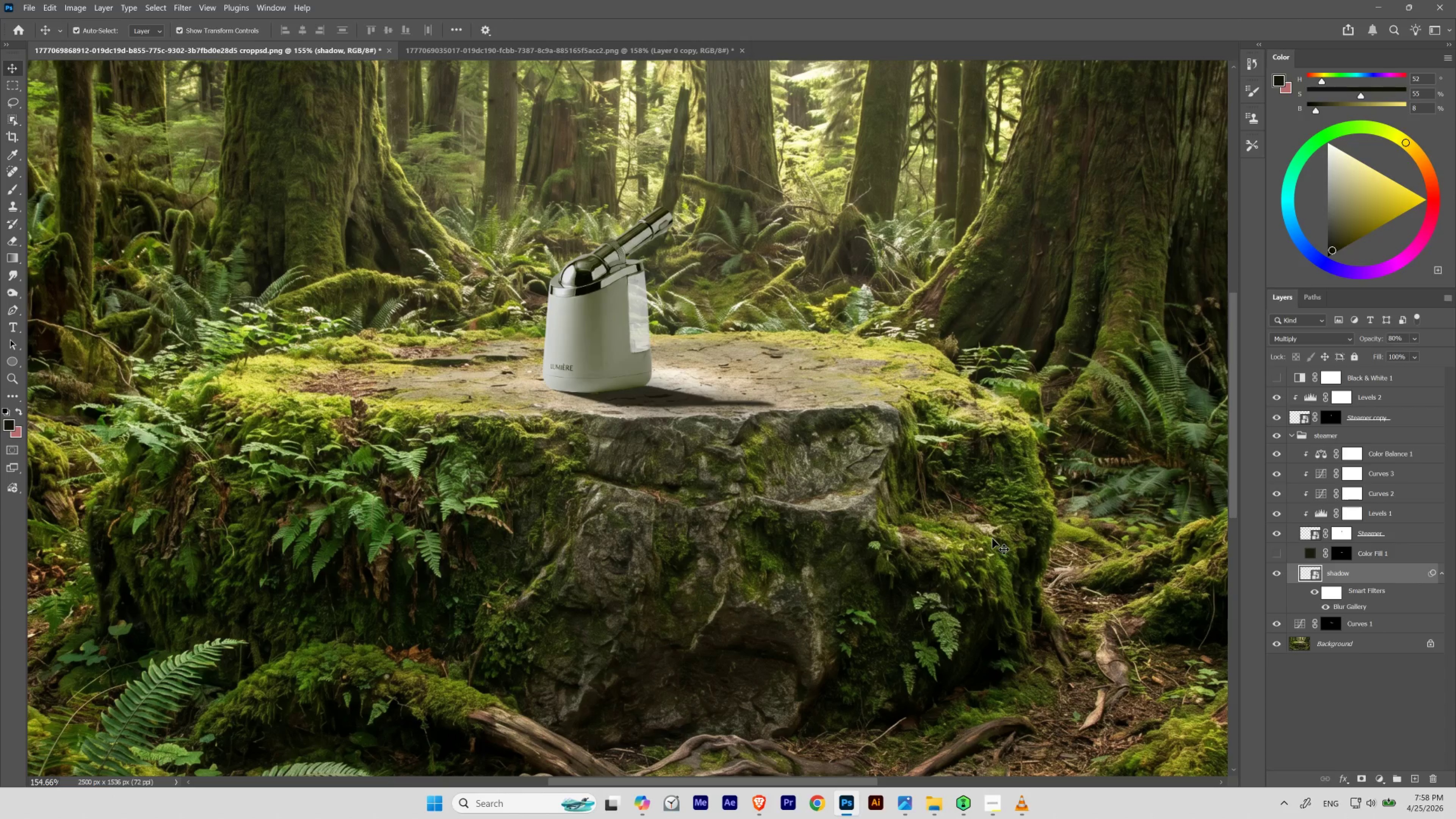 
key(Numpad4)
 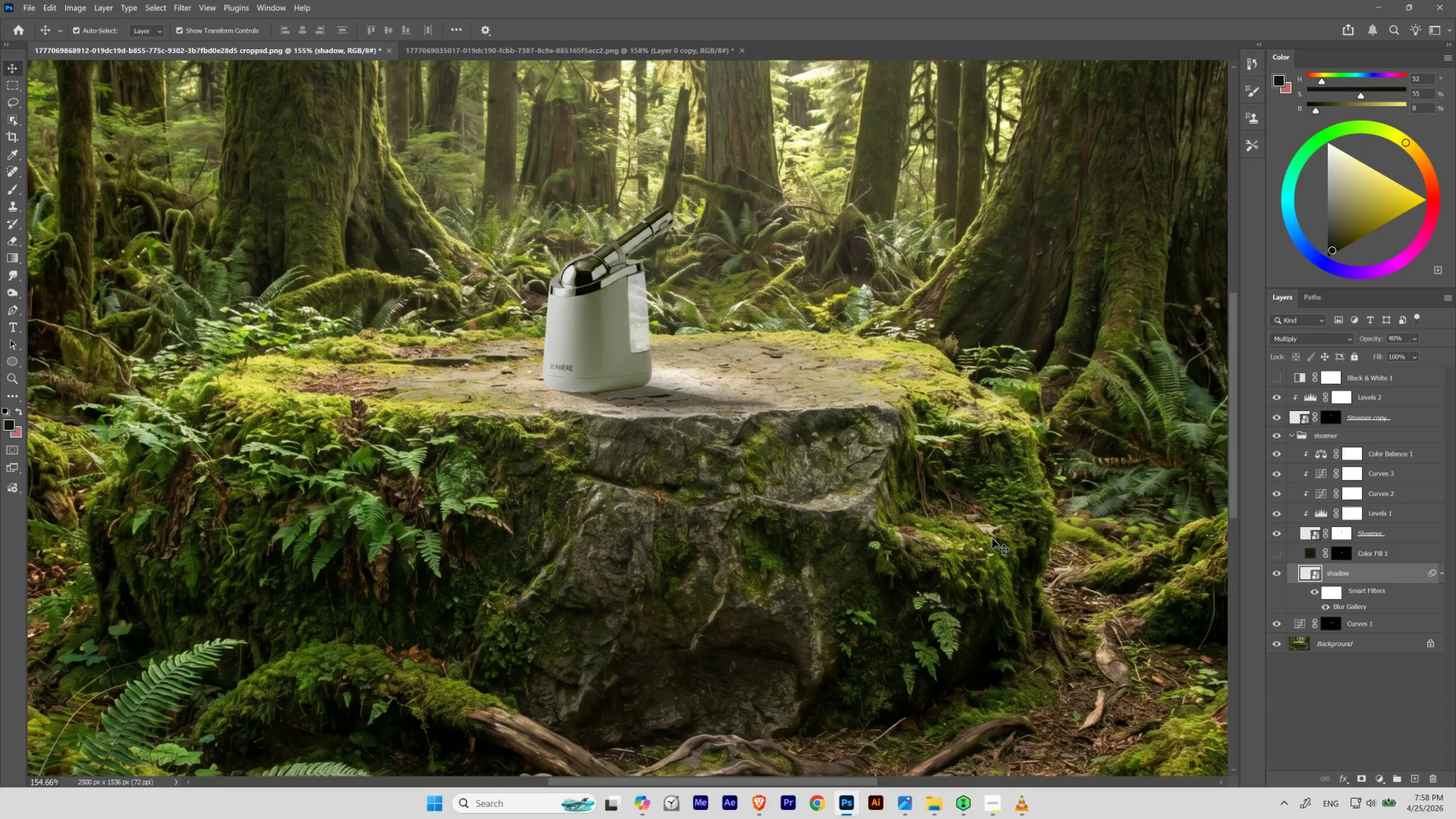 
key(Numpad6)
 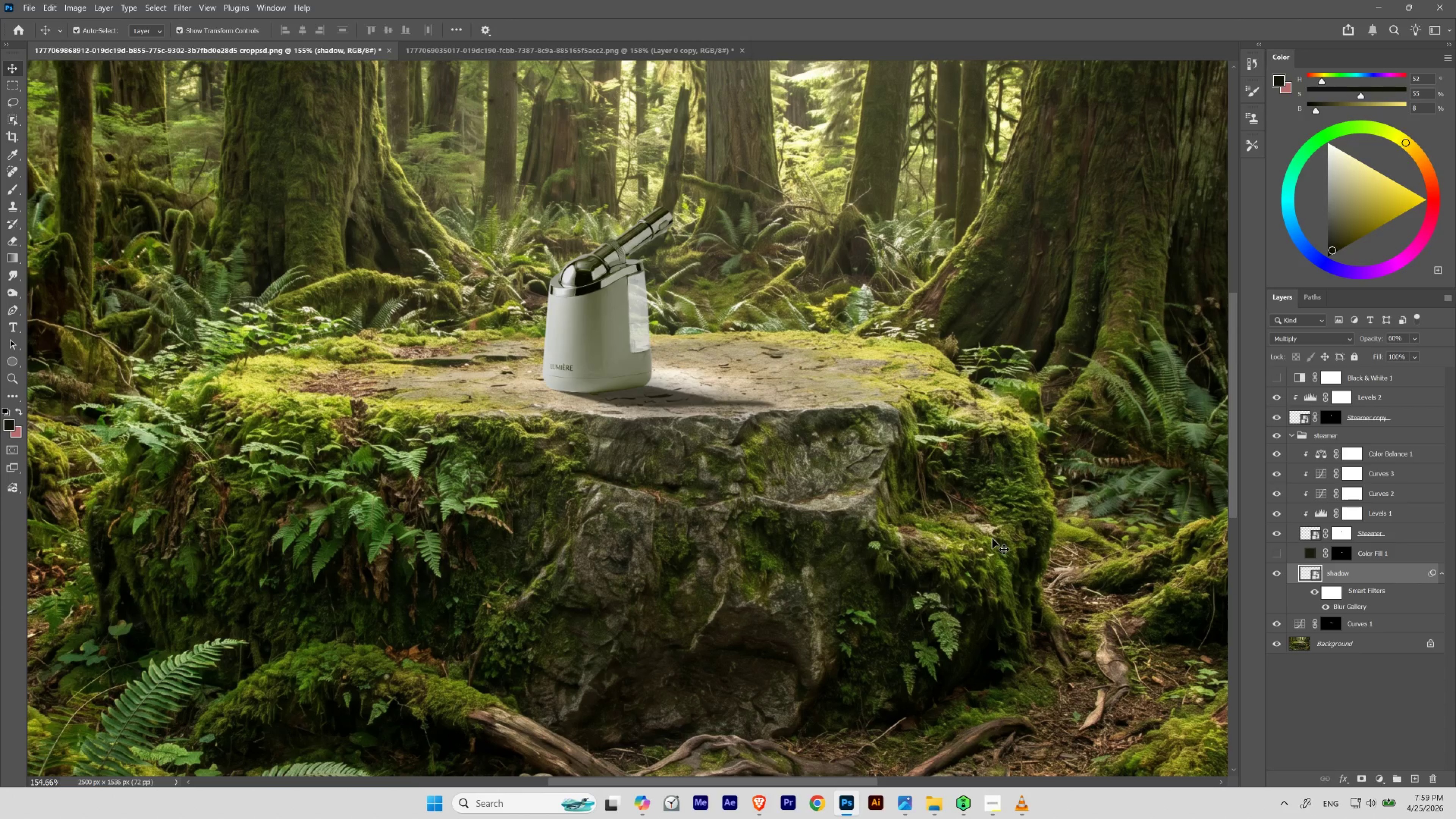 
key(Numpad8)
 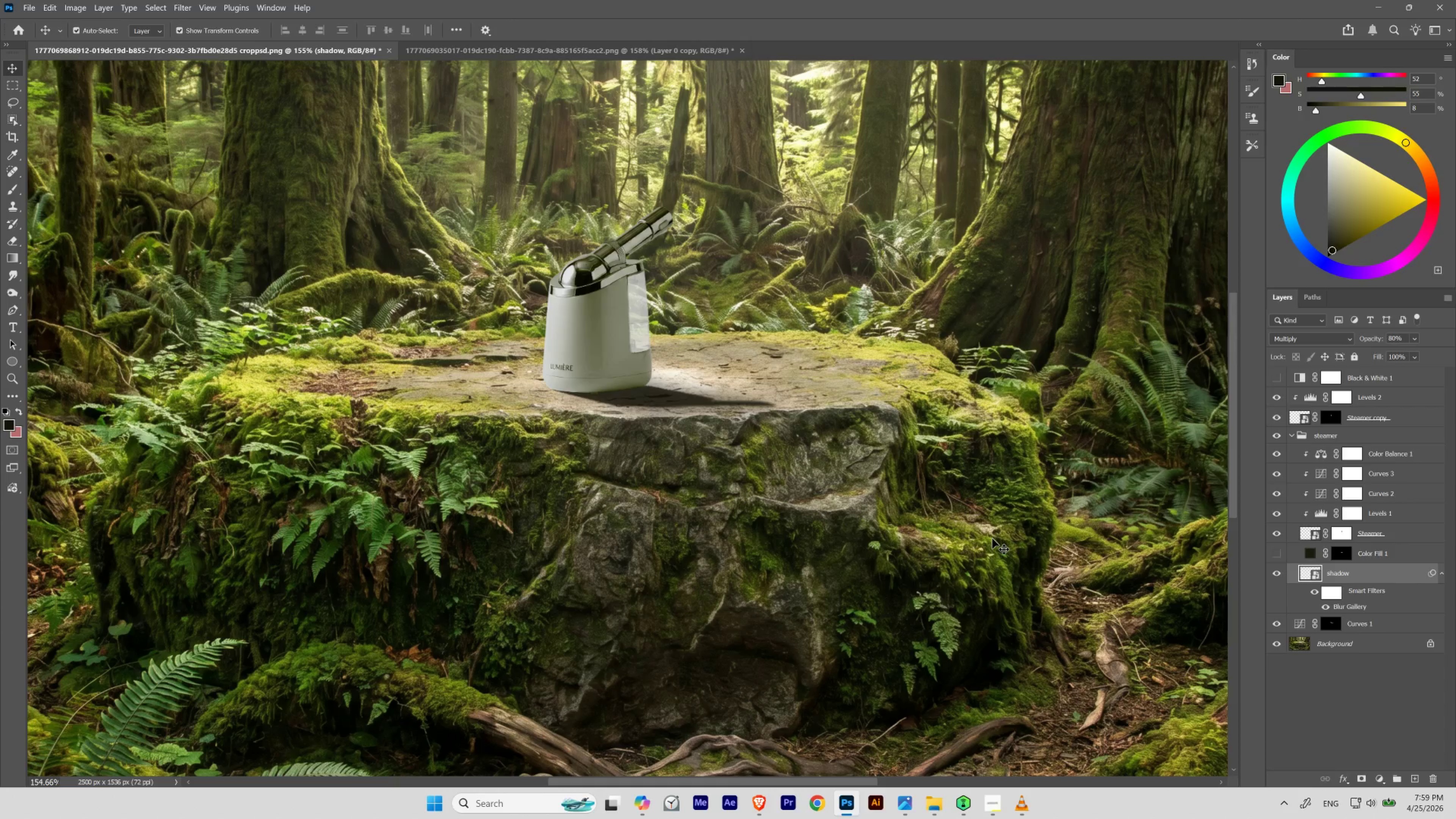 
hold_key(key=Space, duration=0.96)
 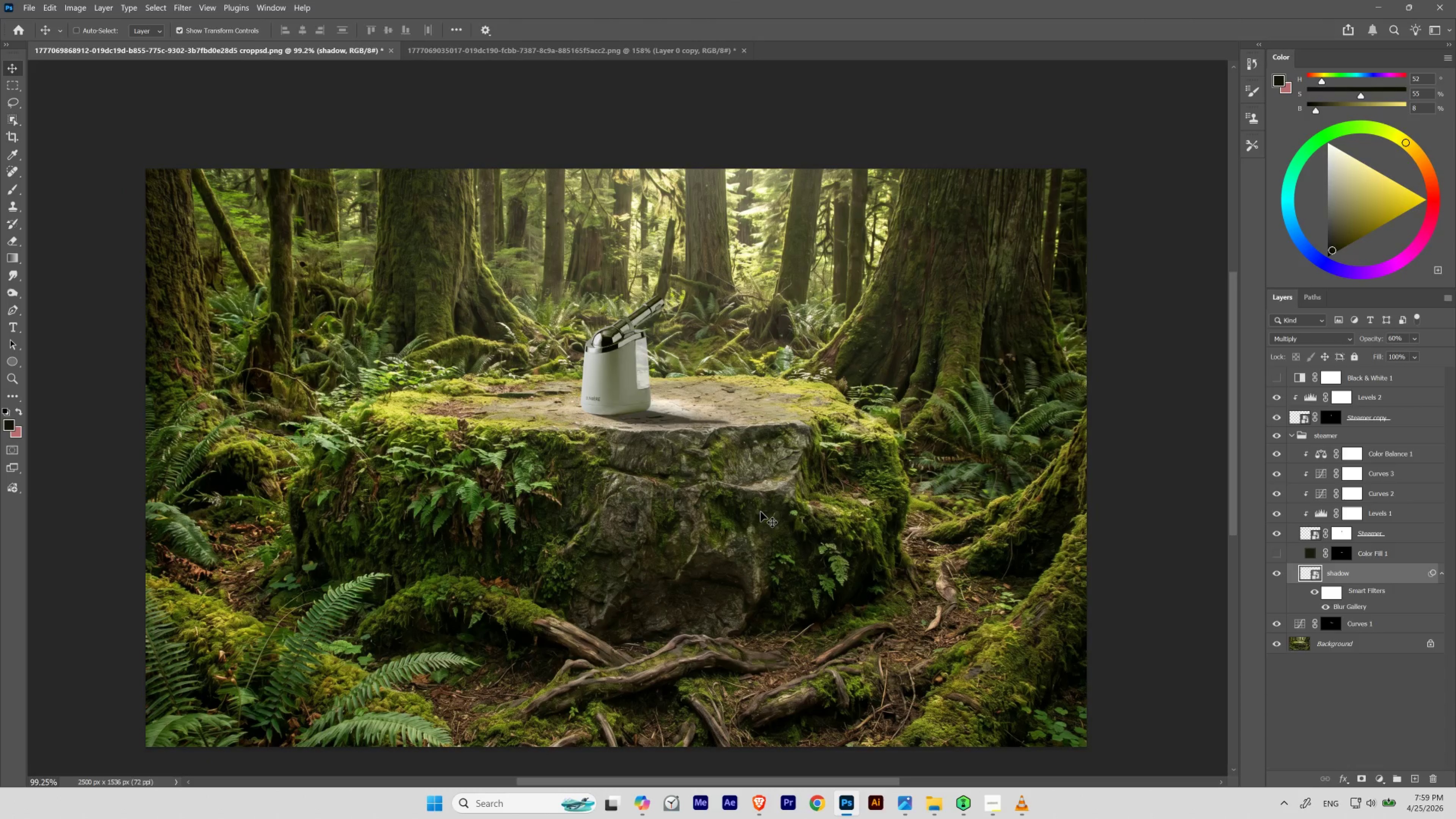 
left_click_drag(start_coordinate=[649, 454], to_coordinate=[632, 469])
 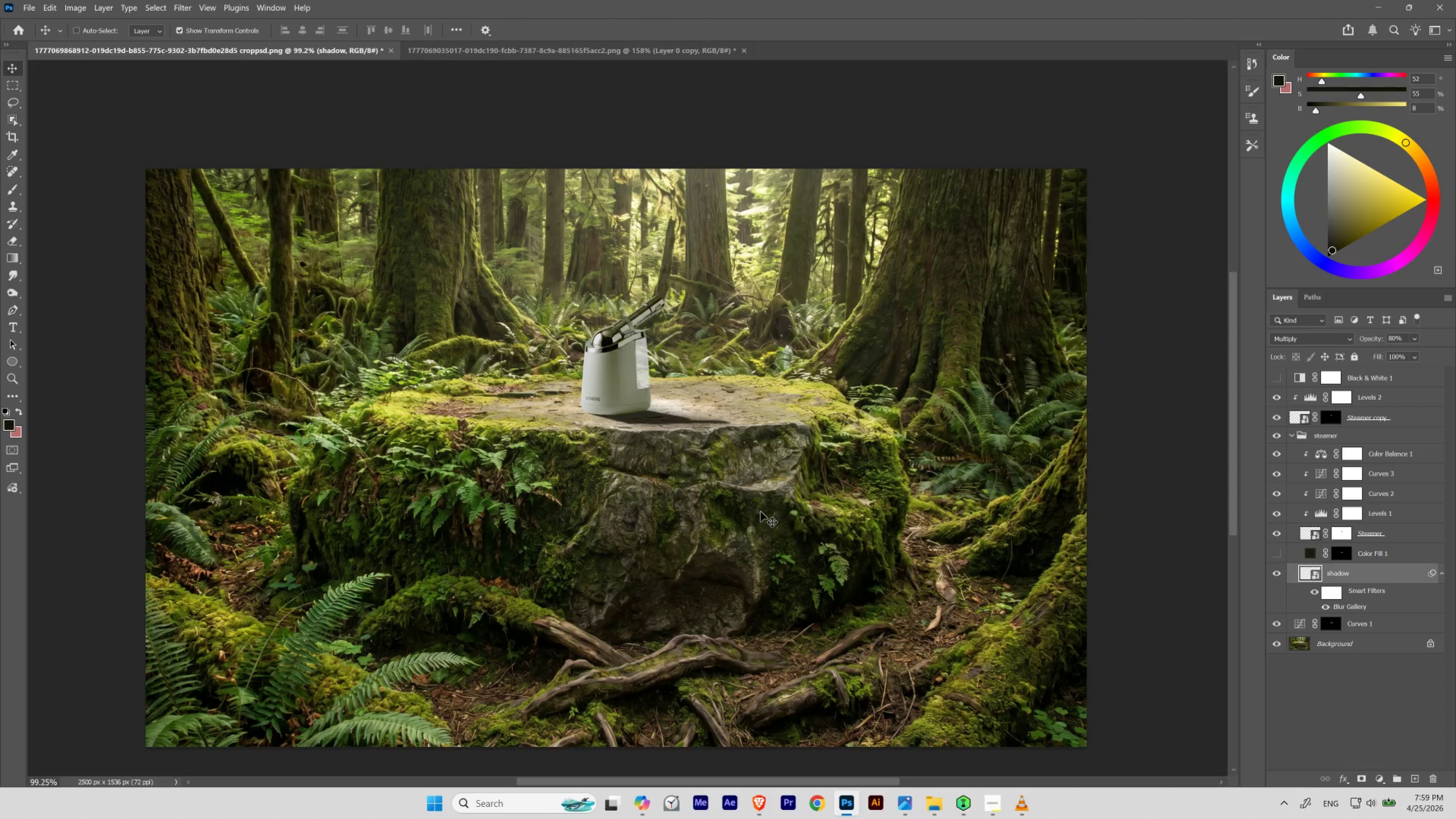 
key(Control+Z)
 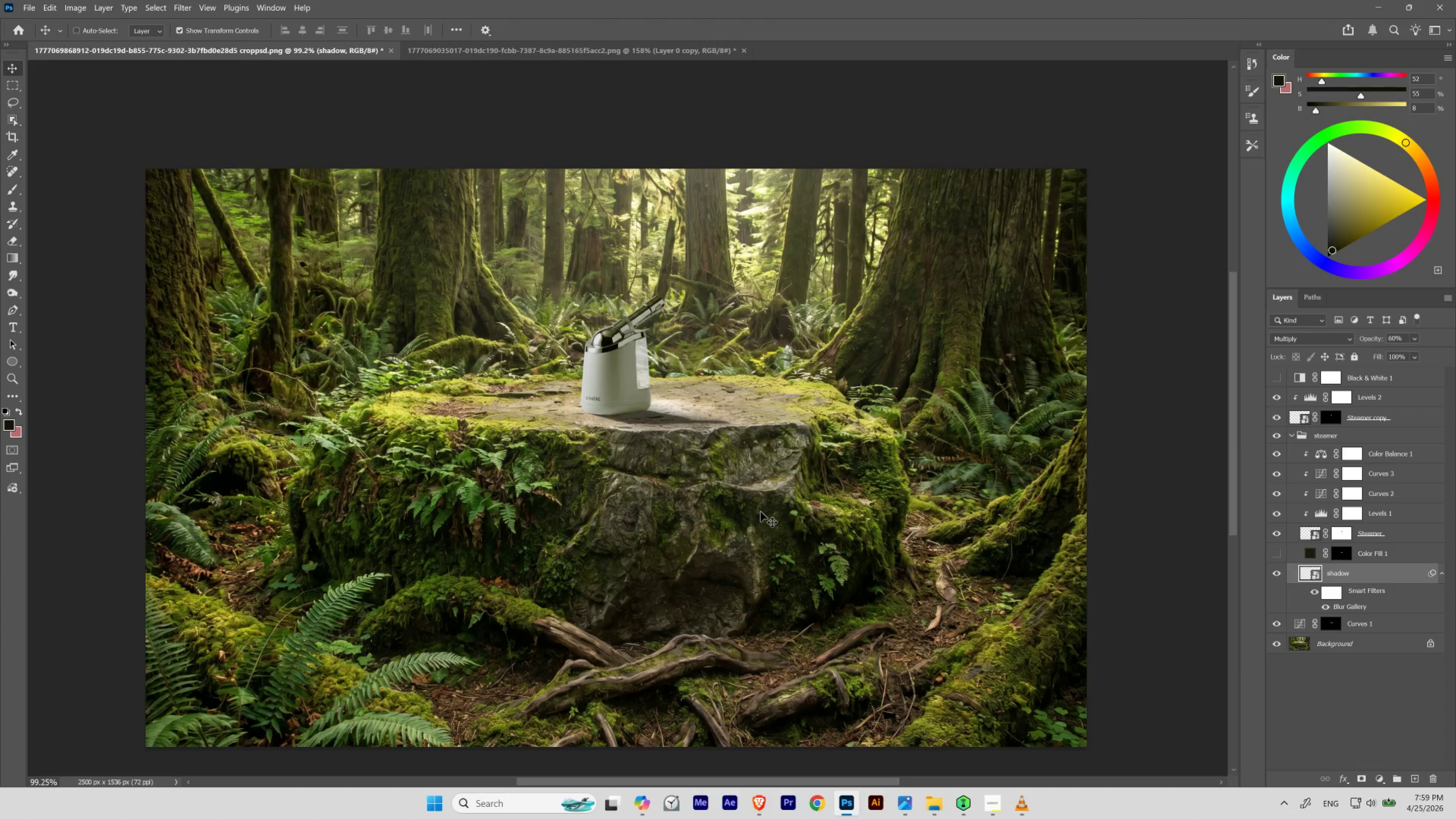 
key(Control+Shift+Z)
 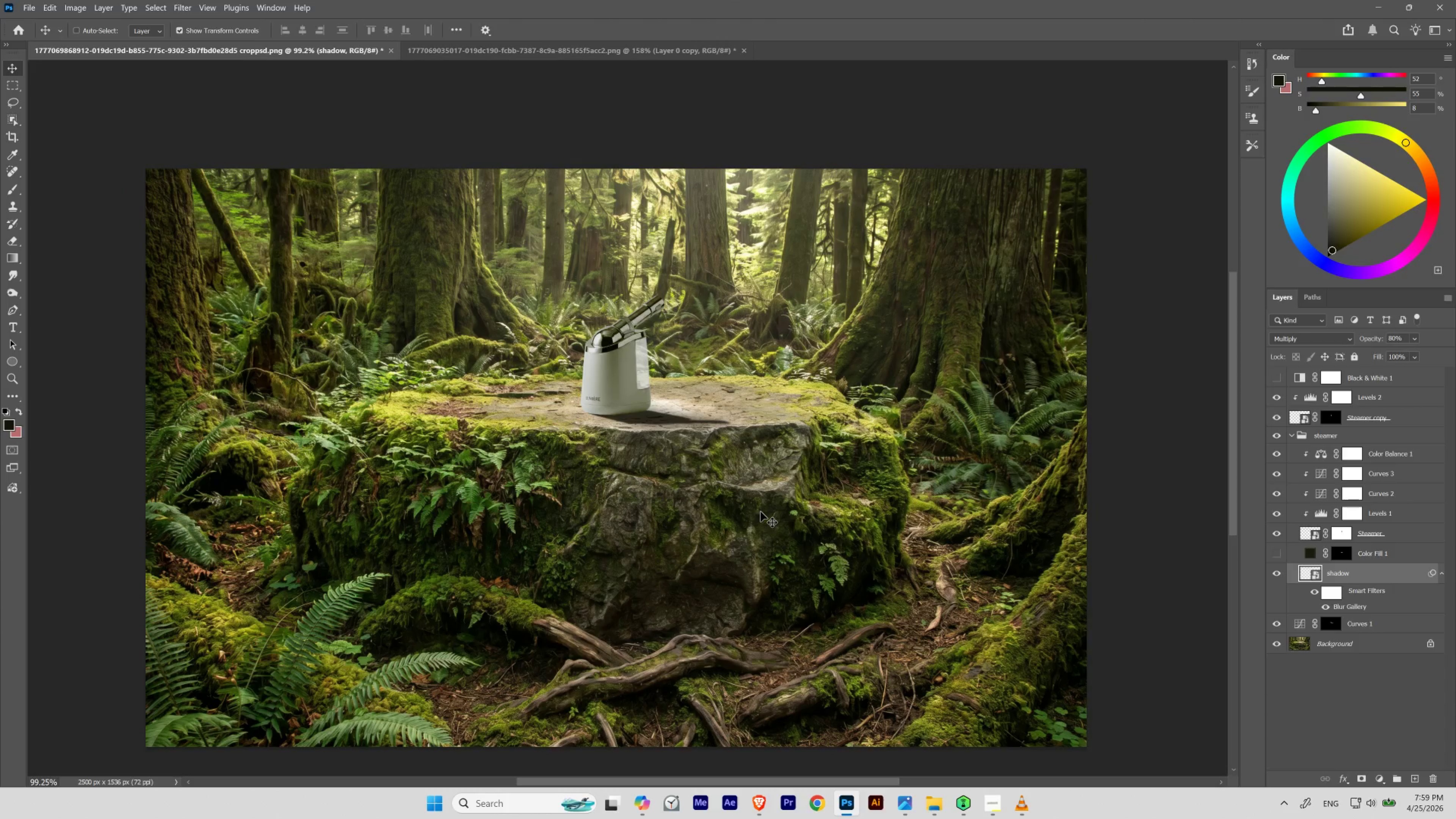 
key(Numpad0)
 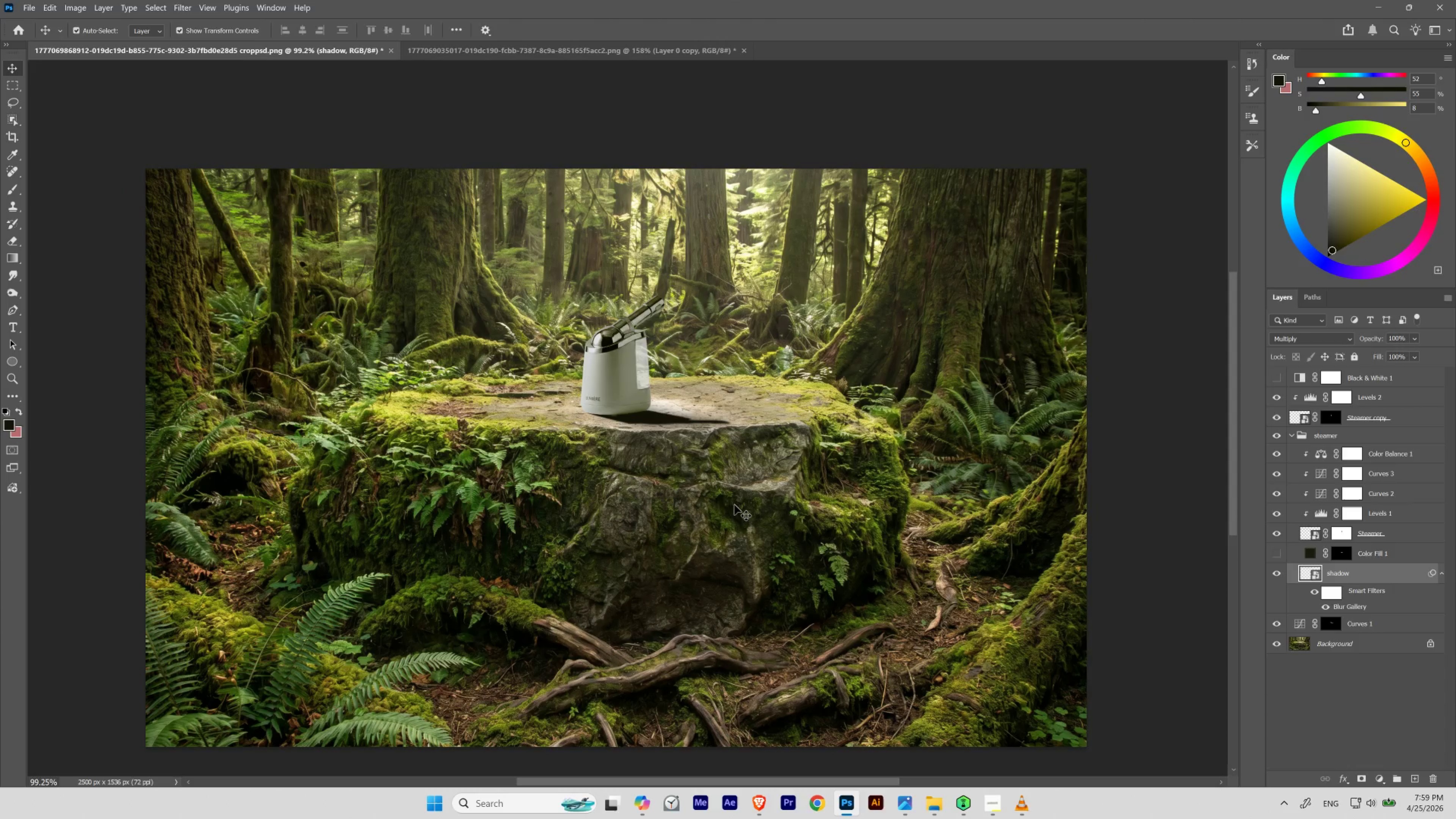 
hold_key(key=ControlLeft, duration=0.79)
 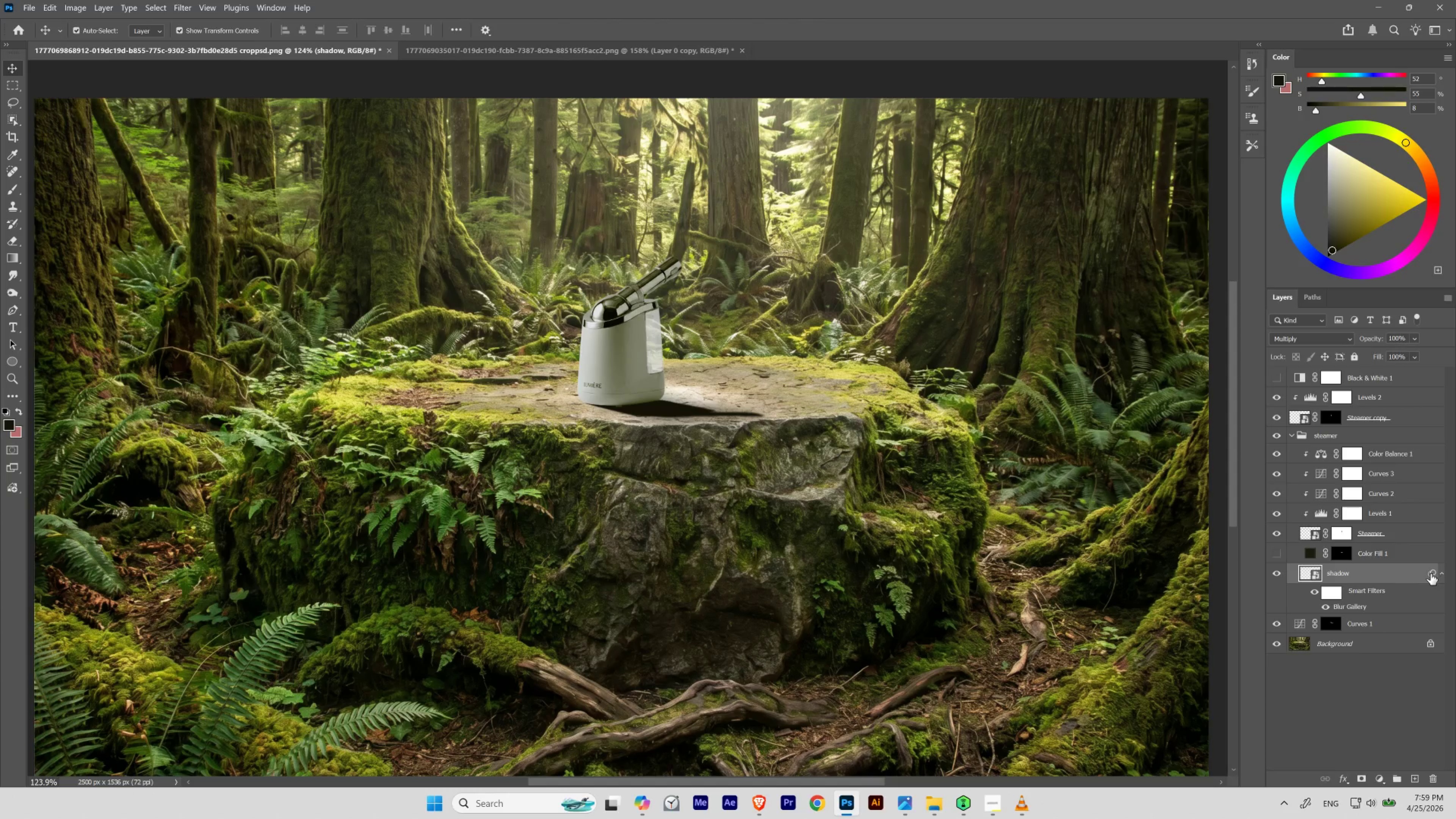 
hold_key(key=Space, duration=0.82)
 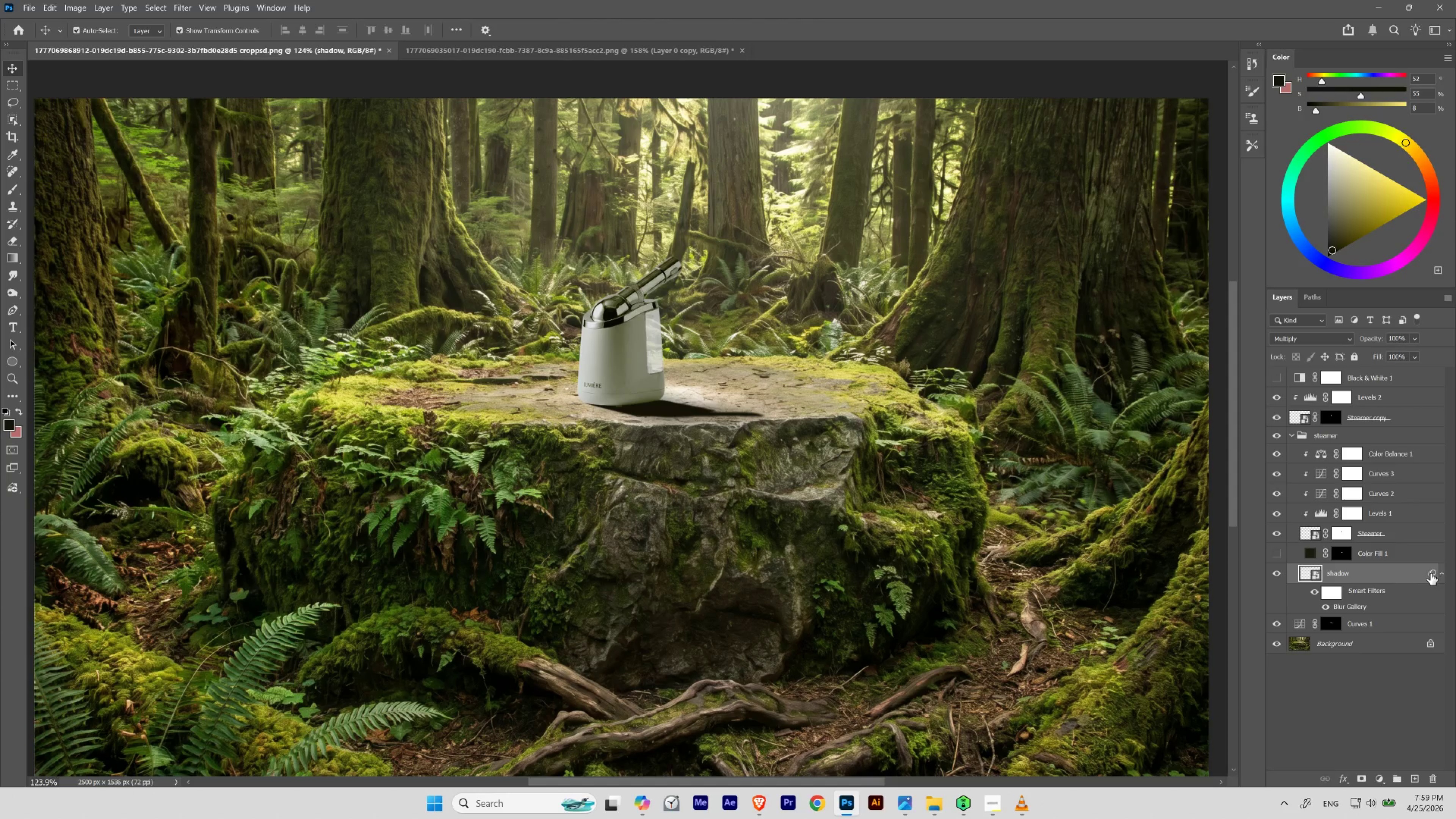 
left_click_drag(start_coordinate=[594, 452], to_coordinate=[605, 460])
 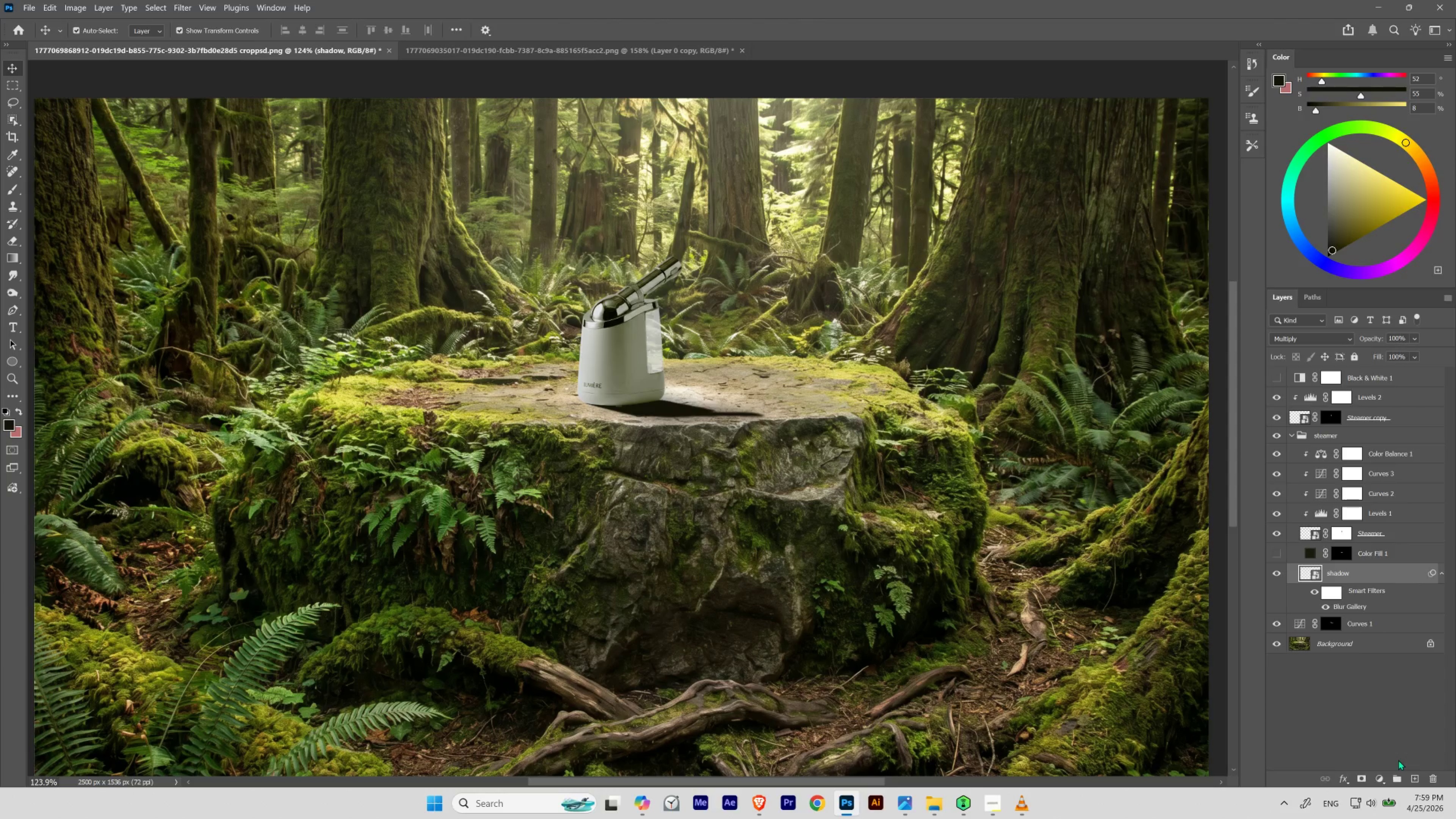 
wait(15.46)
 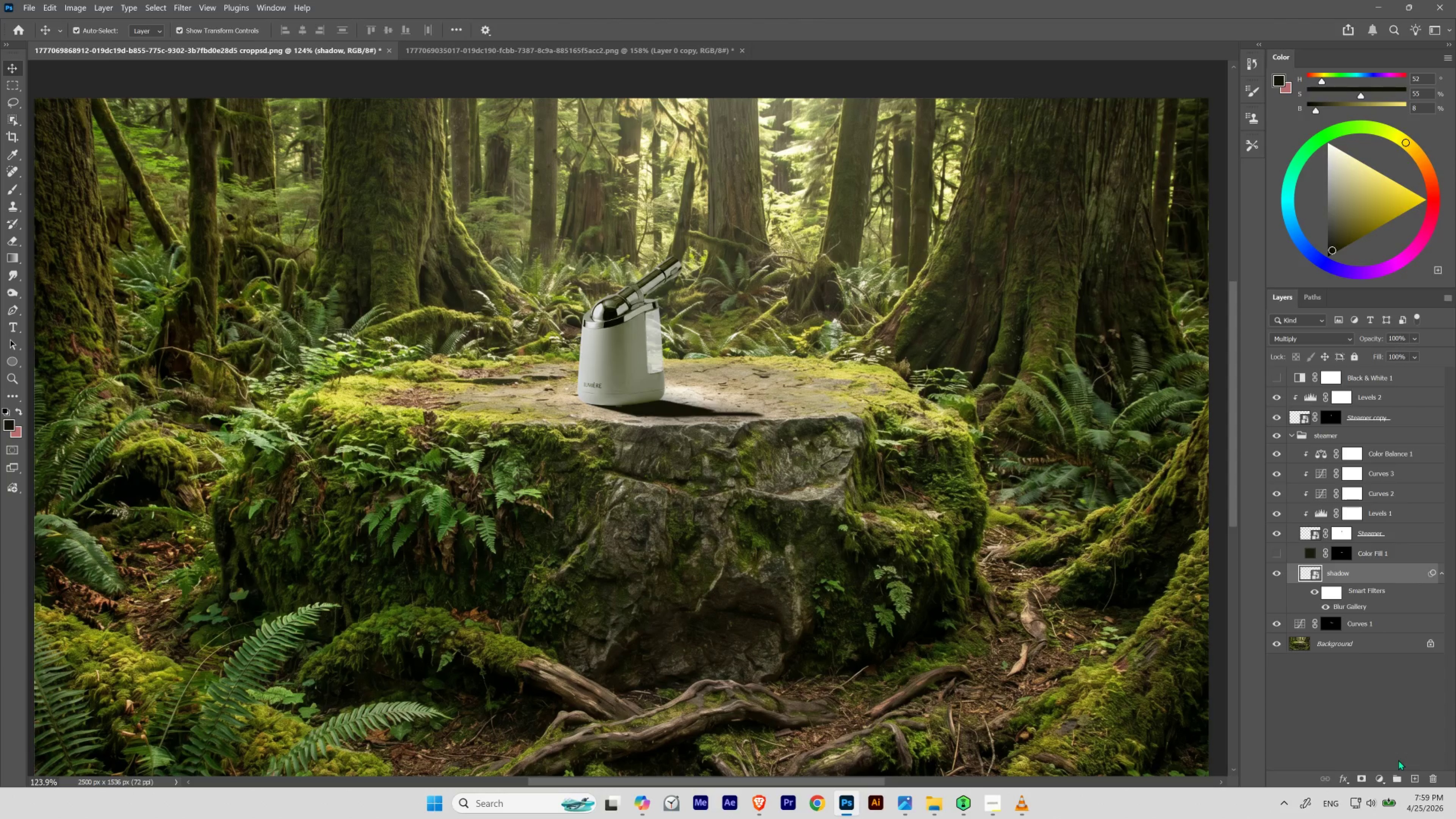 
mouse_move([1414, 600])
 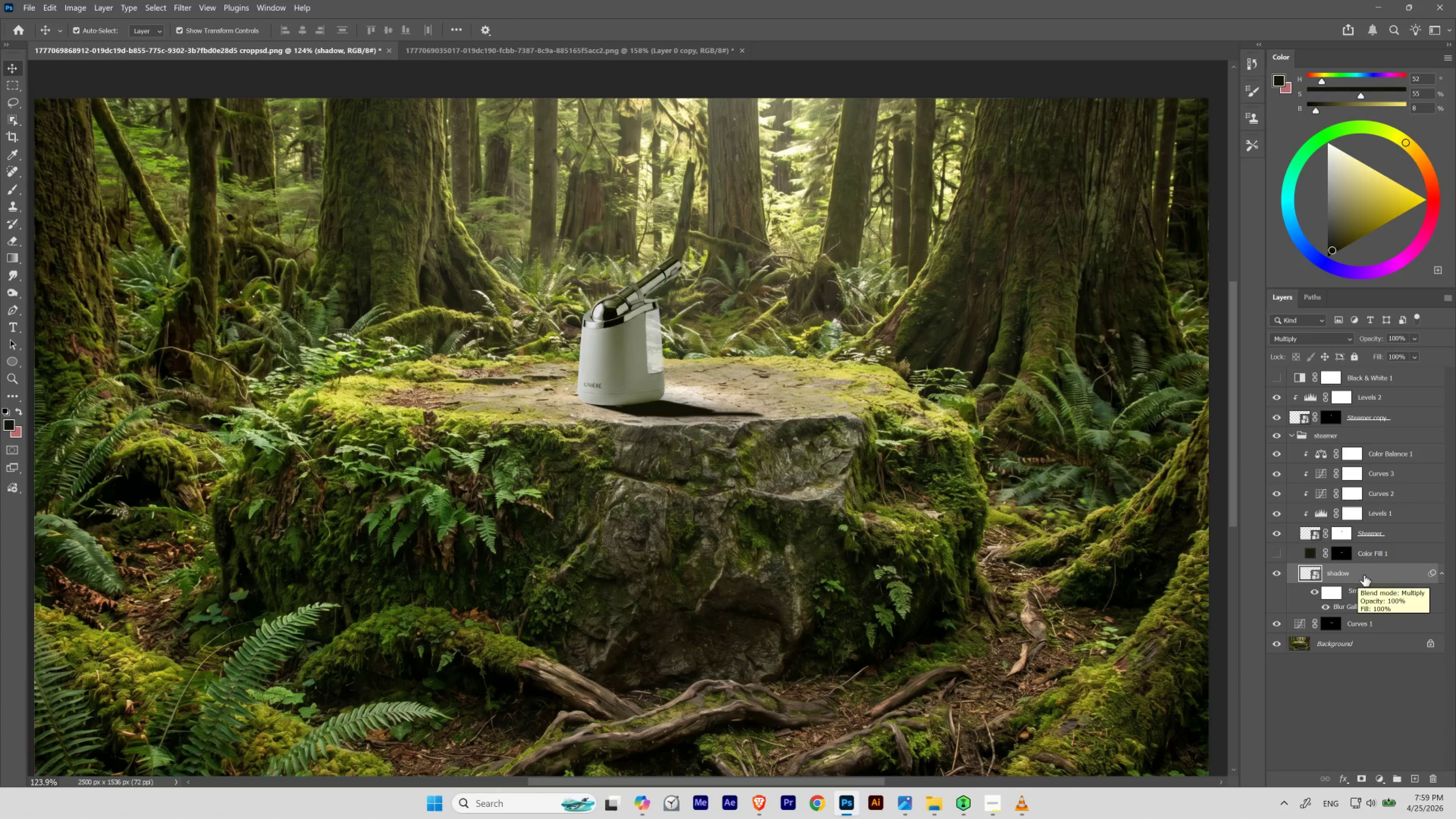 
left_click_drag(start_coordinate=[1367, 575], to_coordinate=[1367, 614])
 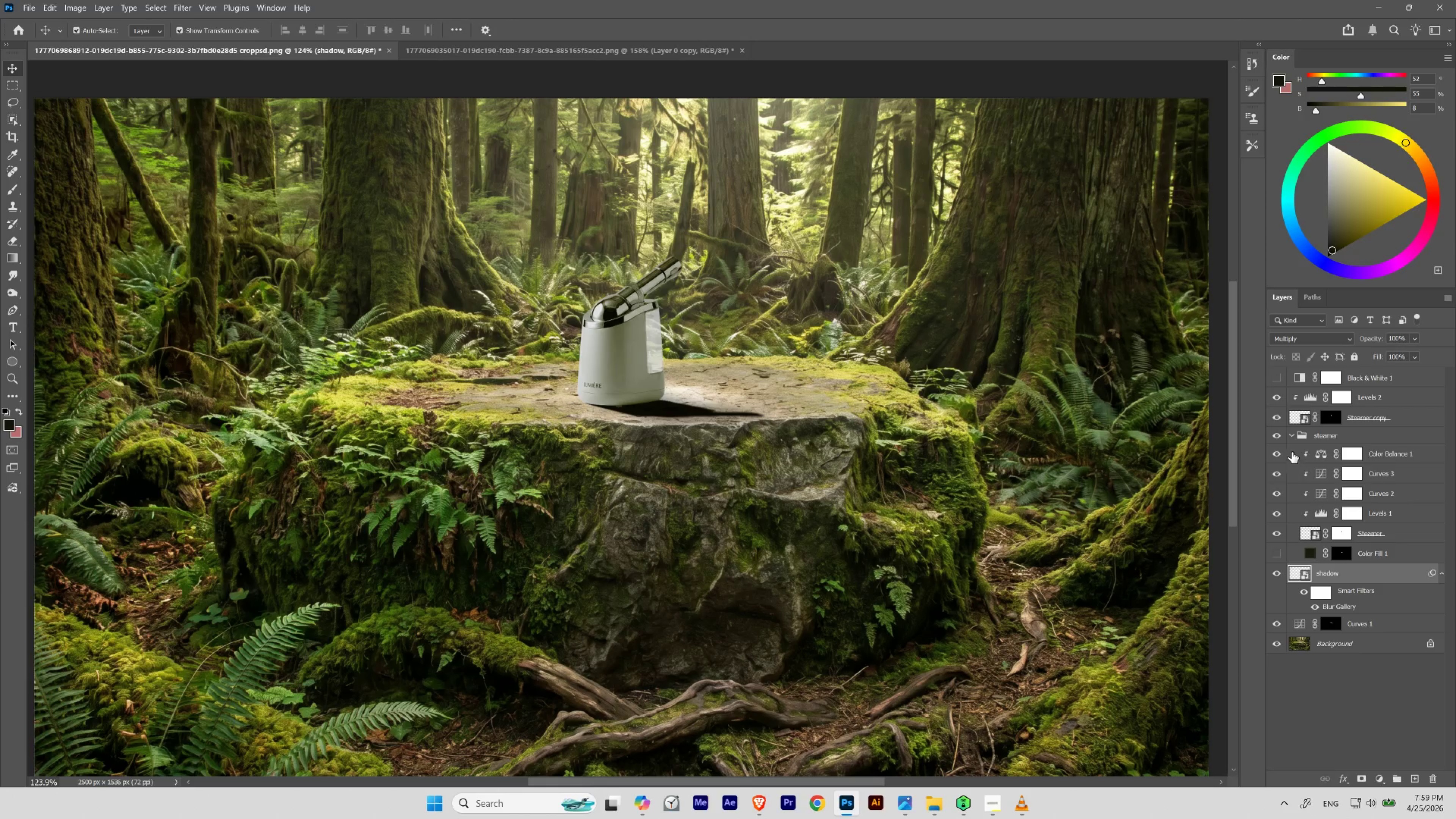 
left_click([1293, 438])
 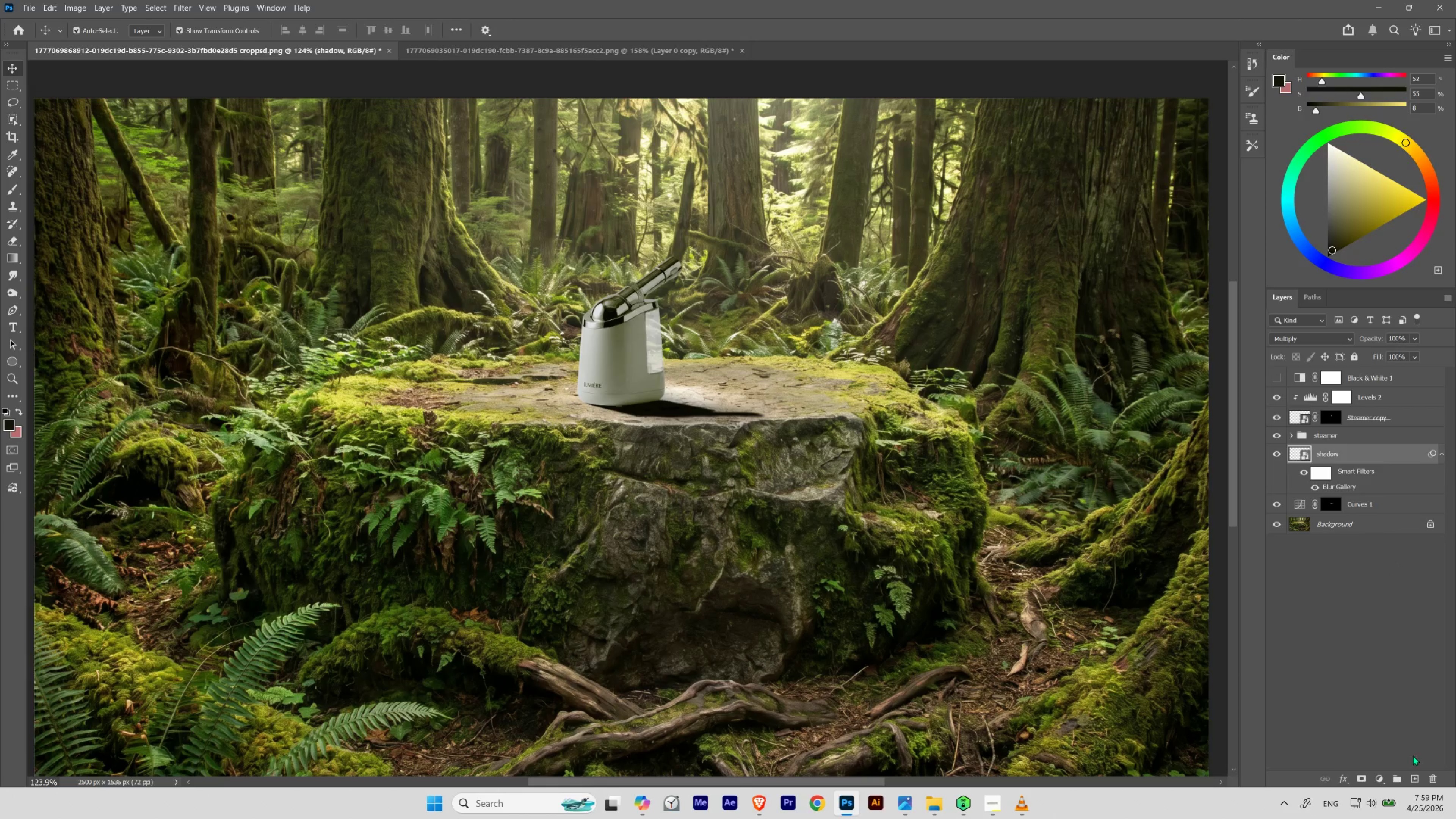 
left_click([1367, 780])
 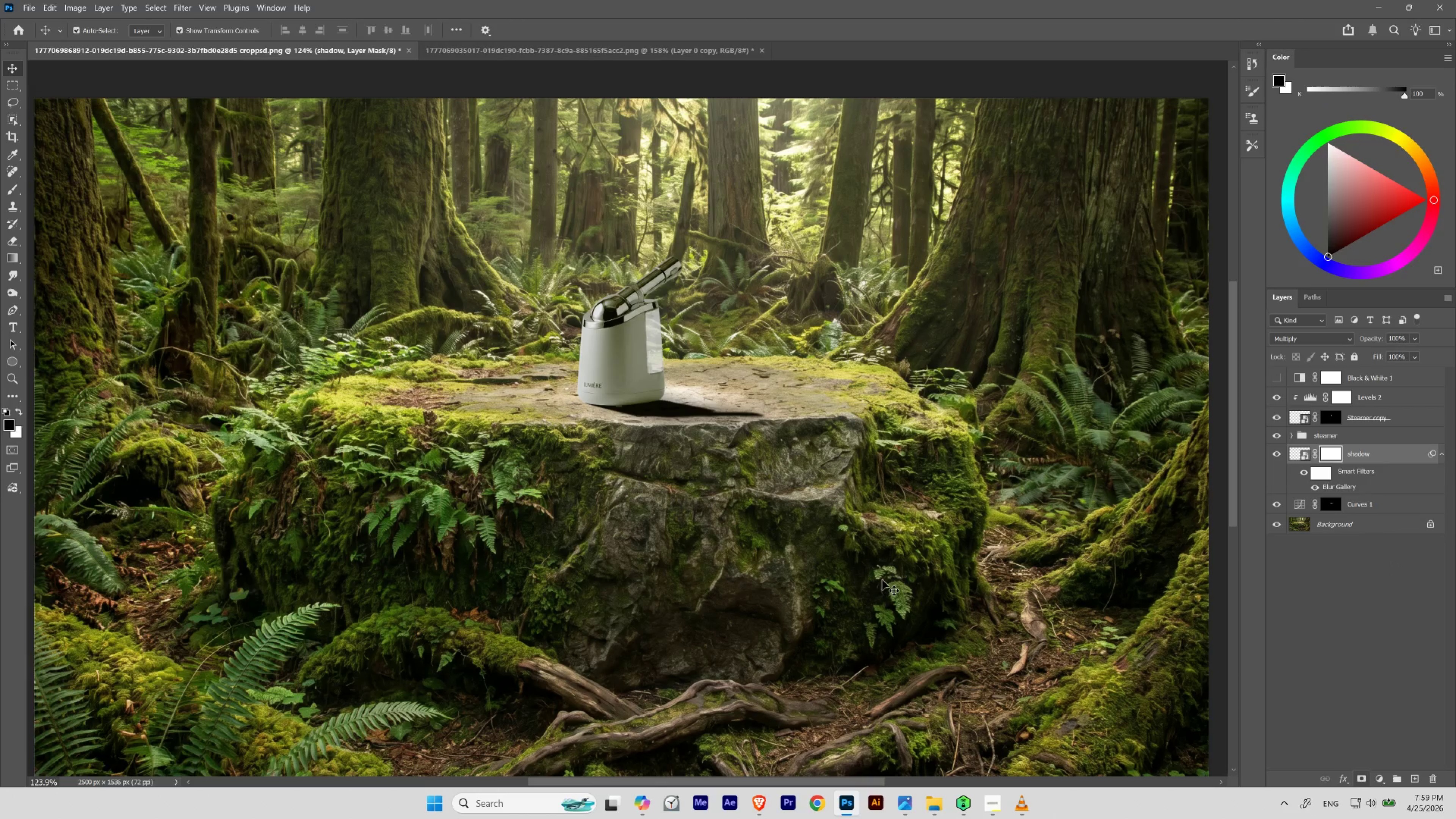 
hold_key(key=ControlLeft, duration=0.64)
 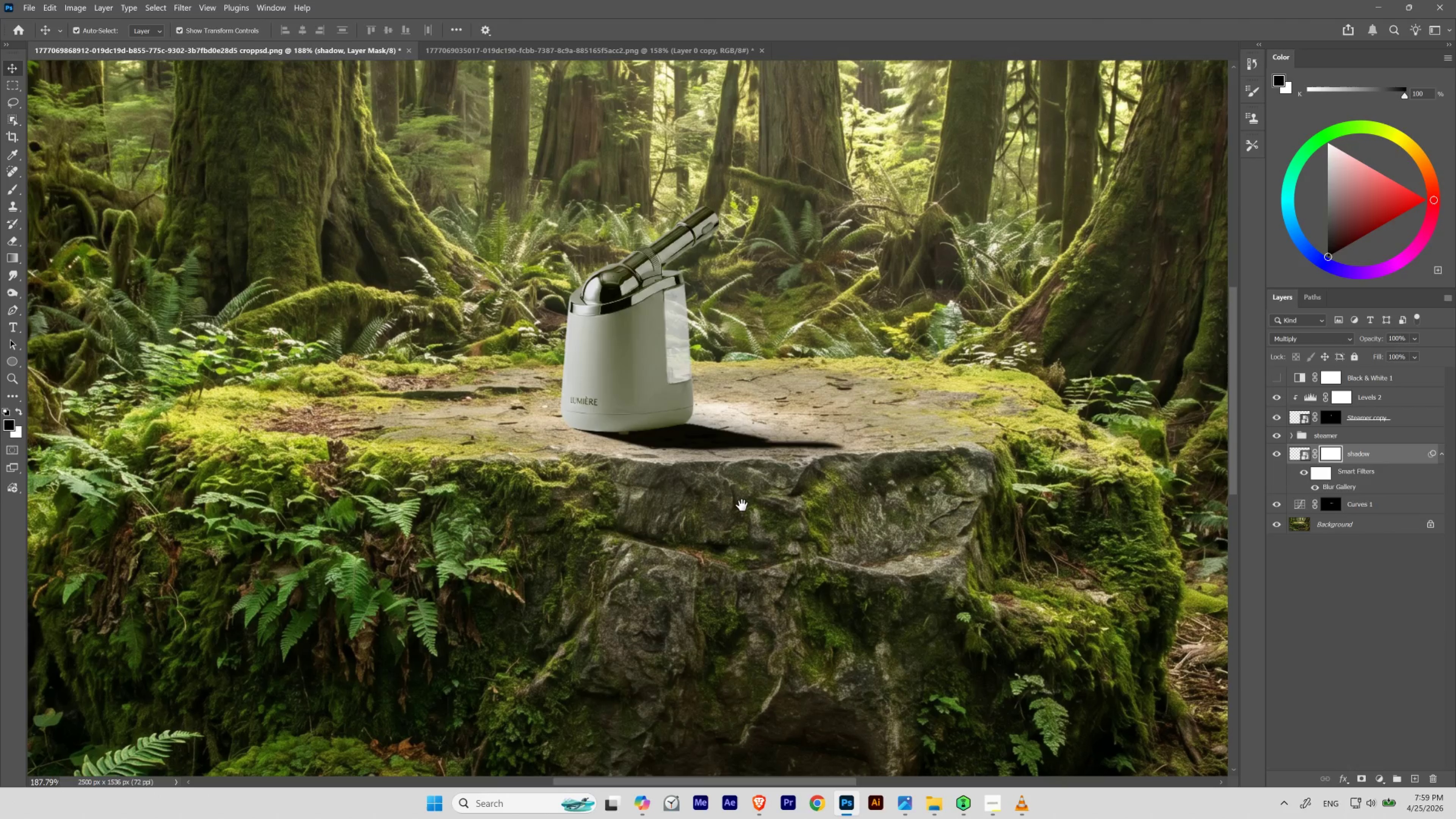 
hold_key(key=Space, duration=1.43)
 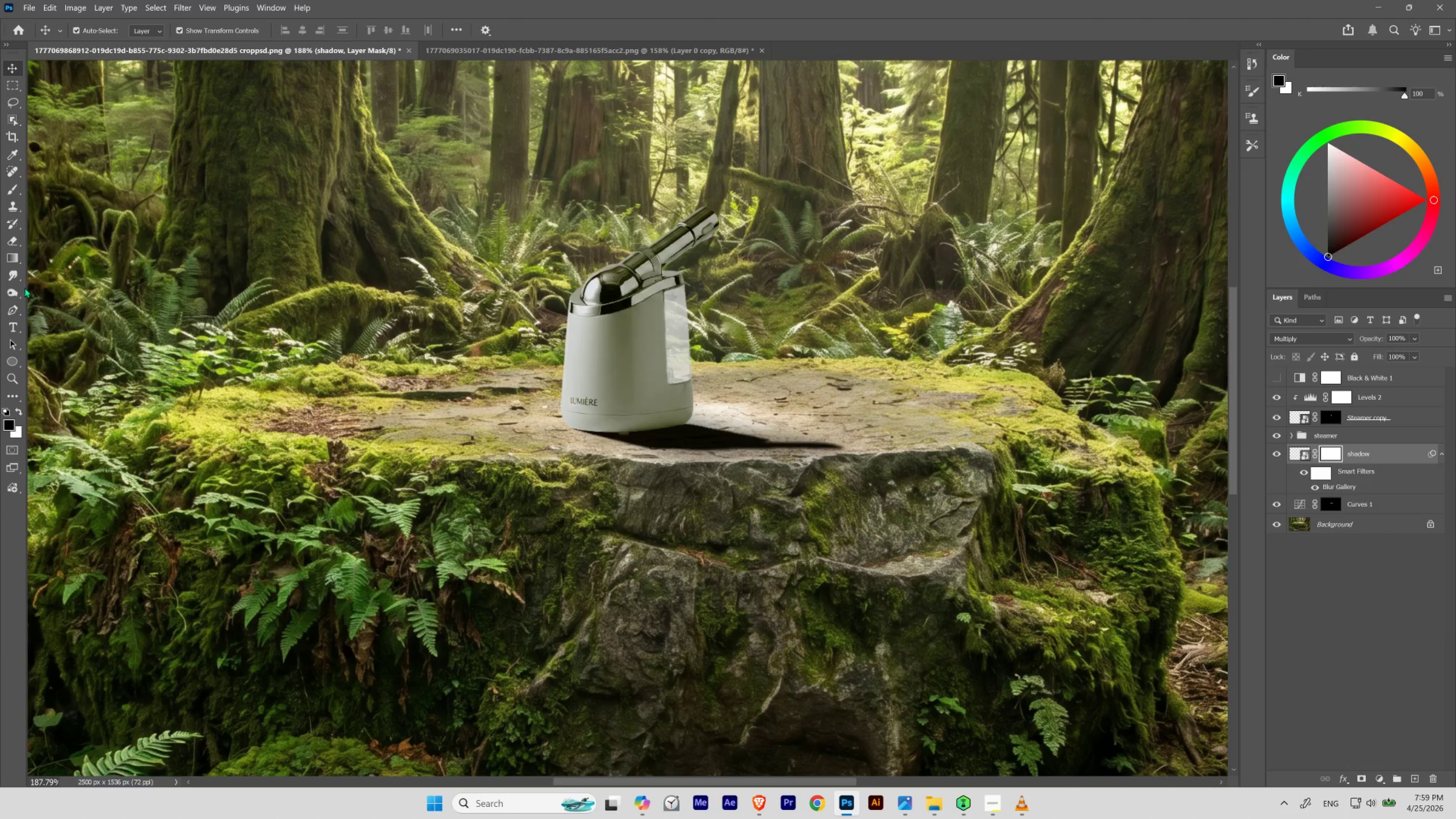 
left_click_drag(start_coordinate=[688, 446], to_coordinate=[704, 459])
 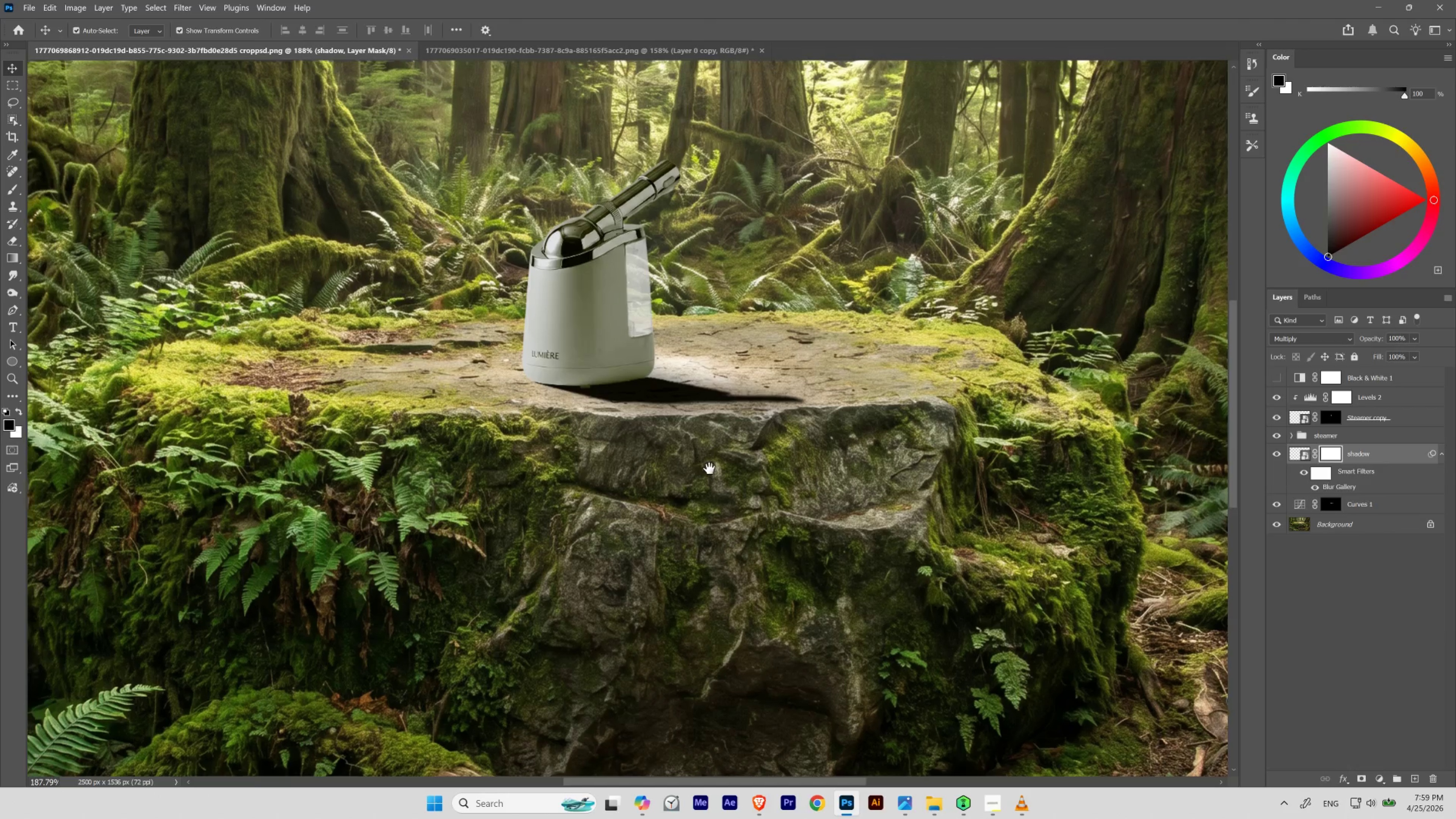 
left_click_drag(start_coordinate=[702, 457], to_coordinate=[742, 505])
 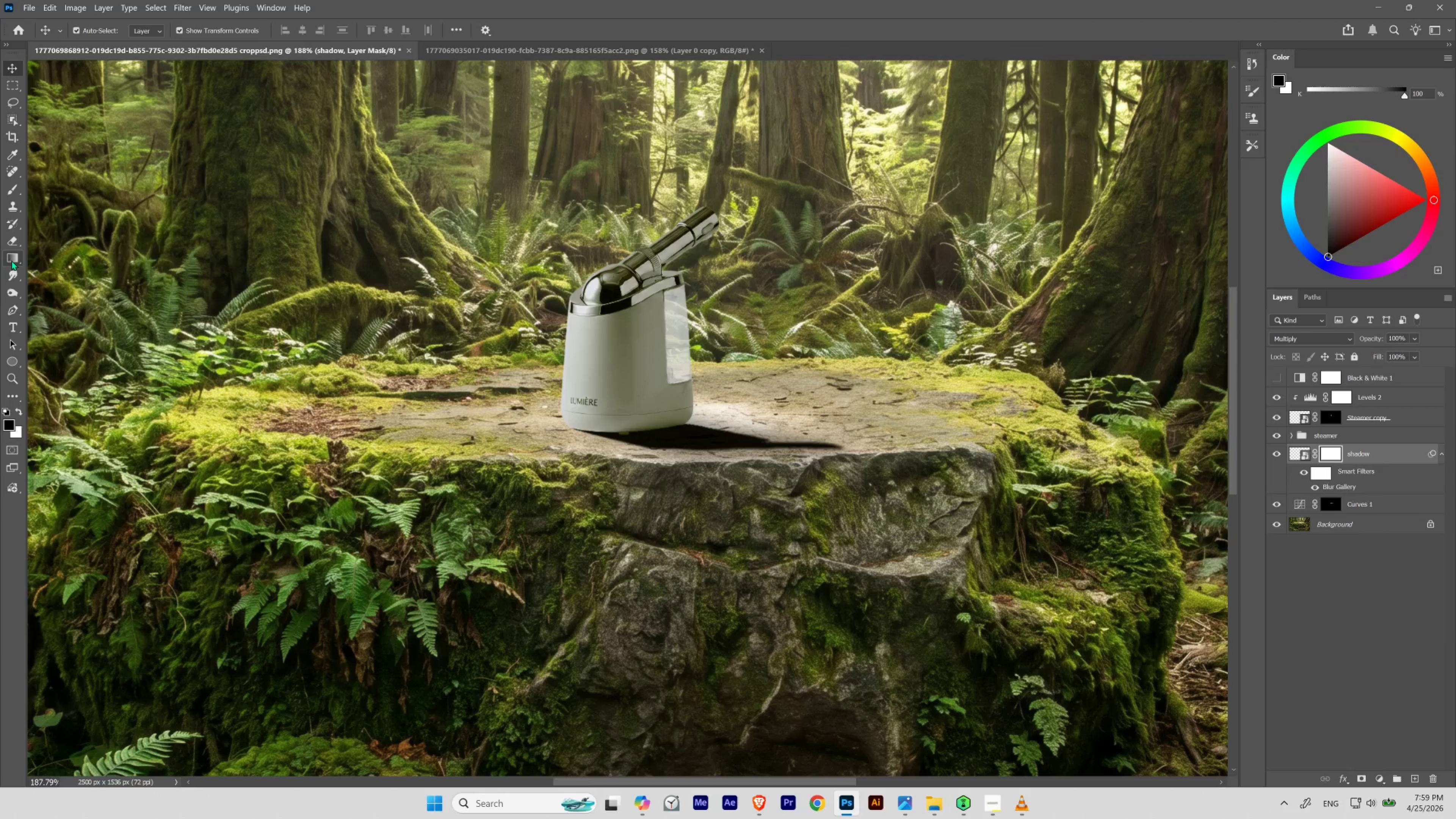 
key(D)
 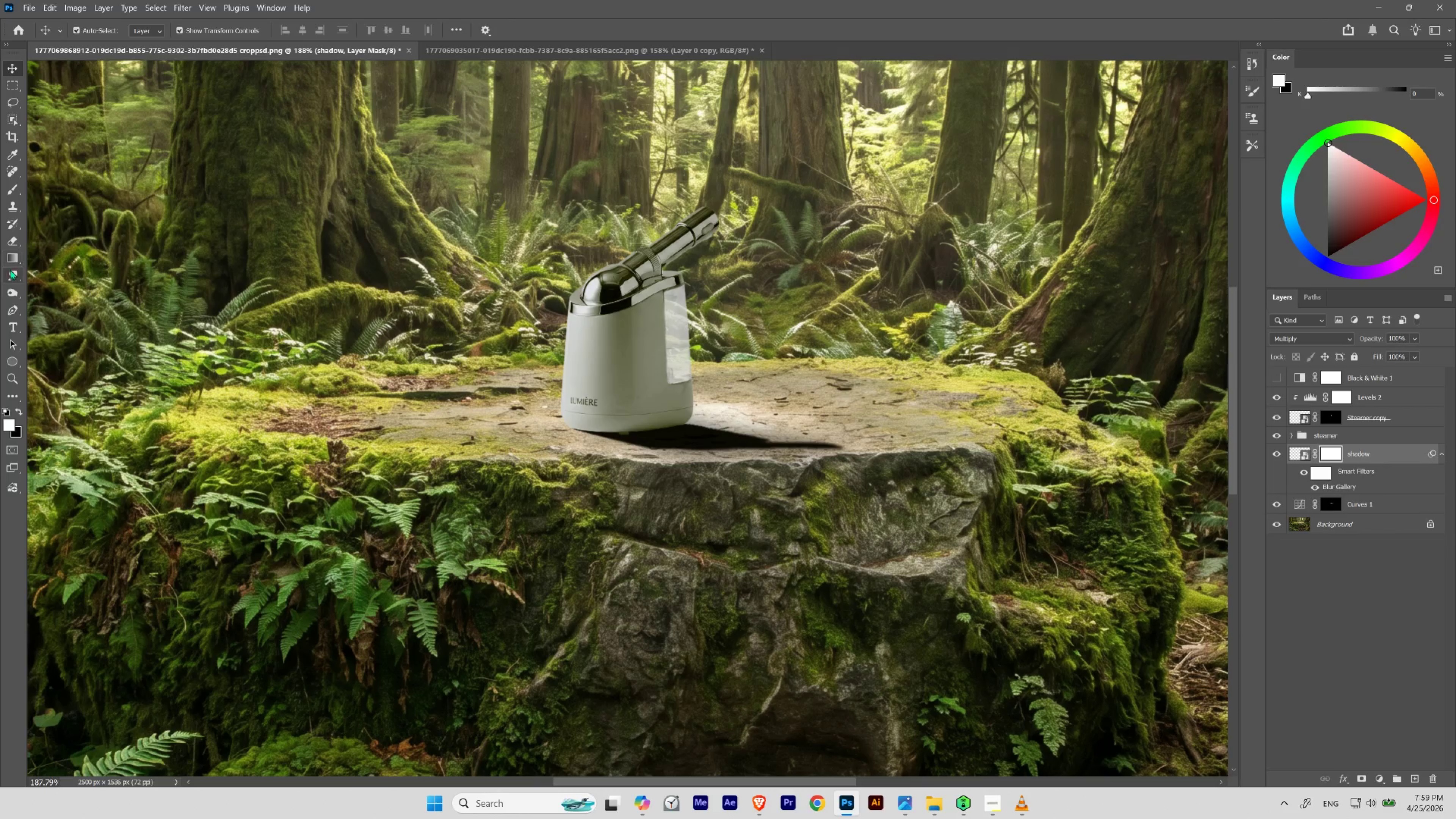 
left_click([14, 258])
 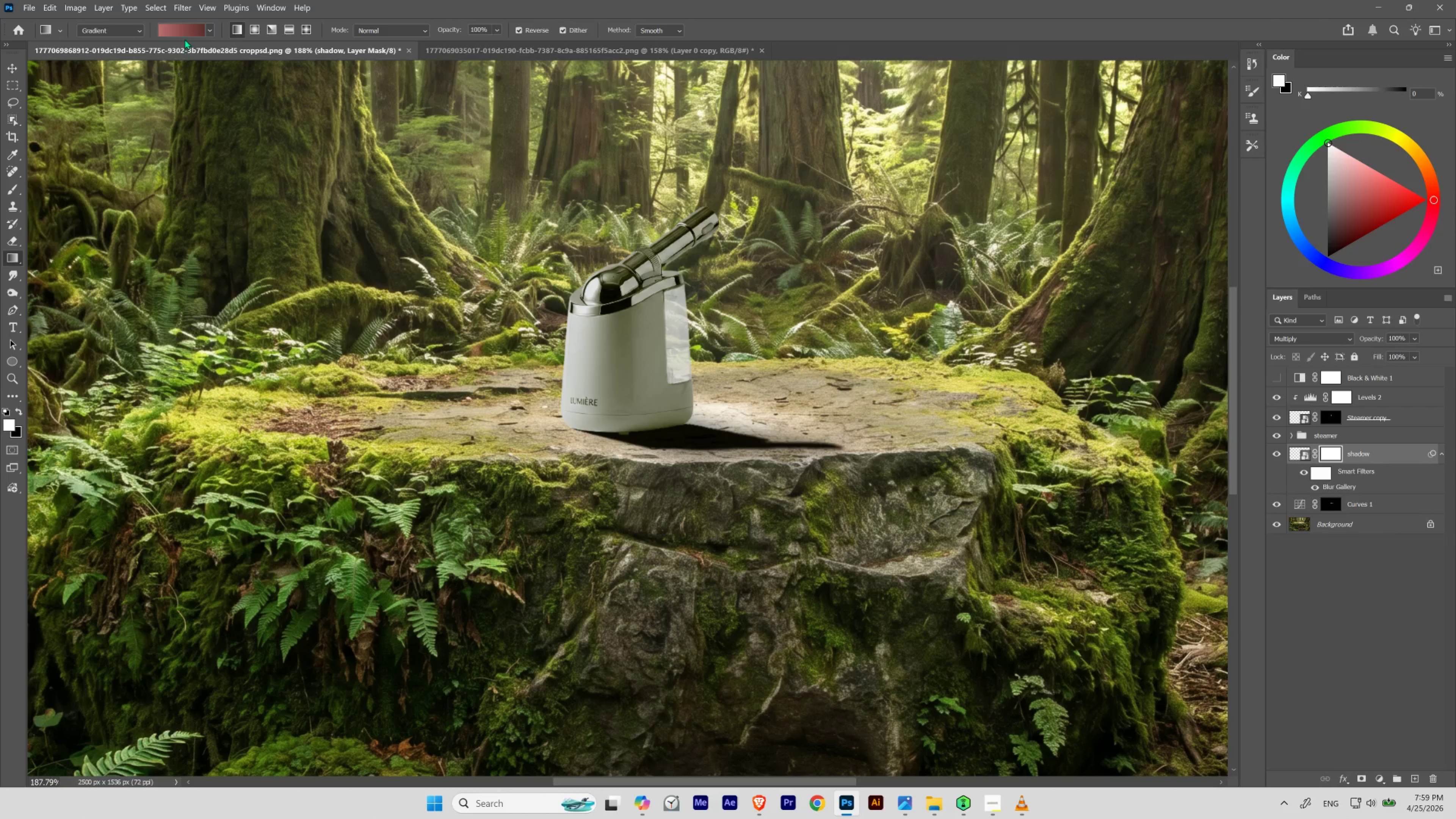 
left_click([184, 28])
 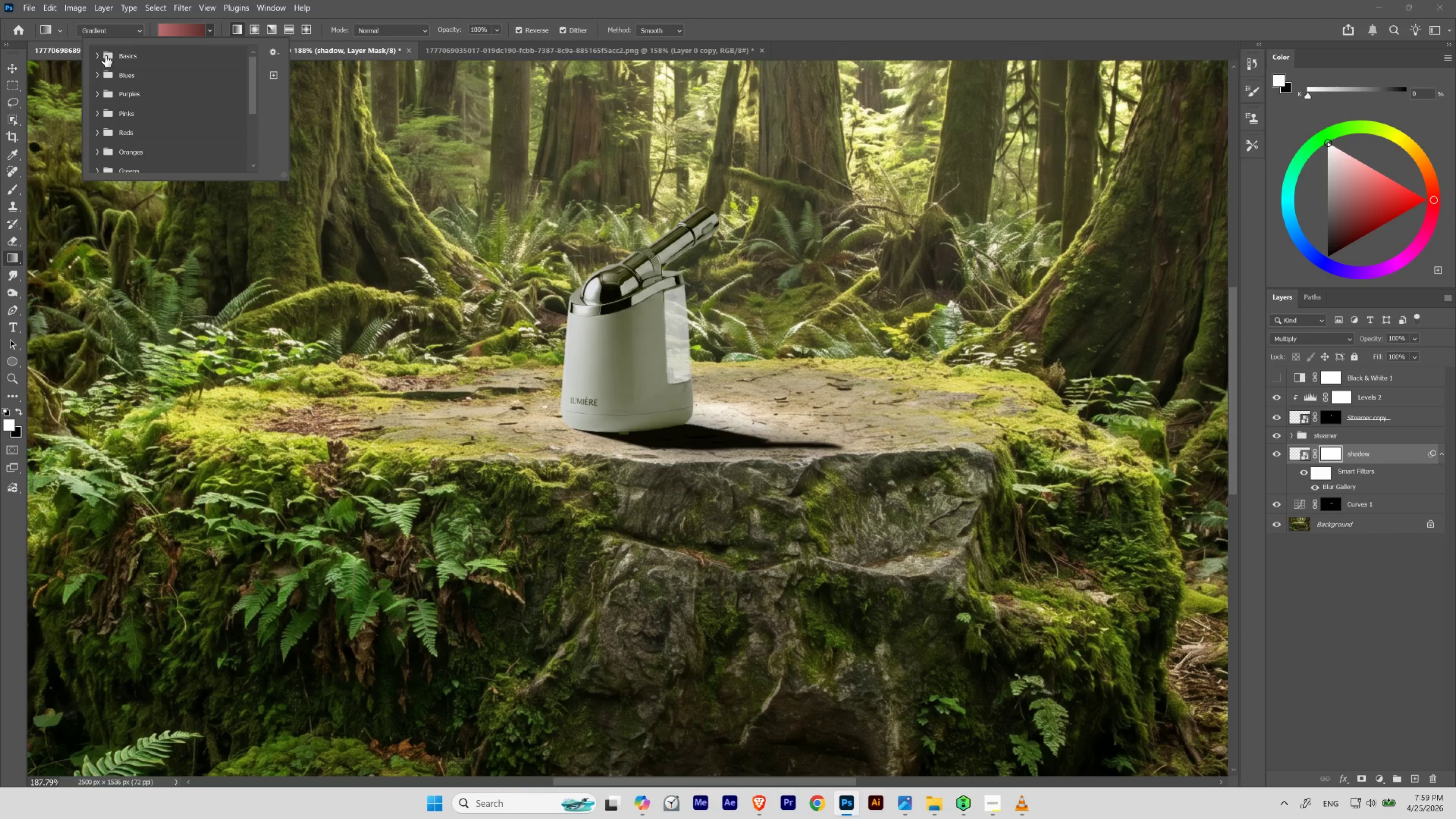 
left_click([99, 54])
 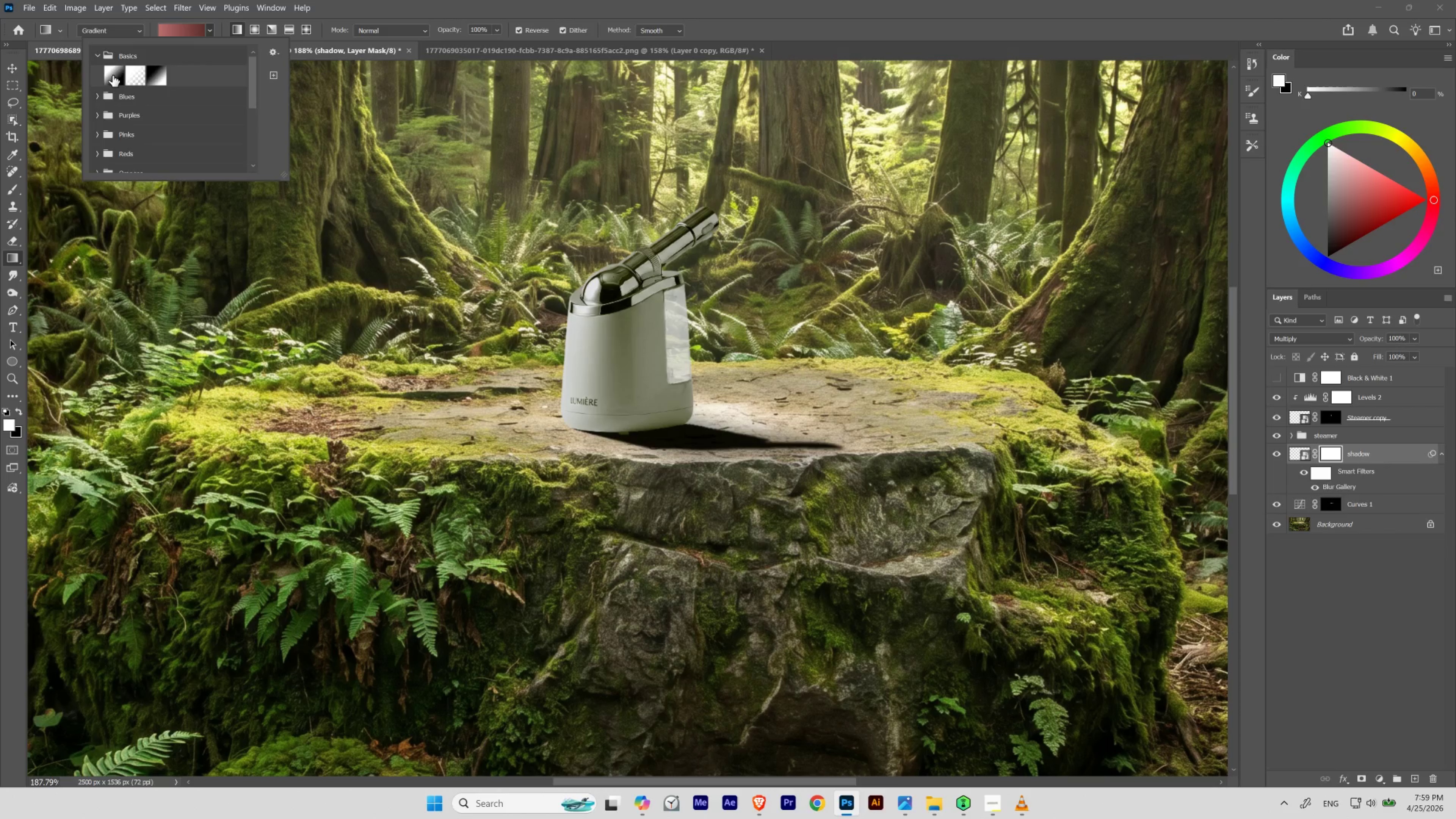 
left_click([113, 75])
 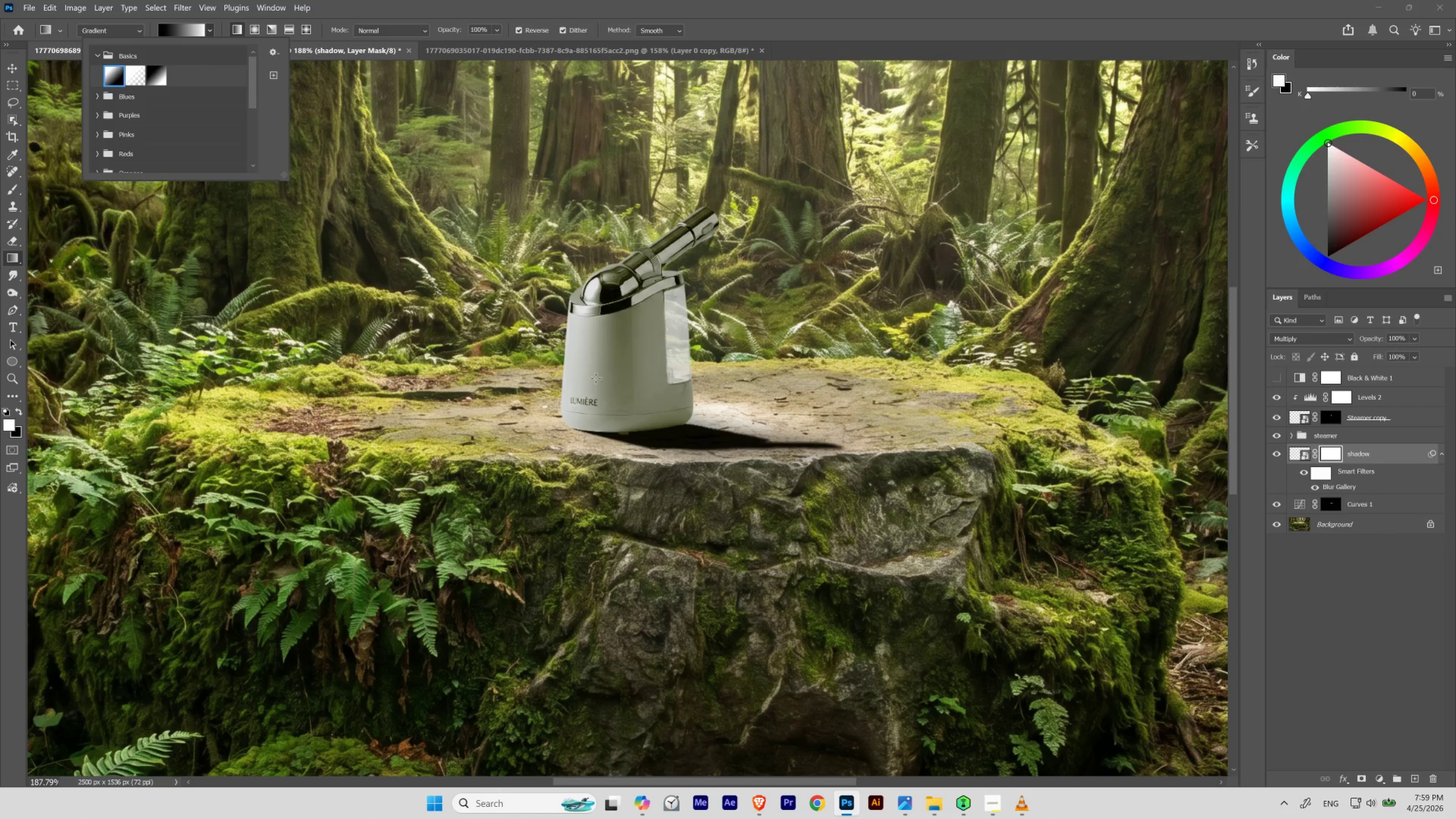 
left_click_drag(start_coordinate=[397, 340], to_coordinate=[807, 459])
 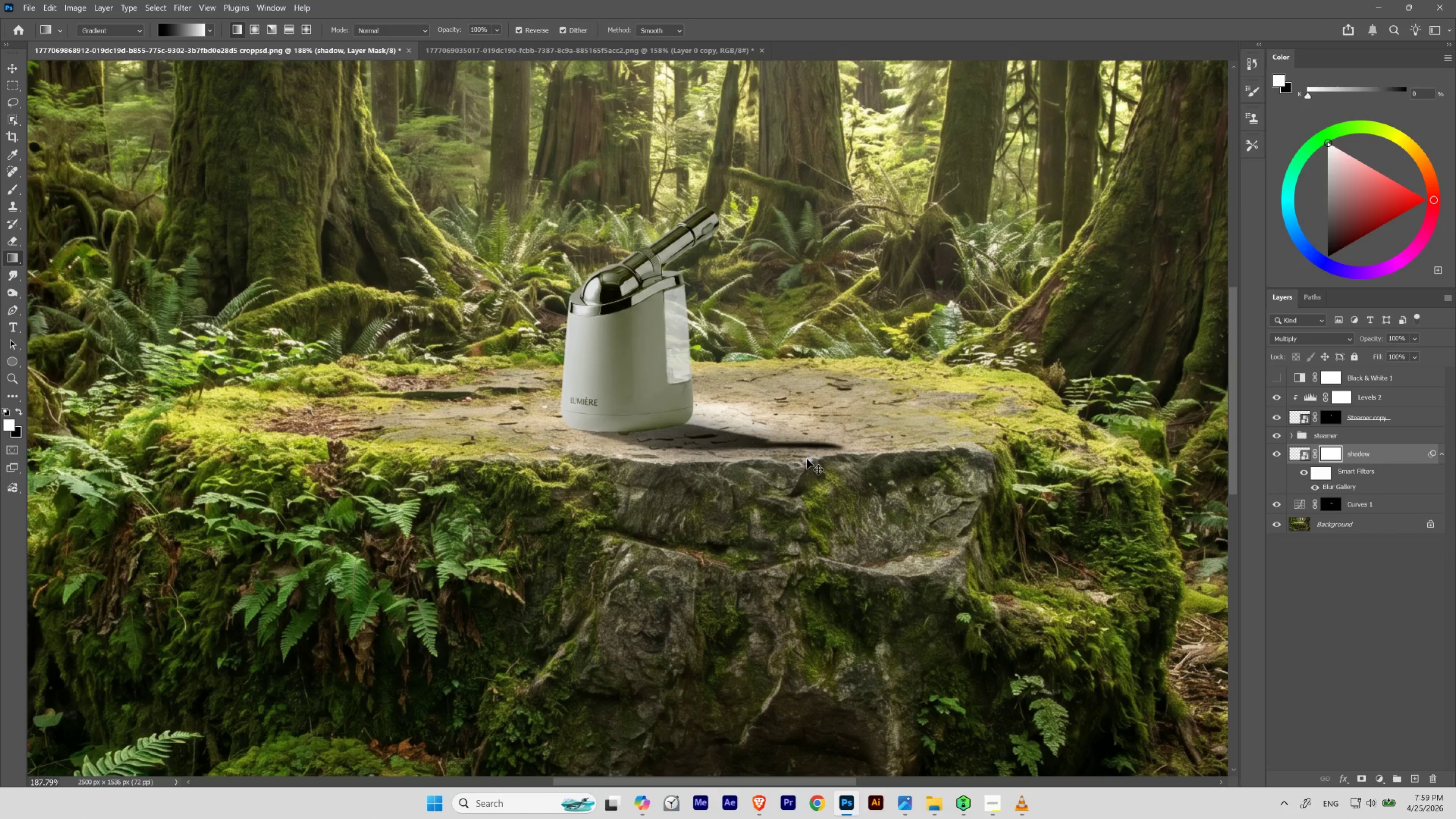 
key(Control+Z)
 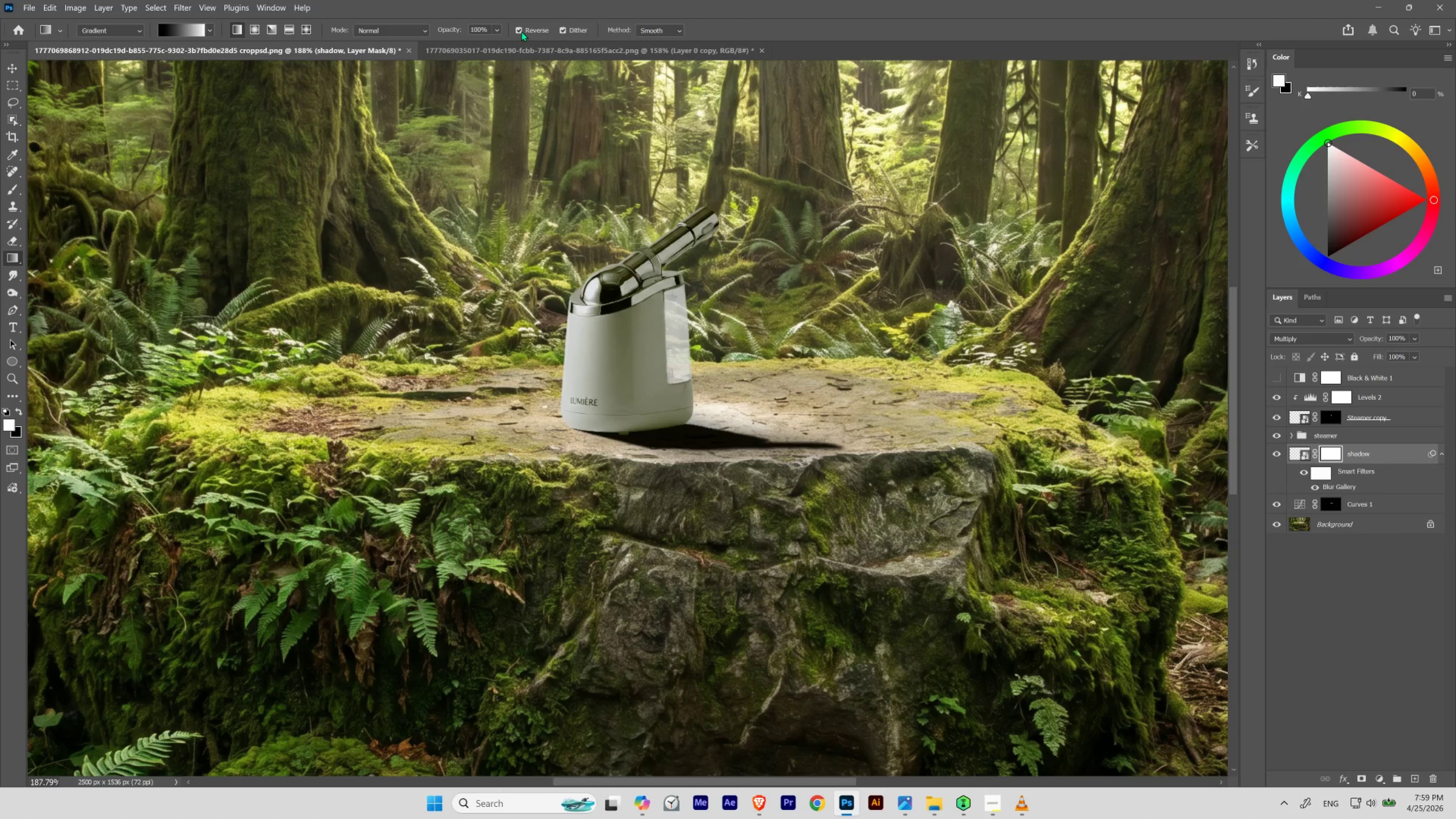 
left_click([521, 30])
 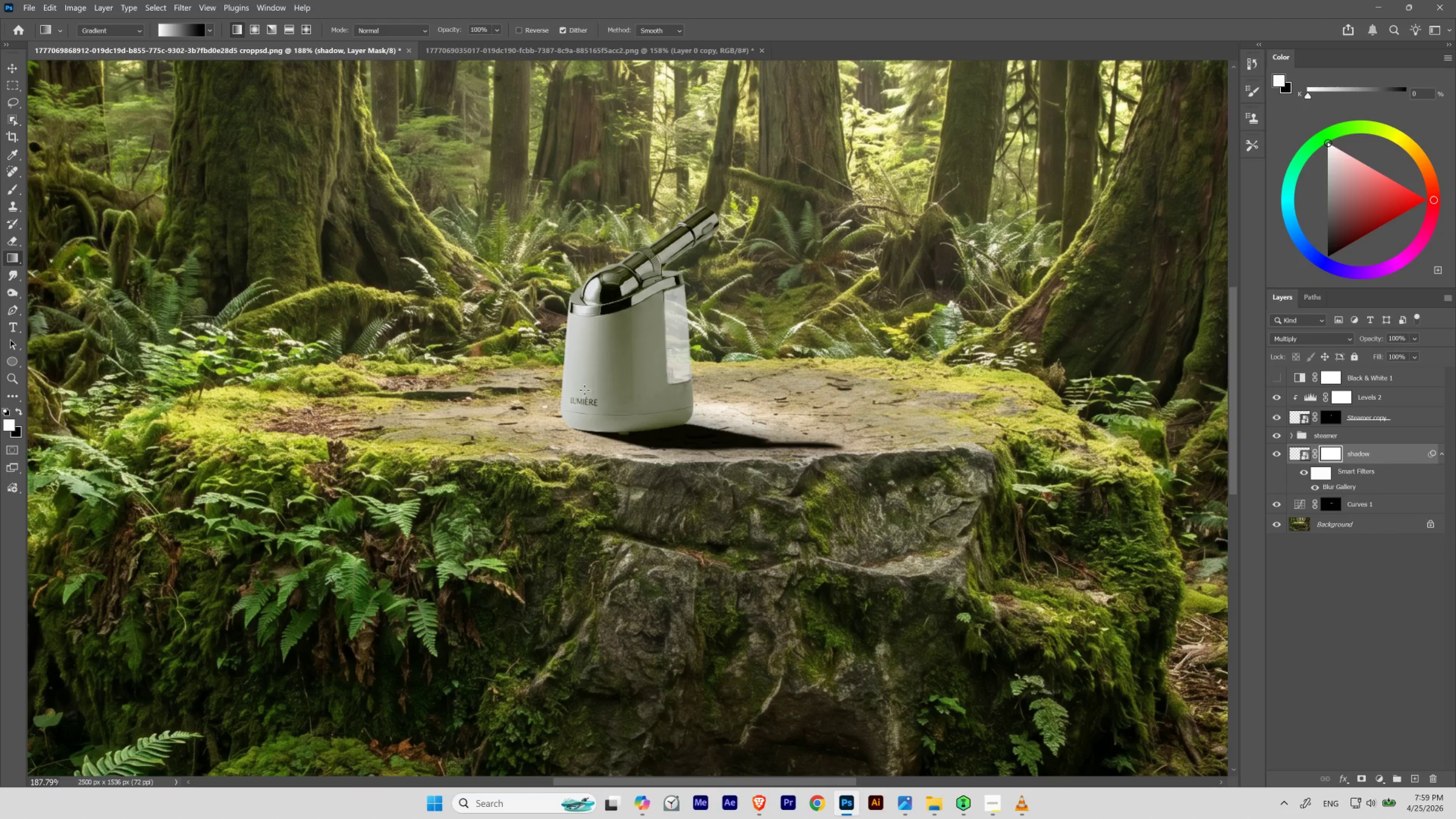 
left_click_drag(start_coordinate=[426, 377], to_coordinate=[1061, 487])
 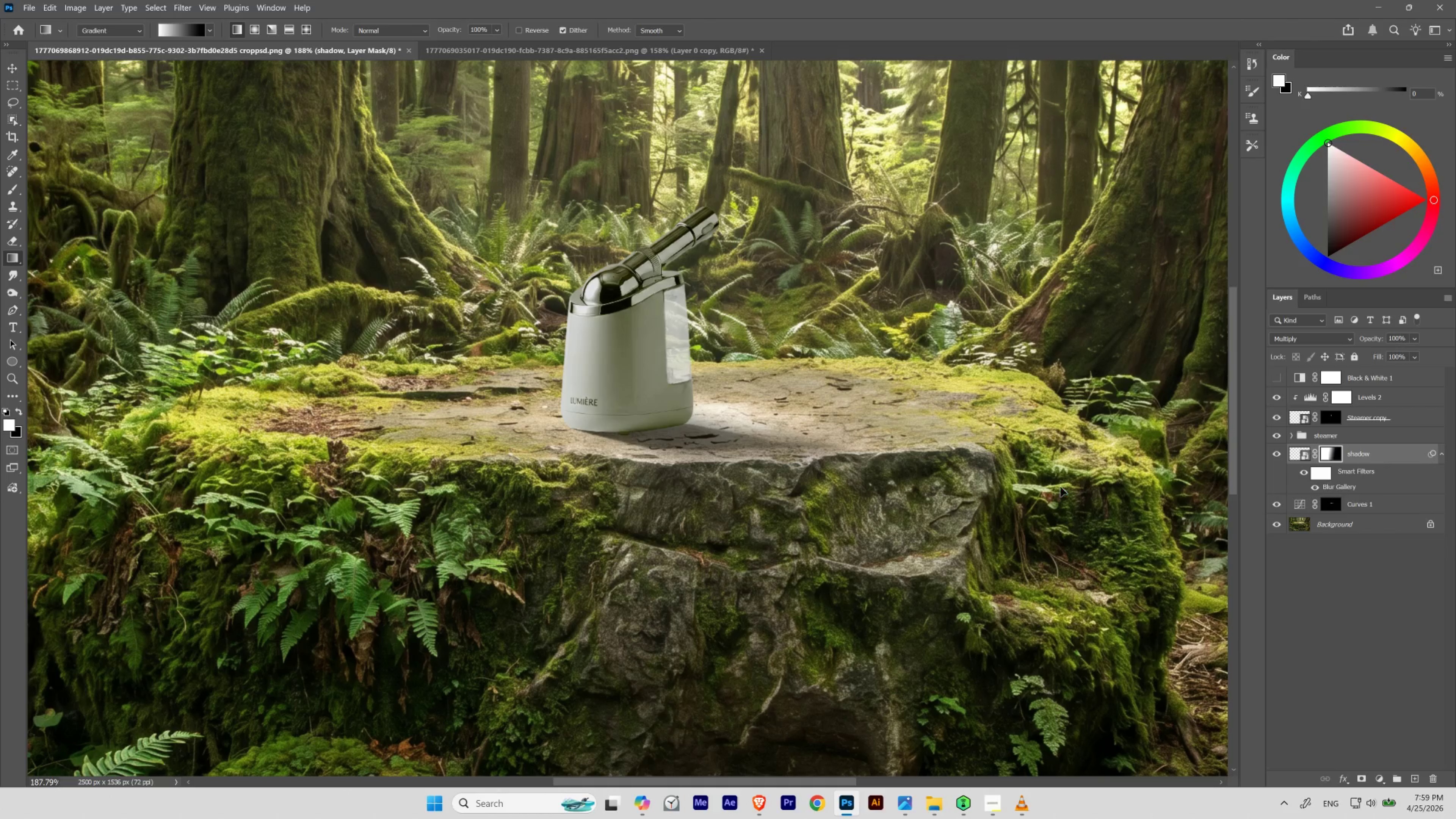 
key(Control+H)
 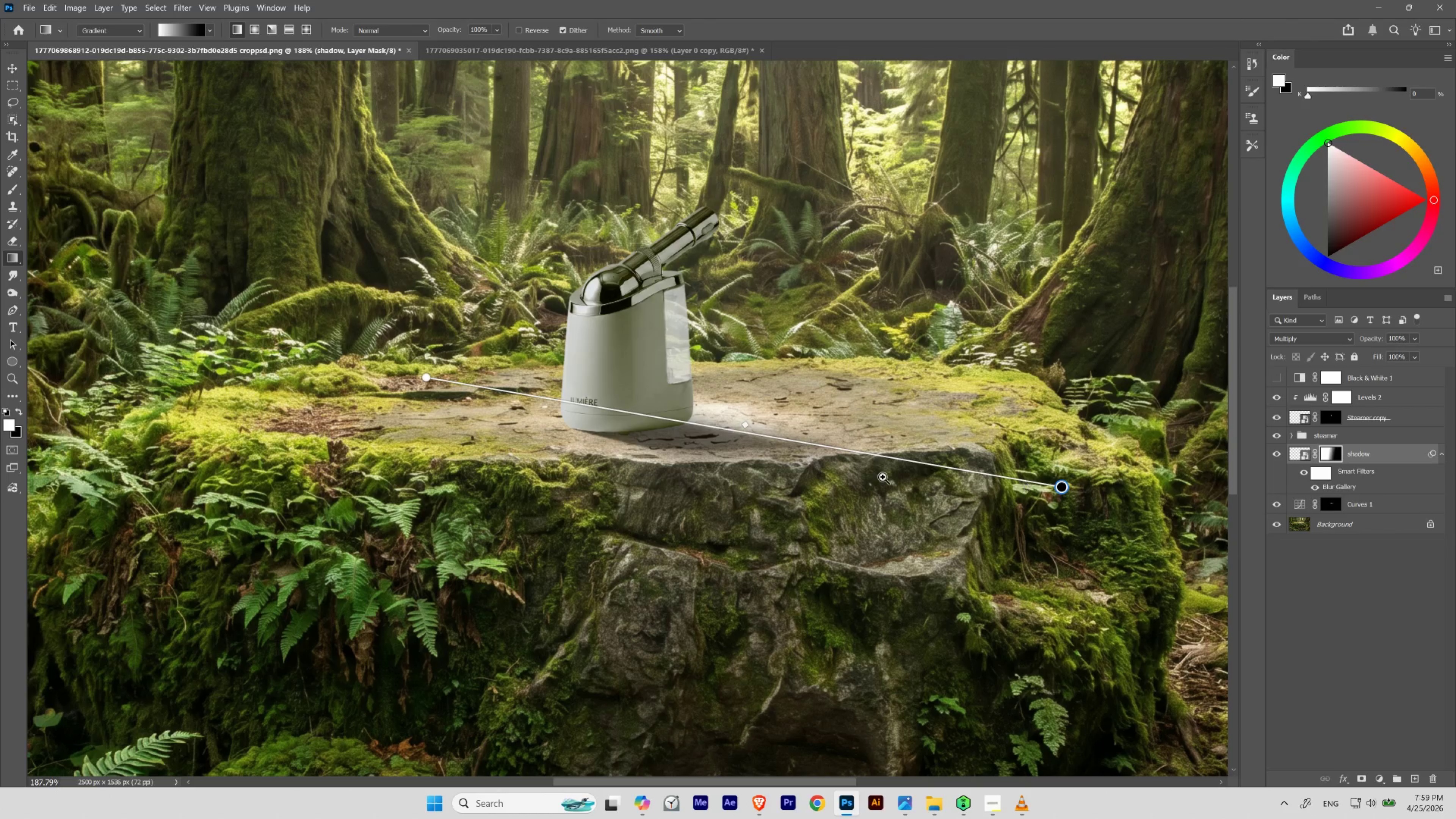 
hold_key(key=Space, duration=0.87)
 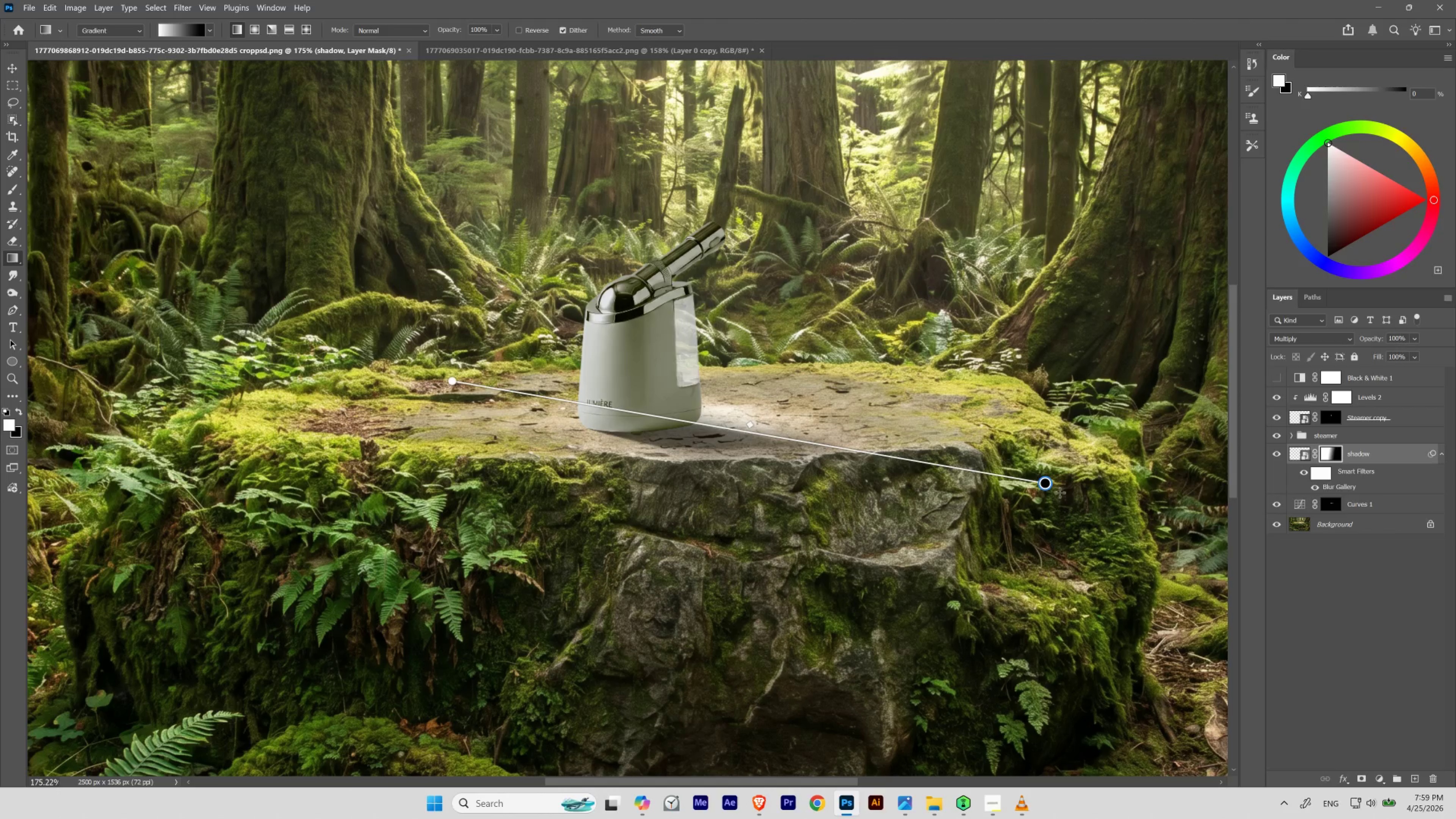 
left_click_drag(start_coordinate=[817, 432], to_coordinate=[815, 442])
 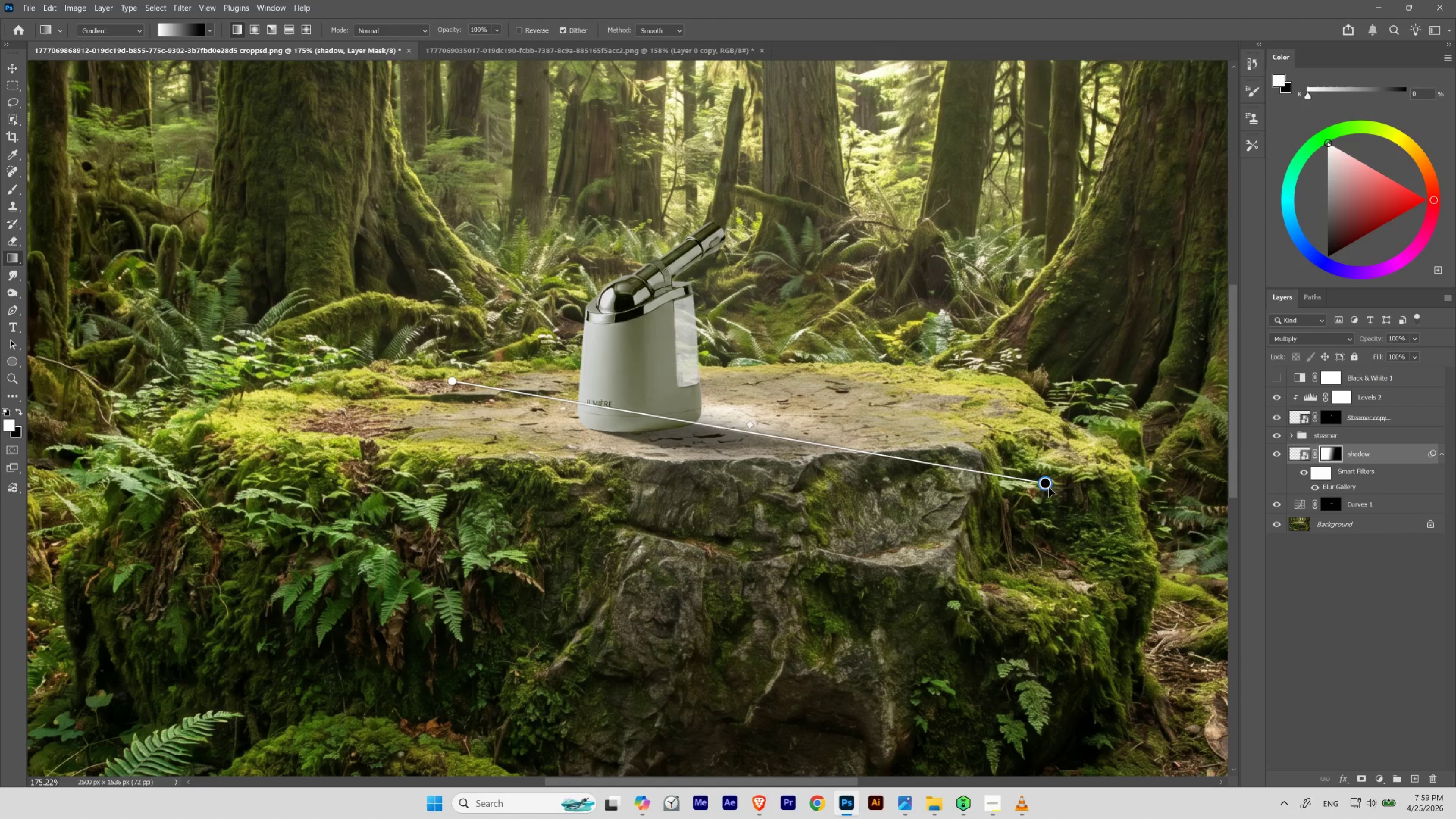 
left_click_drag(start_coordinate=[1046, 485], to_coordinate=[1190, 485])
 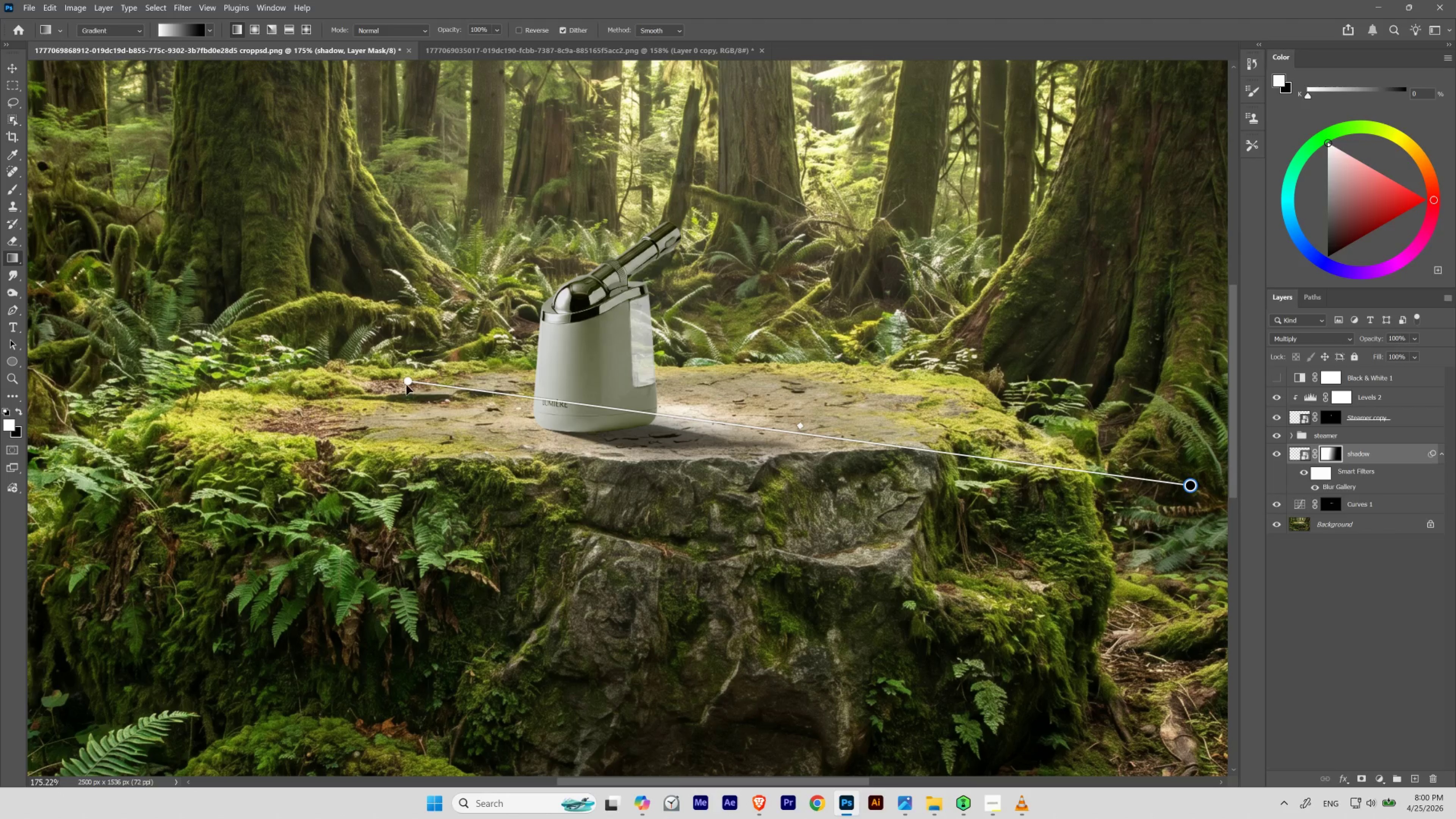 
left_click_drag(start_coordinate=[409, 382], to_coordinate=[347, 362])
 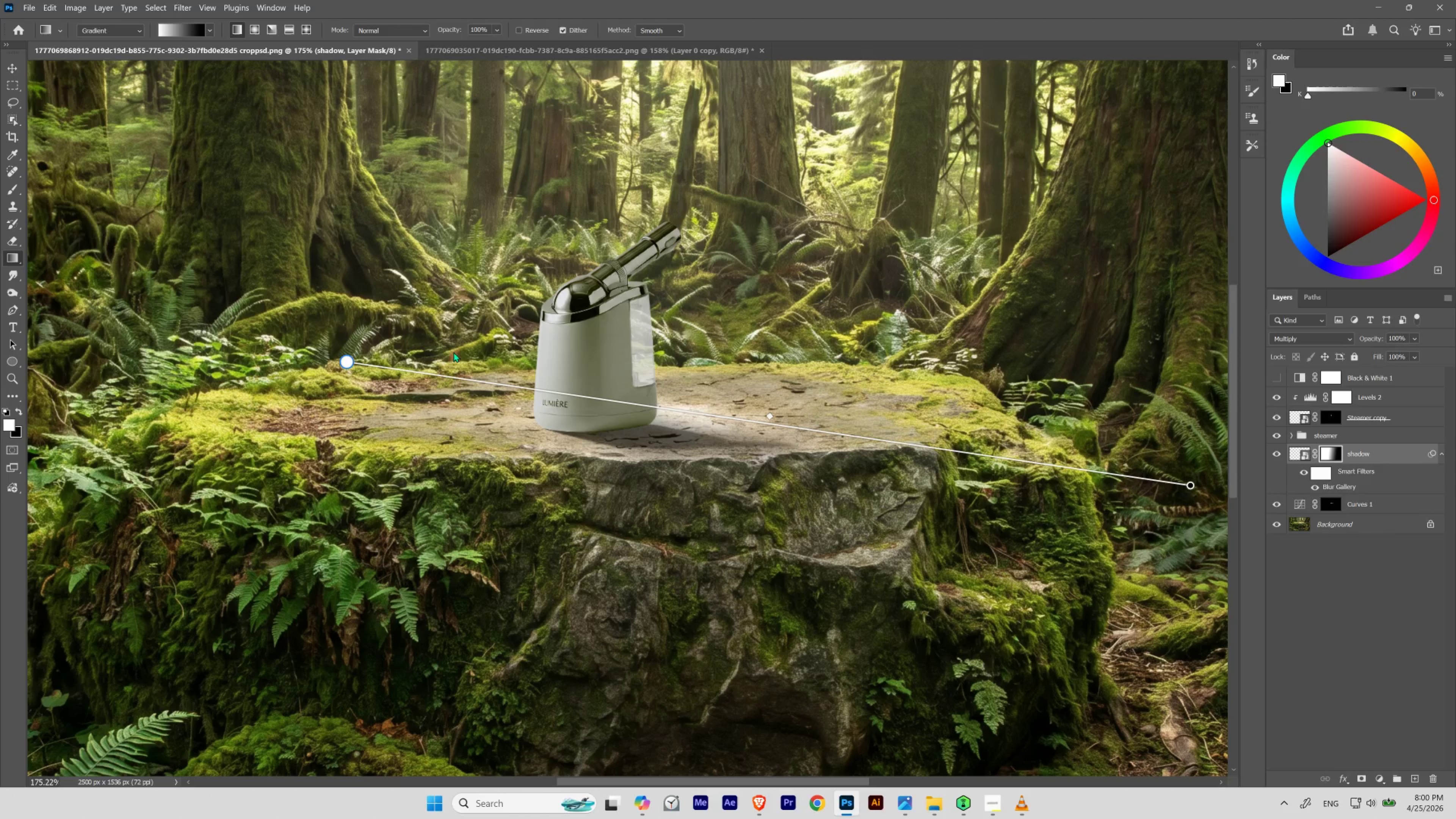 
hold_key(key=ControlLeft, duration=0.85)
 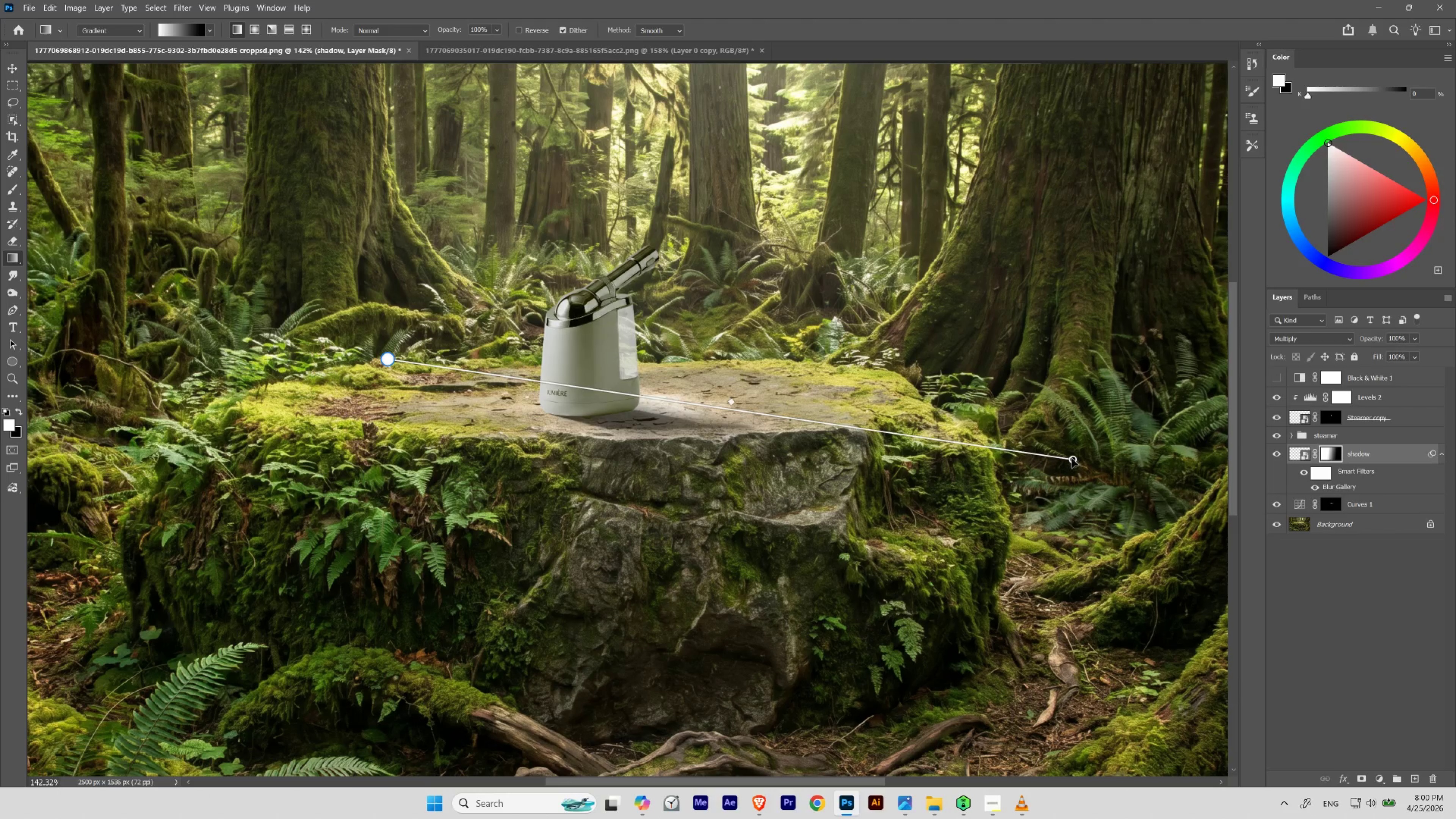 
hold_key(key=Space, duration=0.61)
 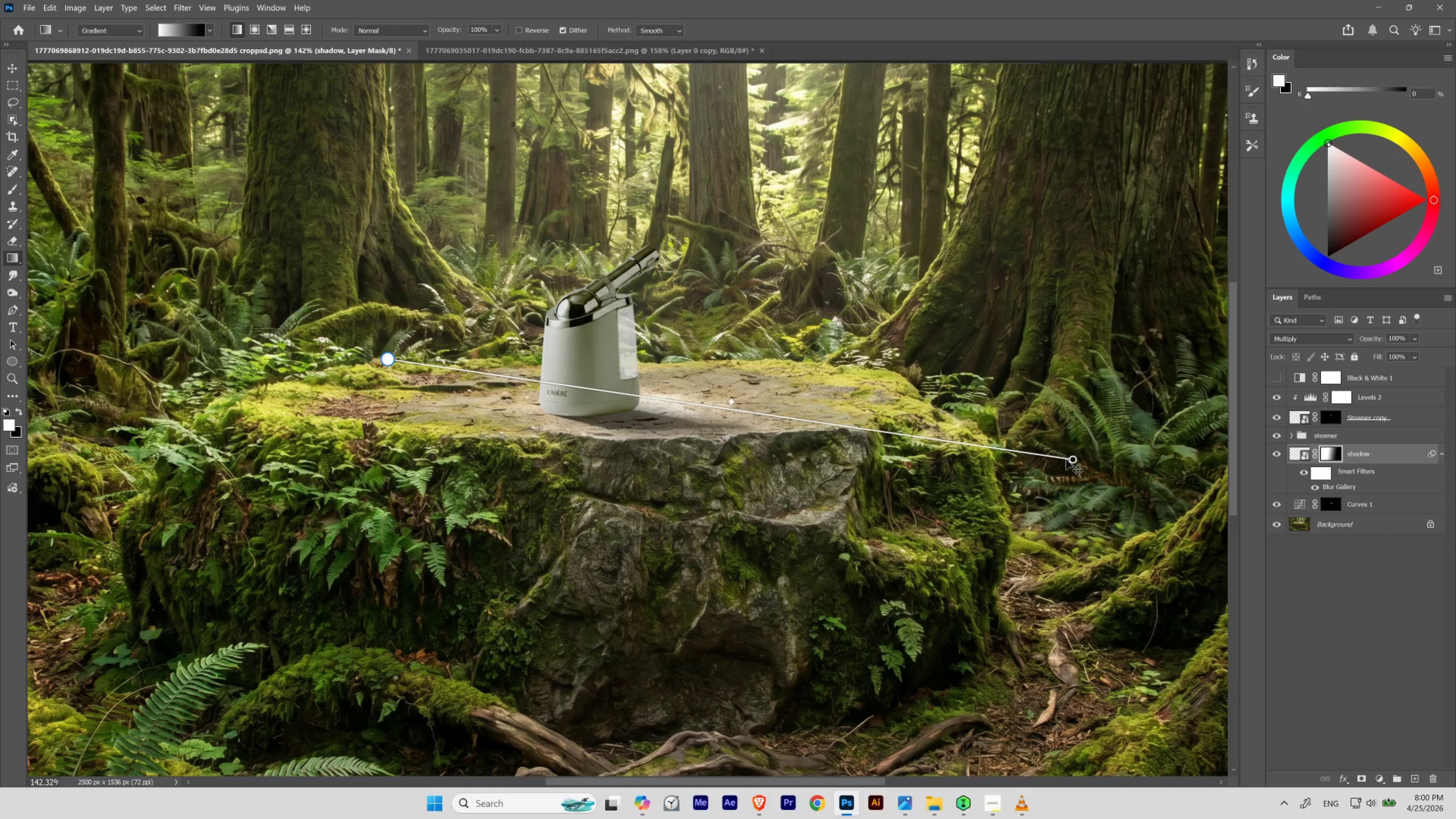 
left_click_drag(start_coordinate=[564, 348], to_coordinate=[553, 354])
 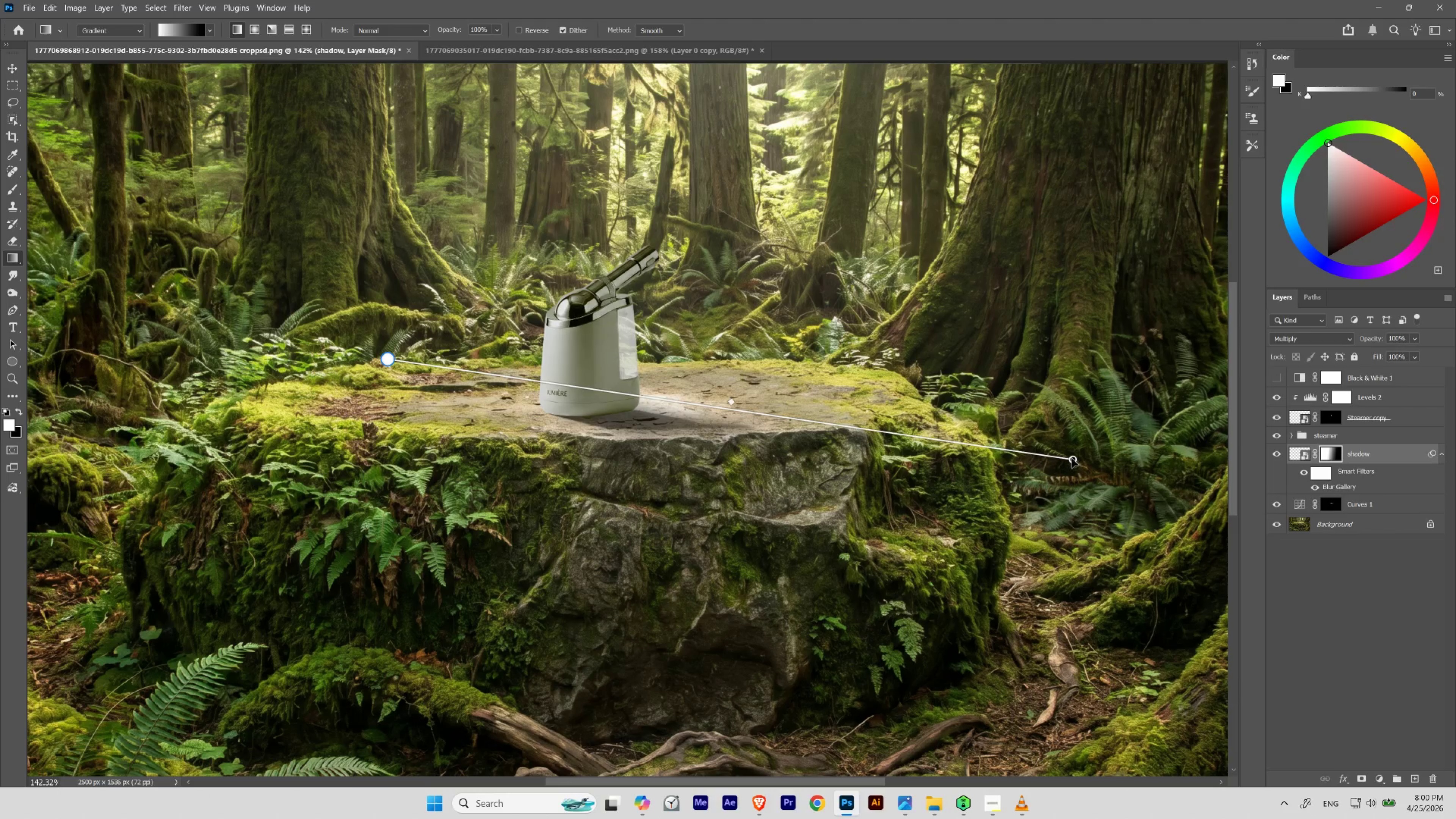 
left_click_drag(start_coordinate=[1072, 458], to_coordinate=[1068, 518])
 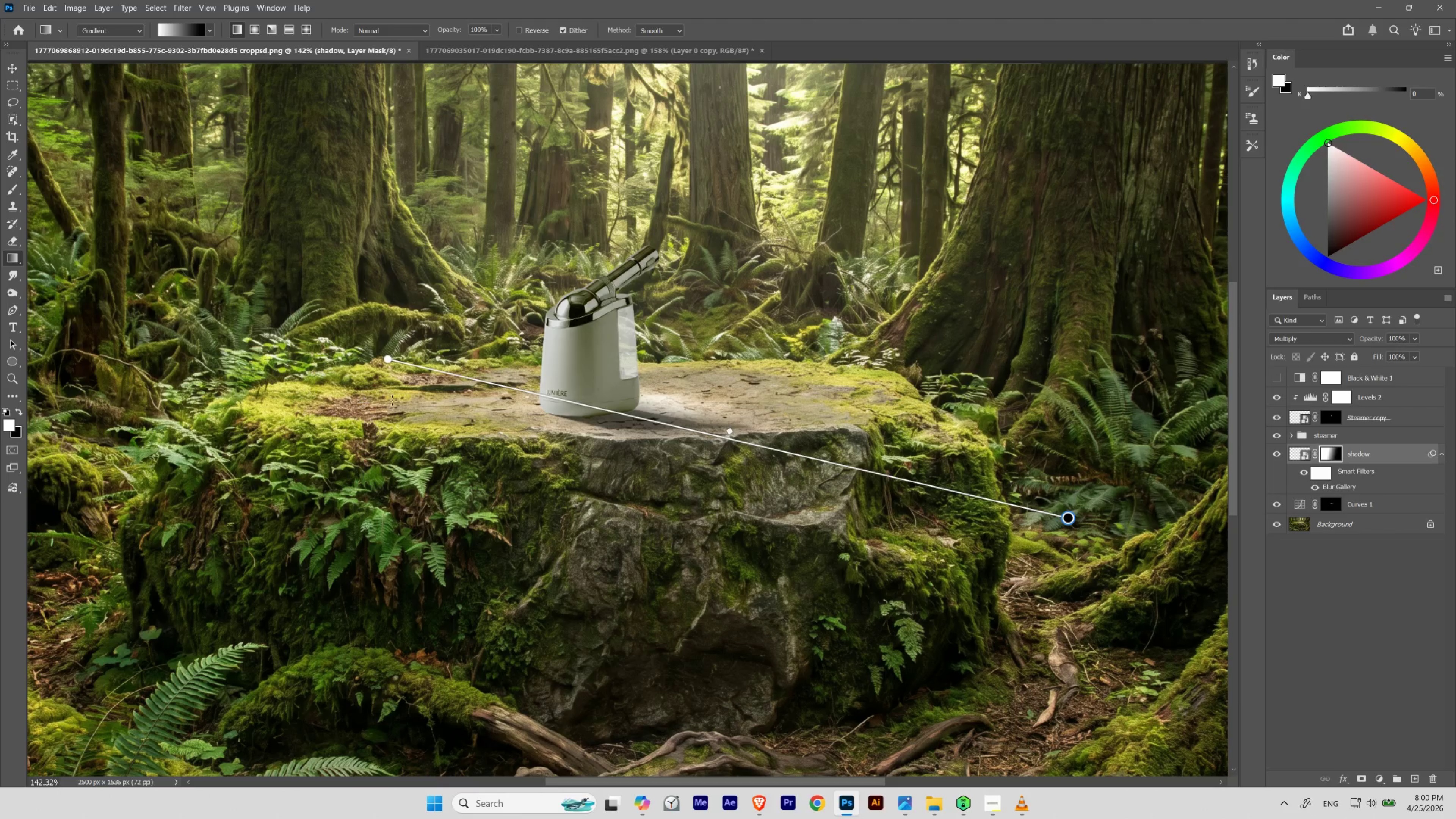 
hold_key(key=ControlLeft, duration=0.54)
 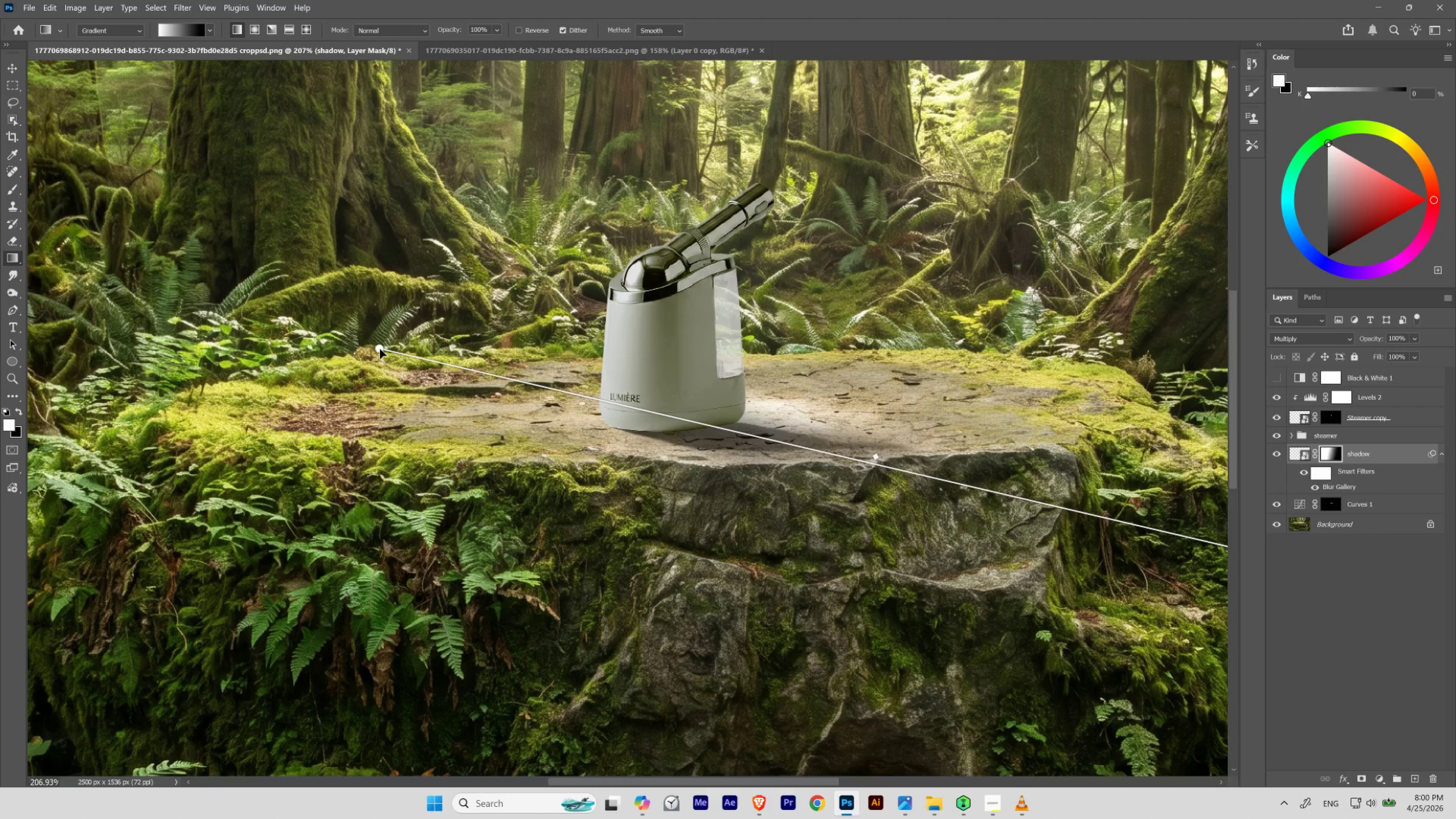 
hold_key(key=Space, duration=0.56)
 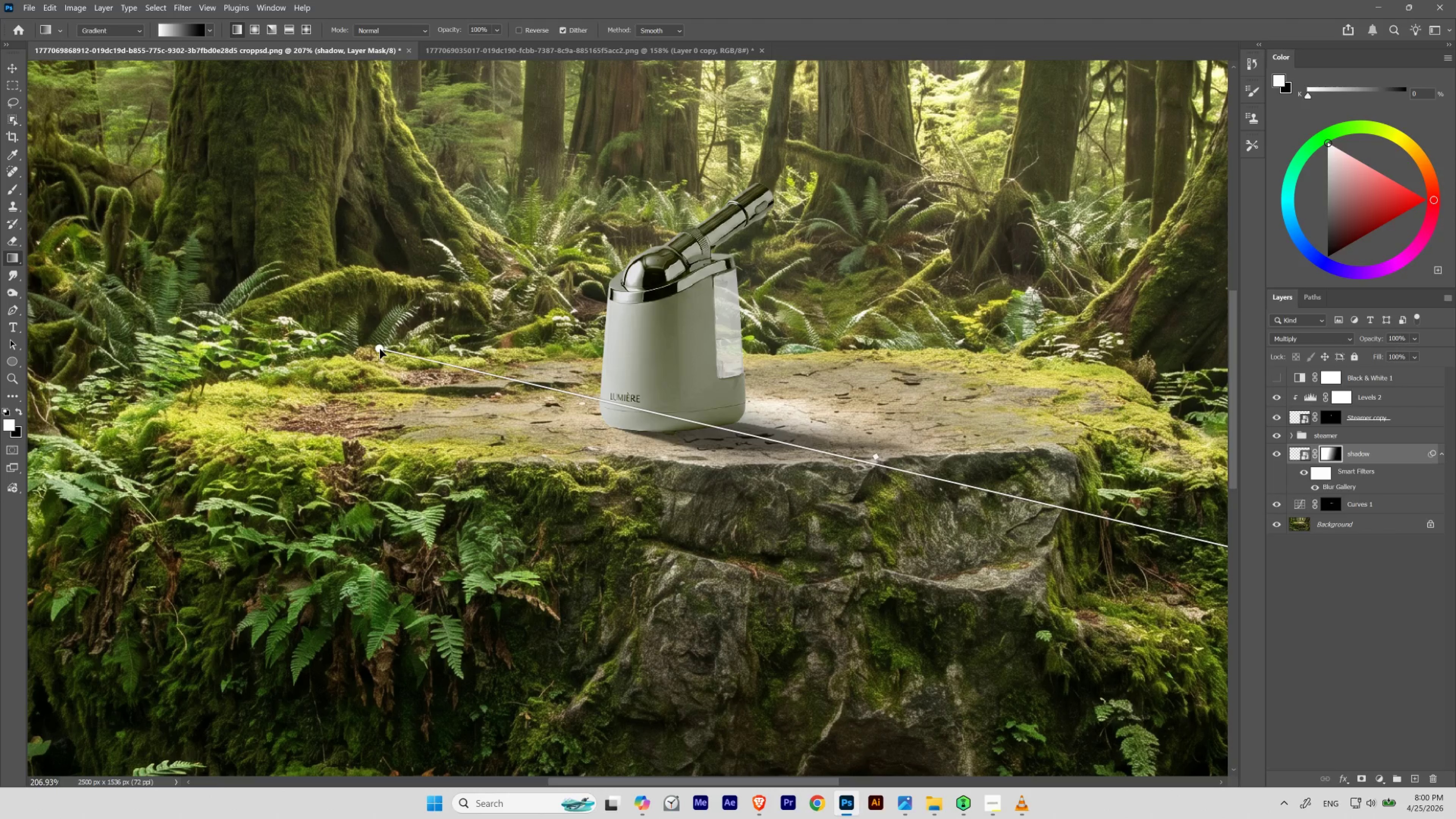 
left_click_drag(start_coordinate=[406, 382], to_coordinate=[422, 389])
 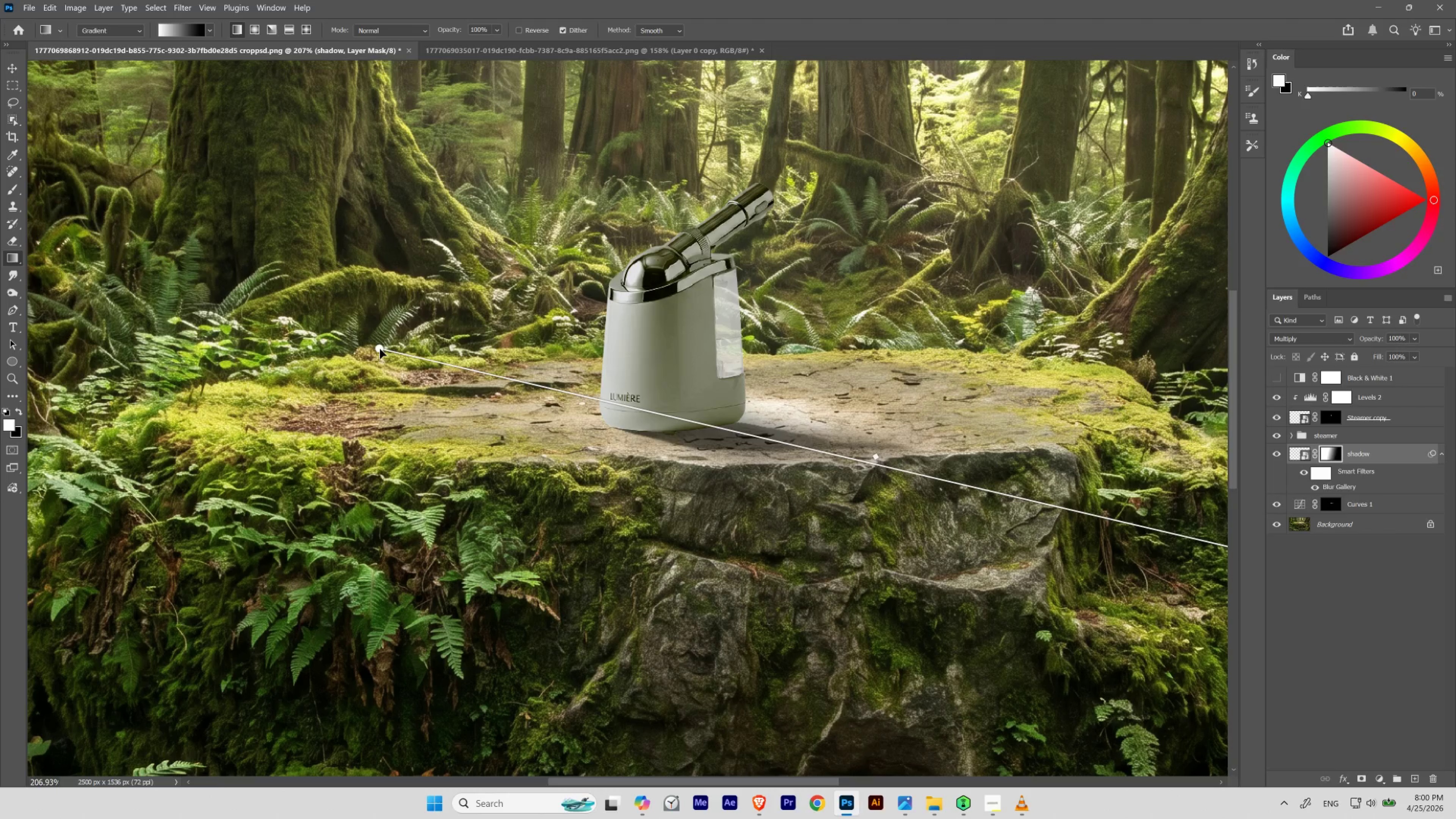 
left_click_drag(start_coordinate=[380, 349], to_coordinate=[415, 321])
 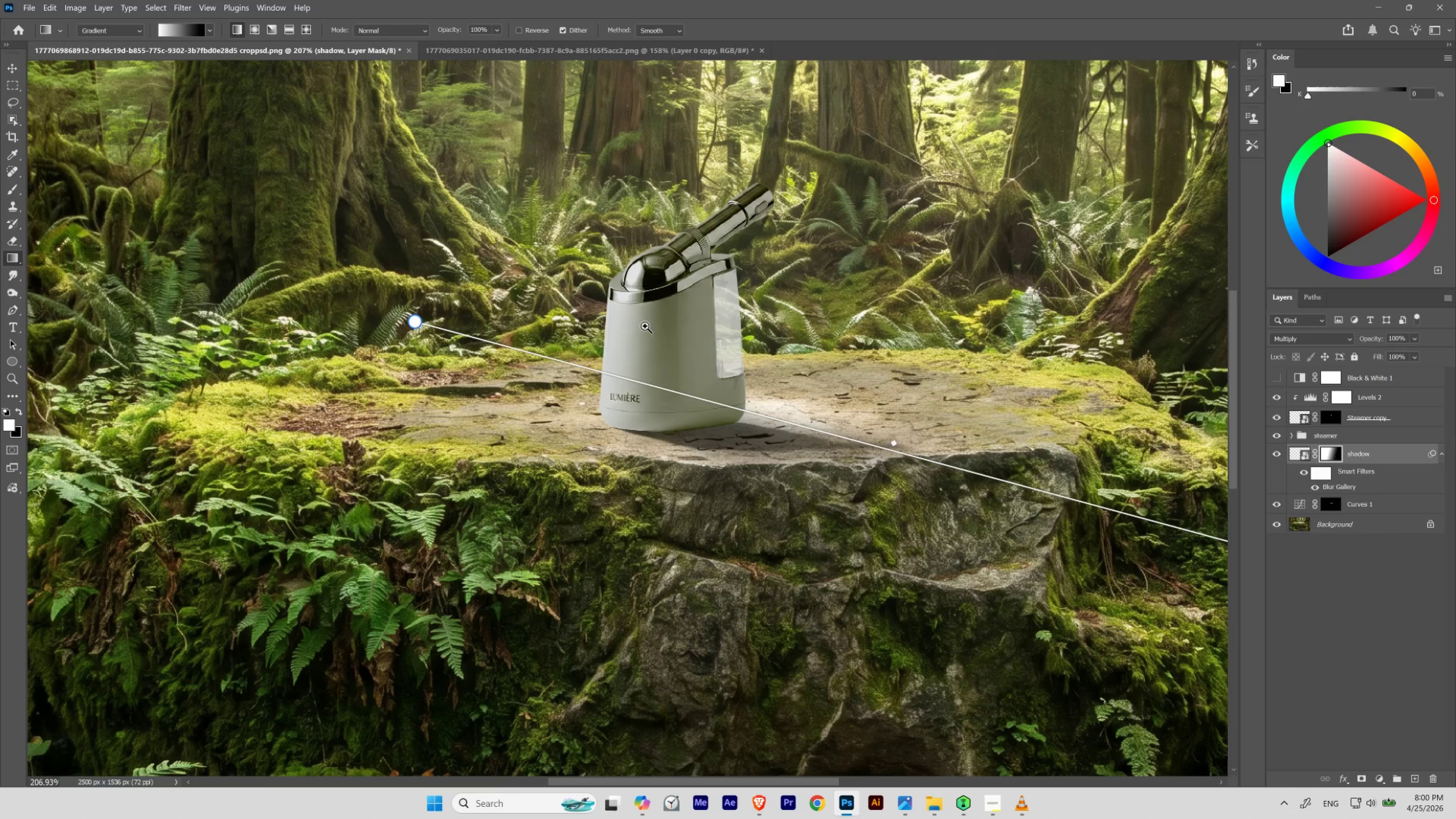 
hold_key(key=Space, duration=0.87)
 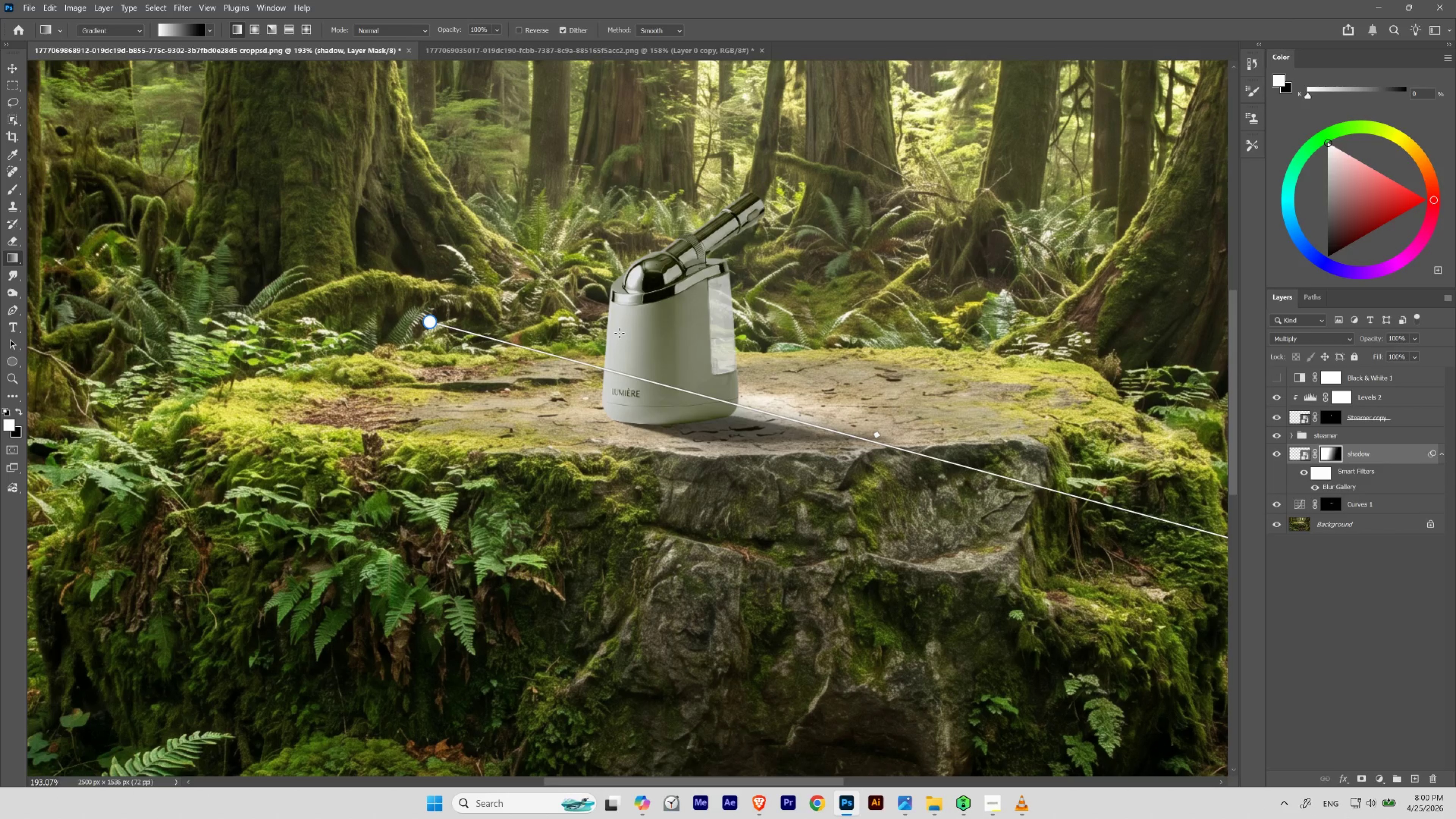 
hold_key(key=ControlLeft, duration=0.68)
left_click_drag(start_coordinate=[637, 328], to_coordinate=[631, 334])
 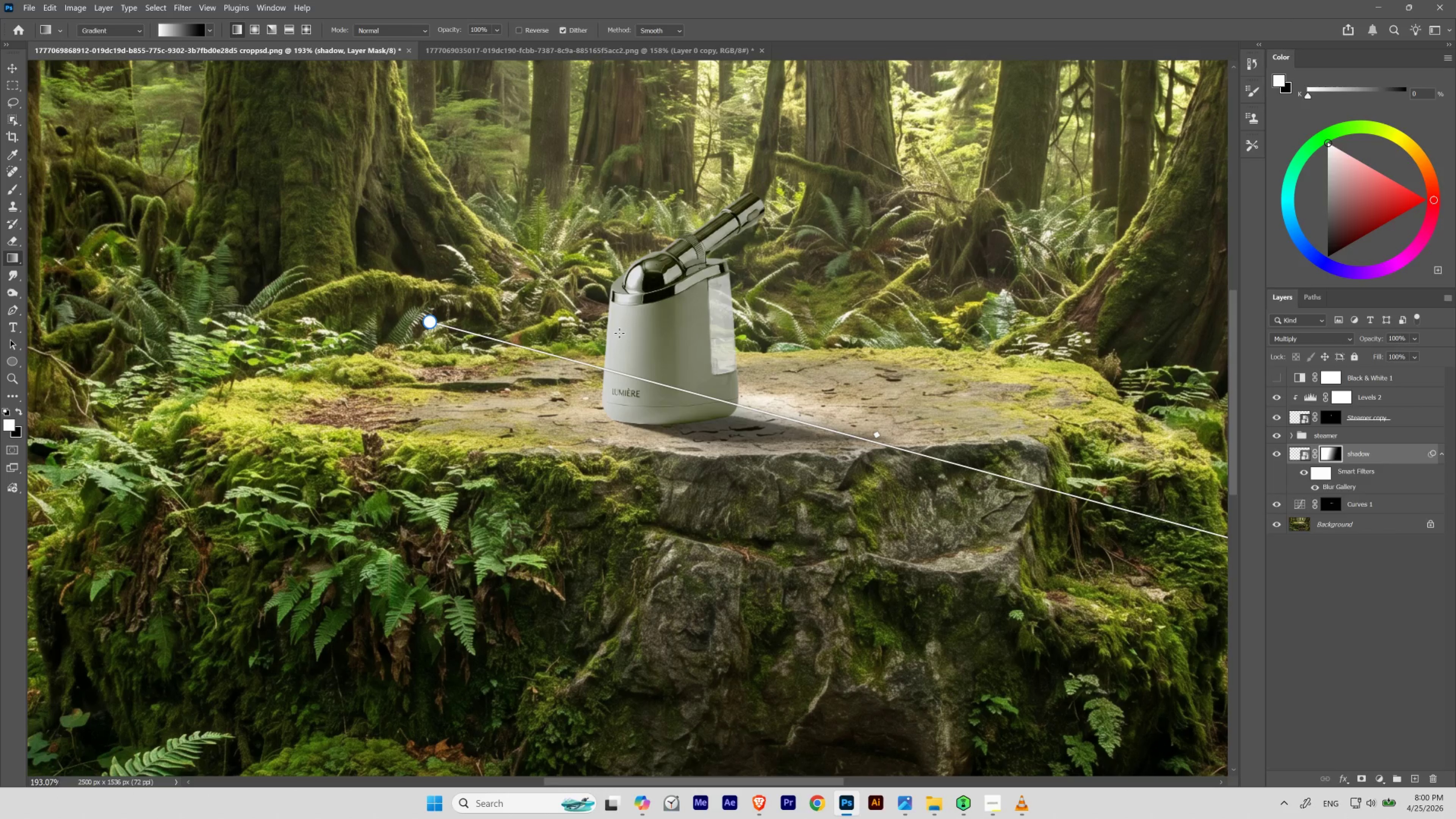 
wait(21.92)
 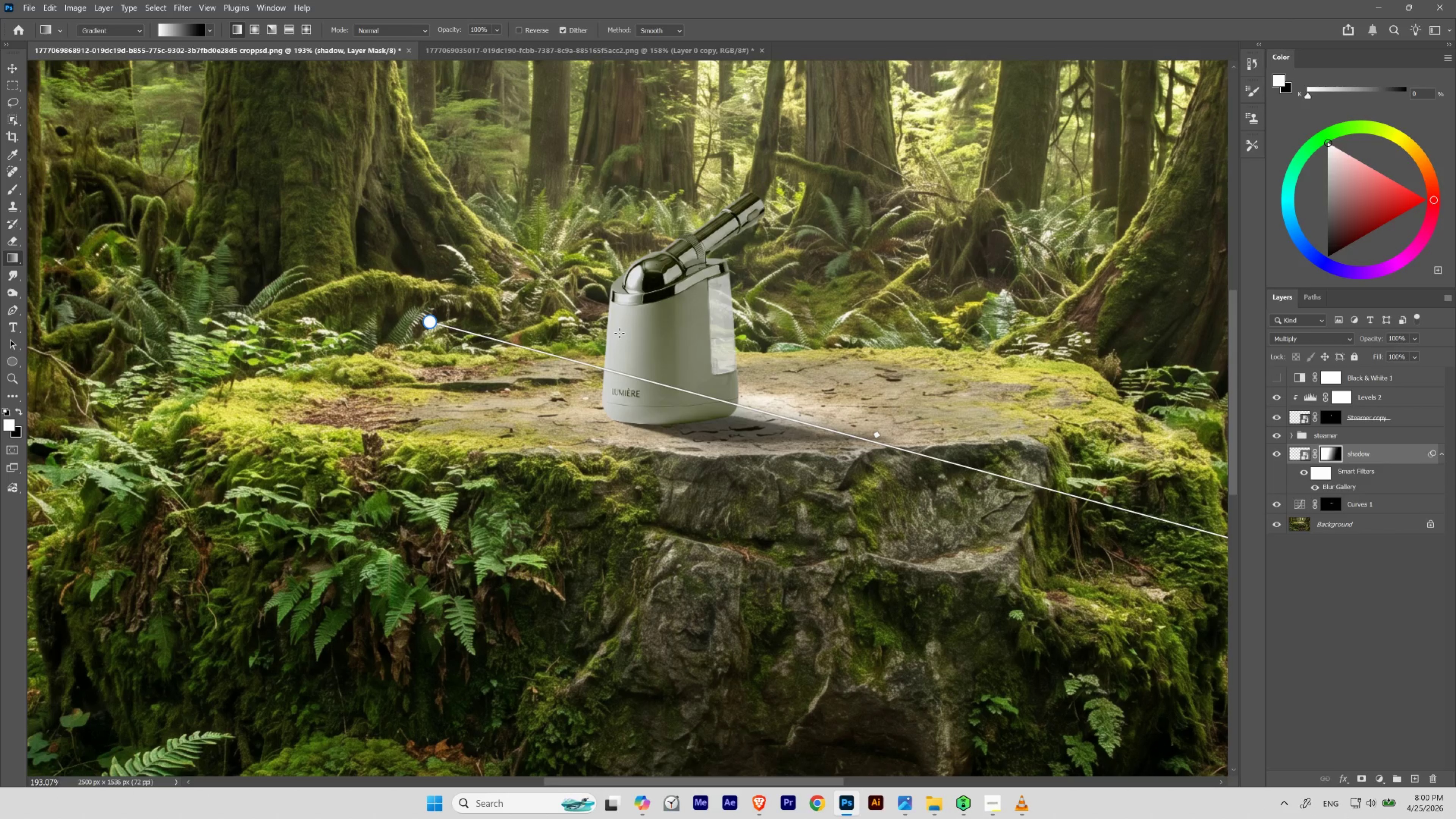 
hold_key(key=Space, duration=1.45)
 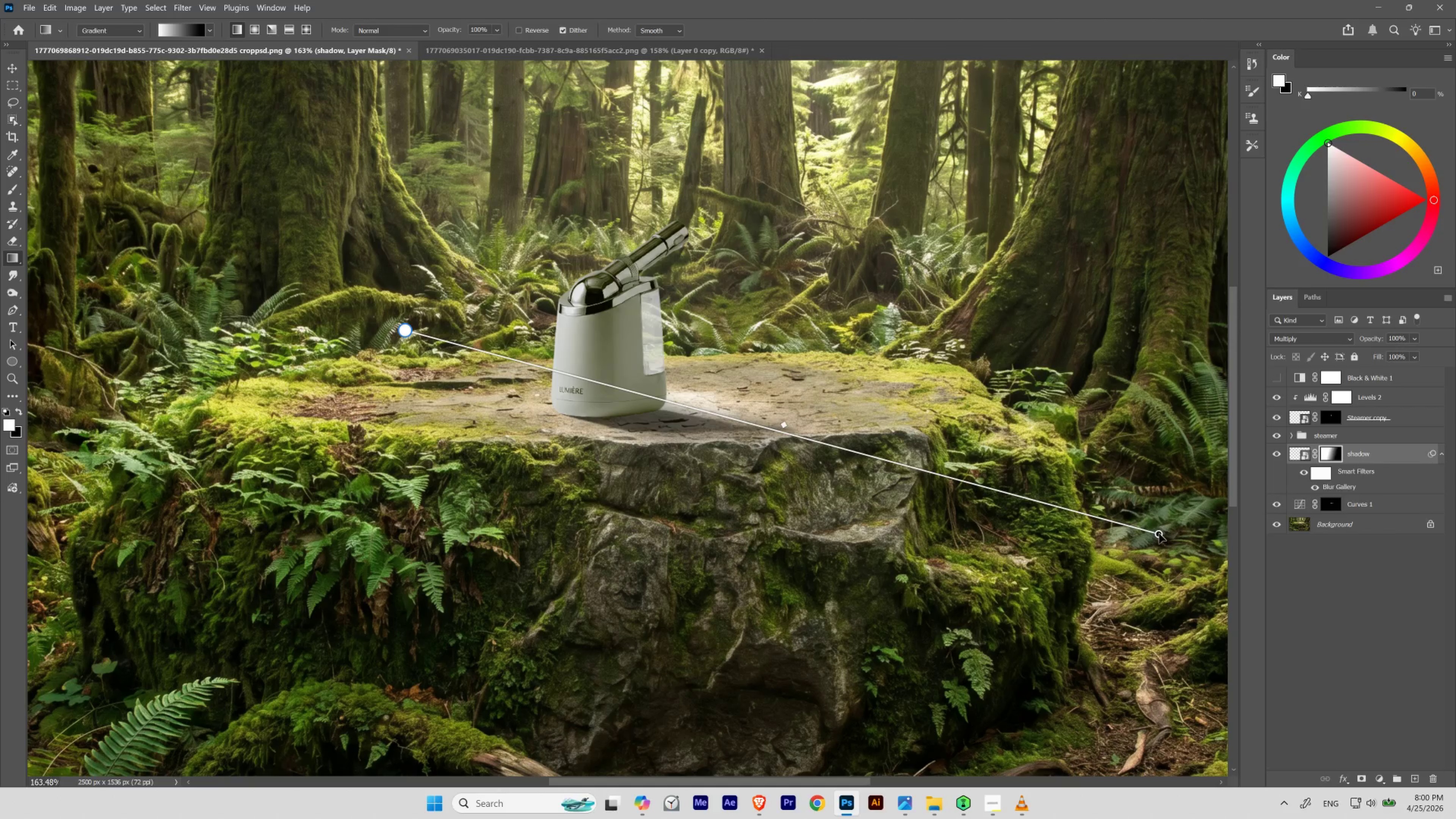 
left_click_drag(start_coordinate=[715, 426], to_coordinate=[641, 418])
 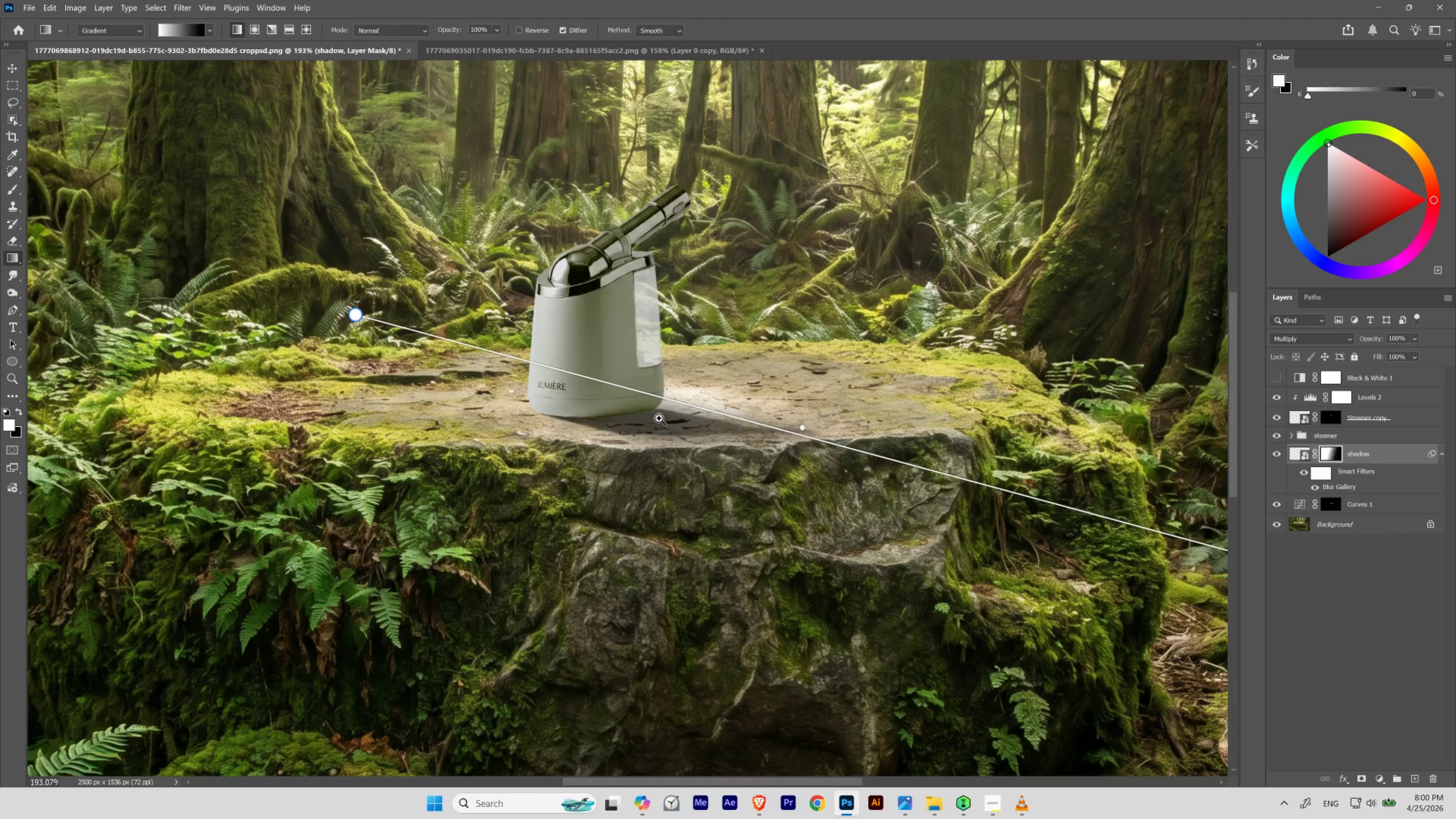 
hold_key(key=ControlLeft, duration=0.66)
left_click_drag(start_coordinate=[680, 415], to_coordinate=[671, 425])
 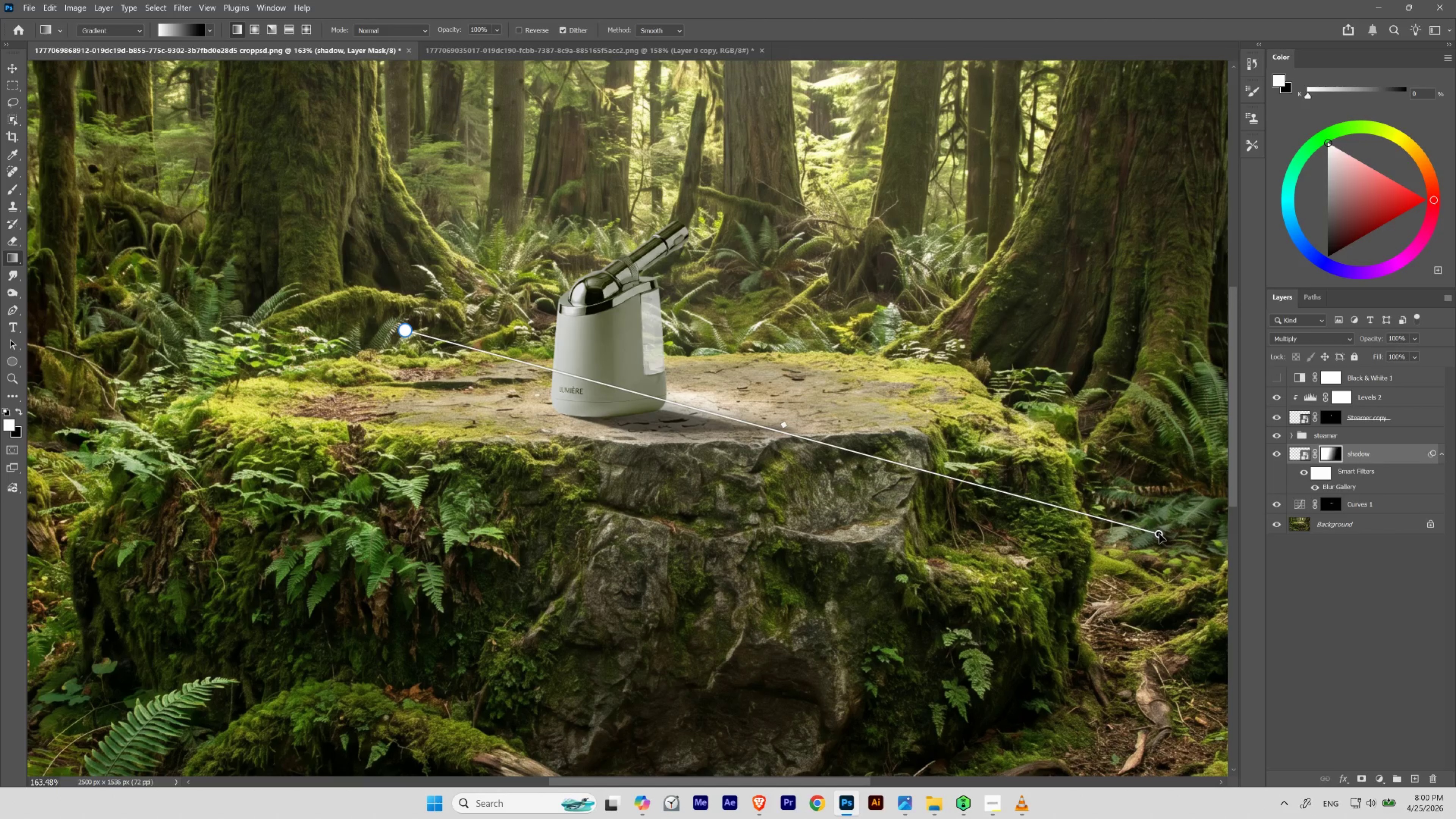 
left_click_drag(start_coordinate=[1159, 533], to_coordinate=[1147, 462])
 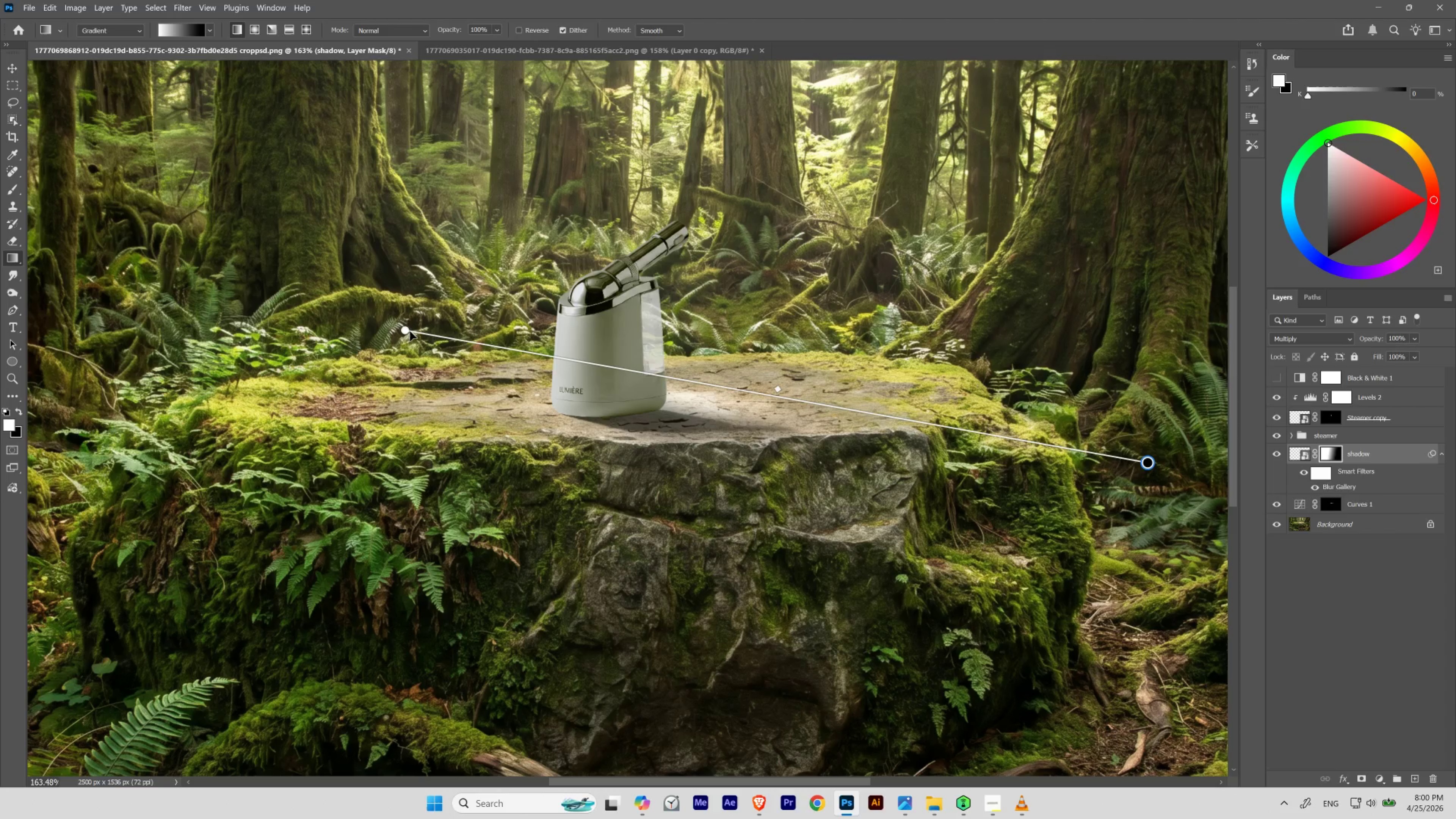 
left_click_drag(start_coordinate=[406, 331], to_coordinate=[433, 351])
 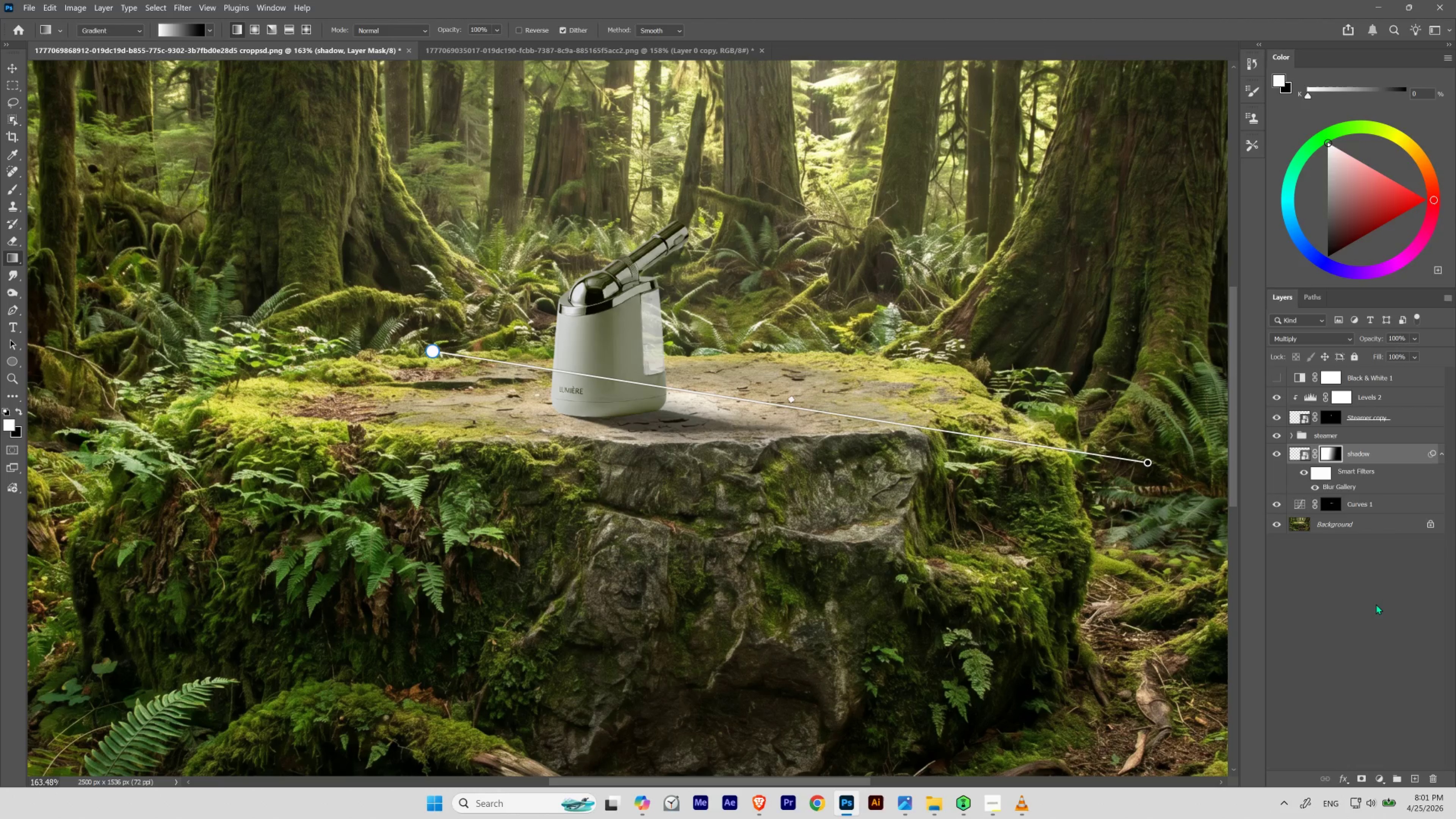 
left_click([1376, 604])
 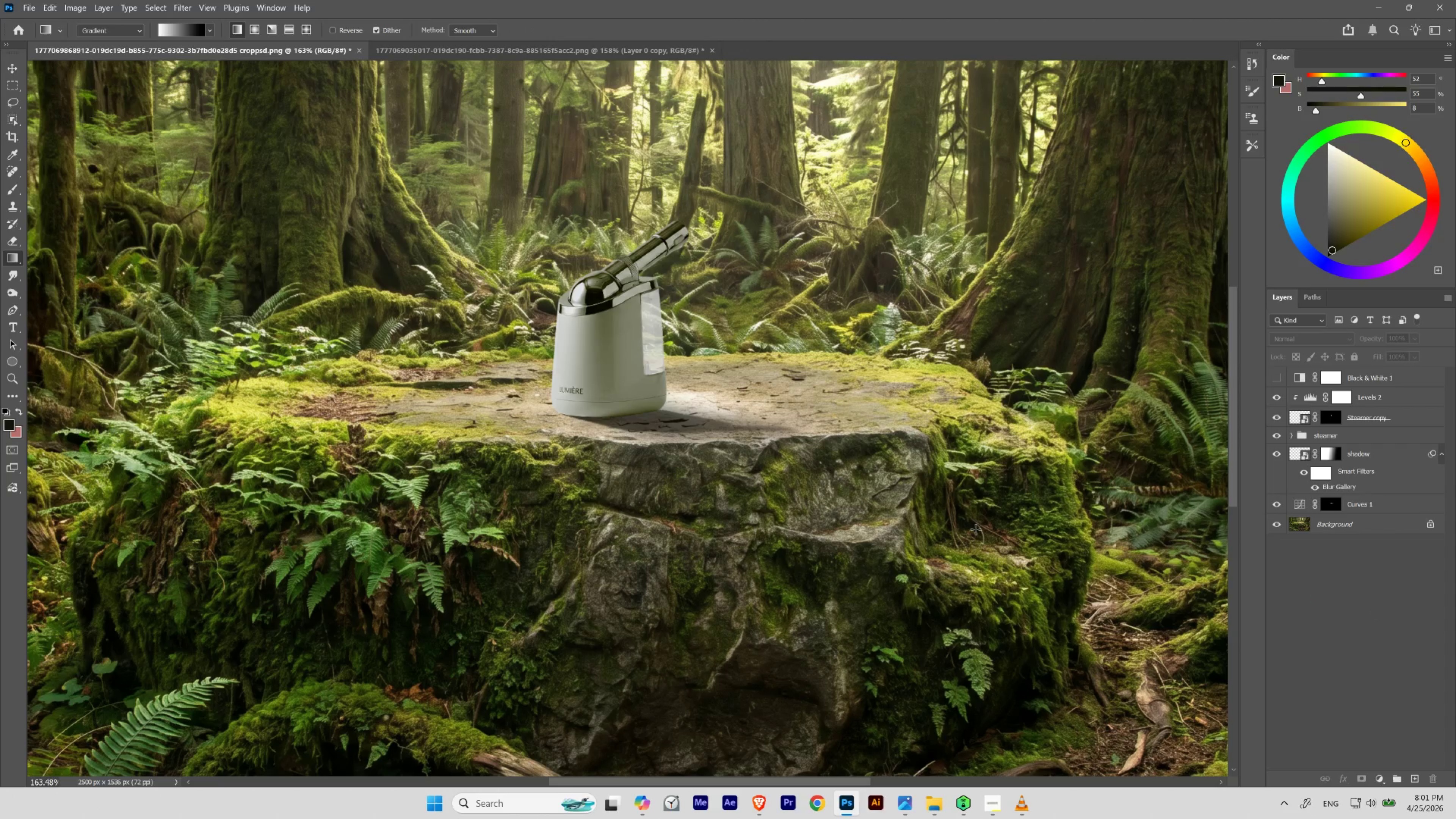 
hold_key(key=ControlLeft, duration=0.96)
 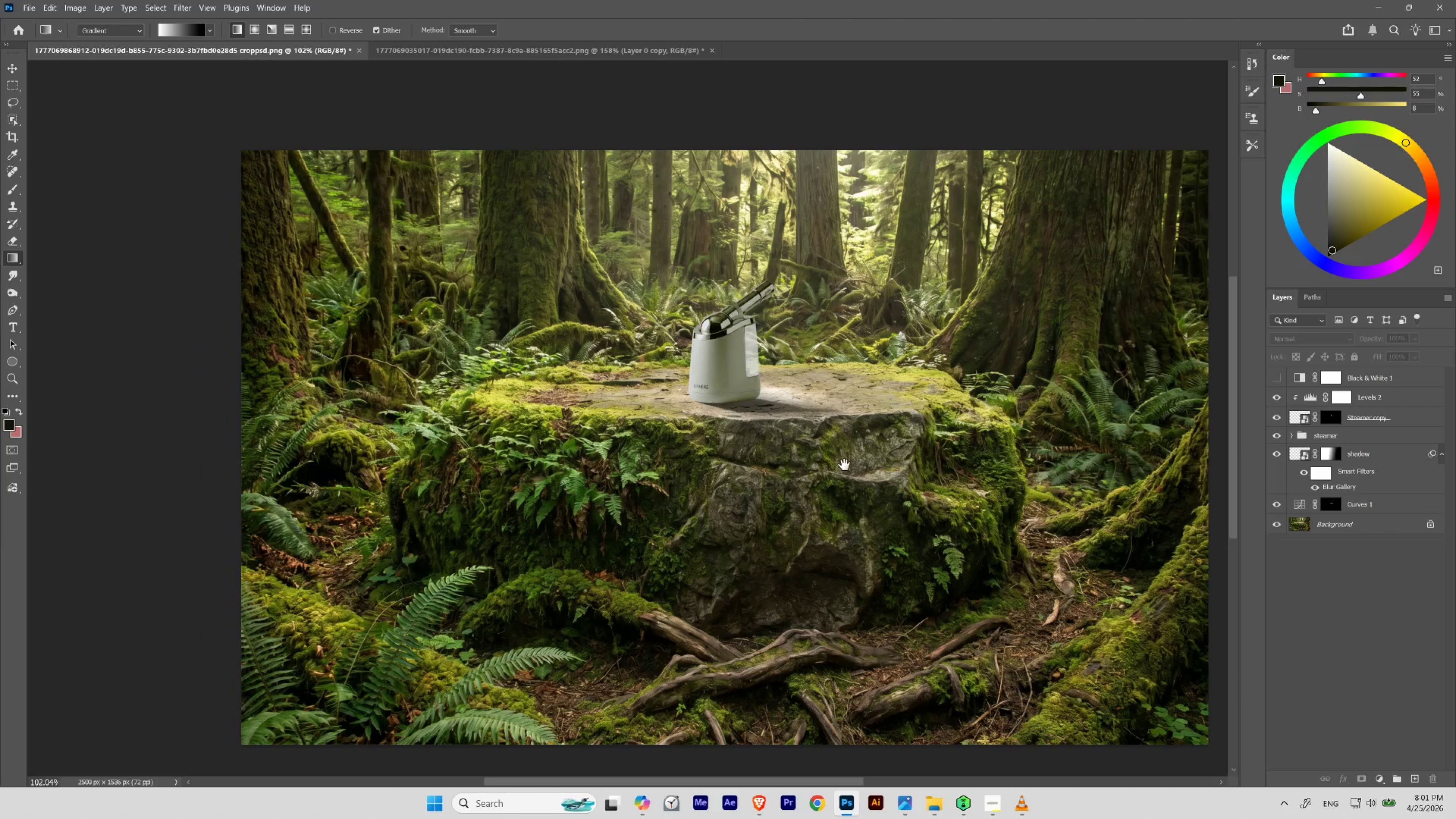 
hold_key(key=Space, duration=1.51)
 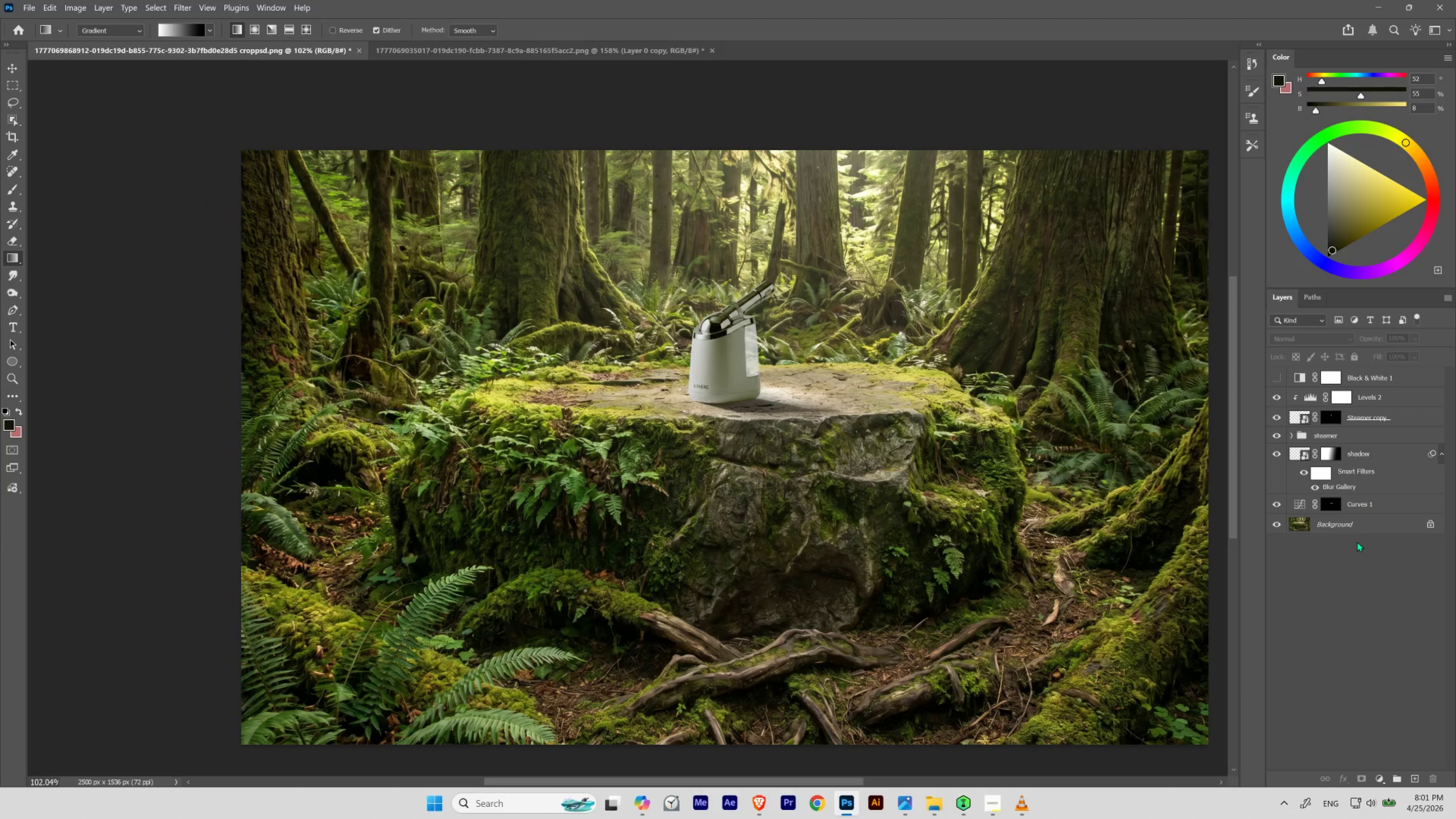 
left_click_drag(start_coordinate=[699, 413], to_coordinate=[681, 428])
 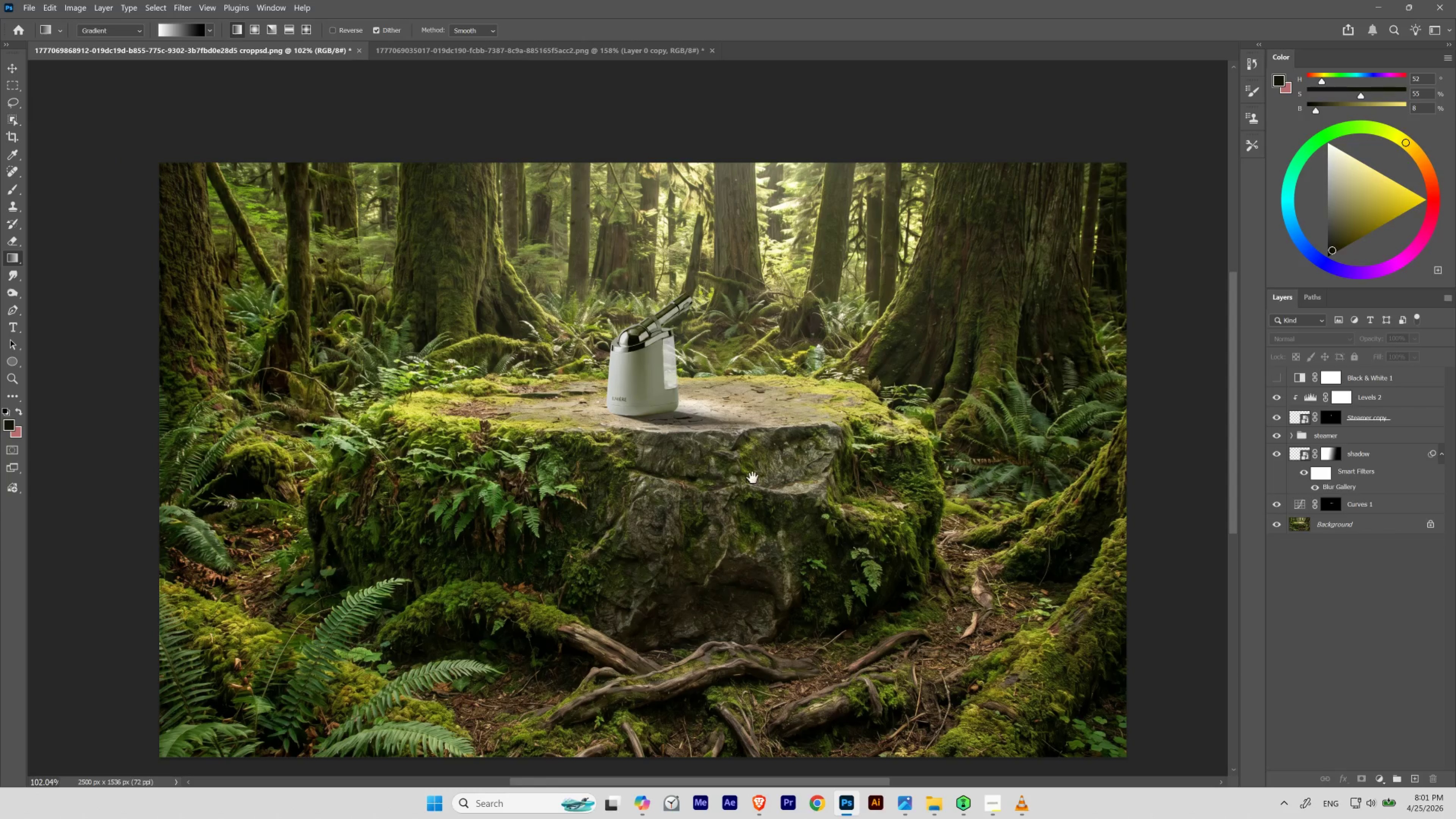 
left_click_drag(start_coordinate=[759, 476], to_coordinate=[840, 464])
 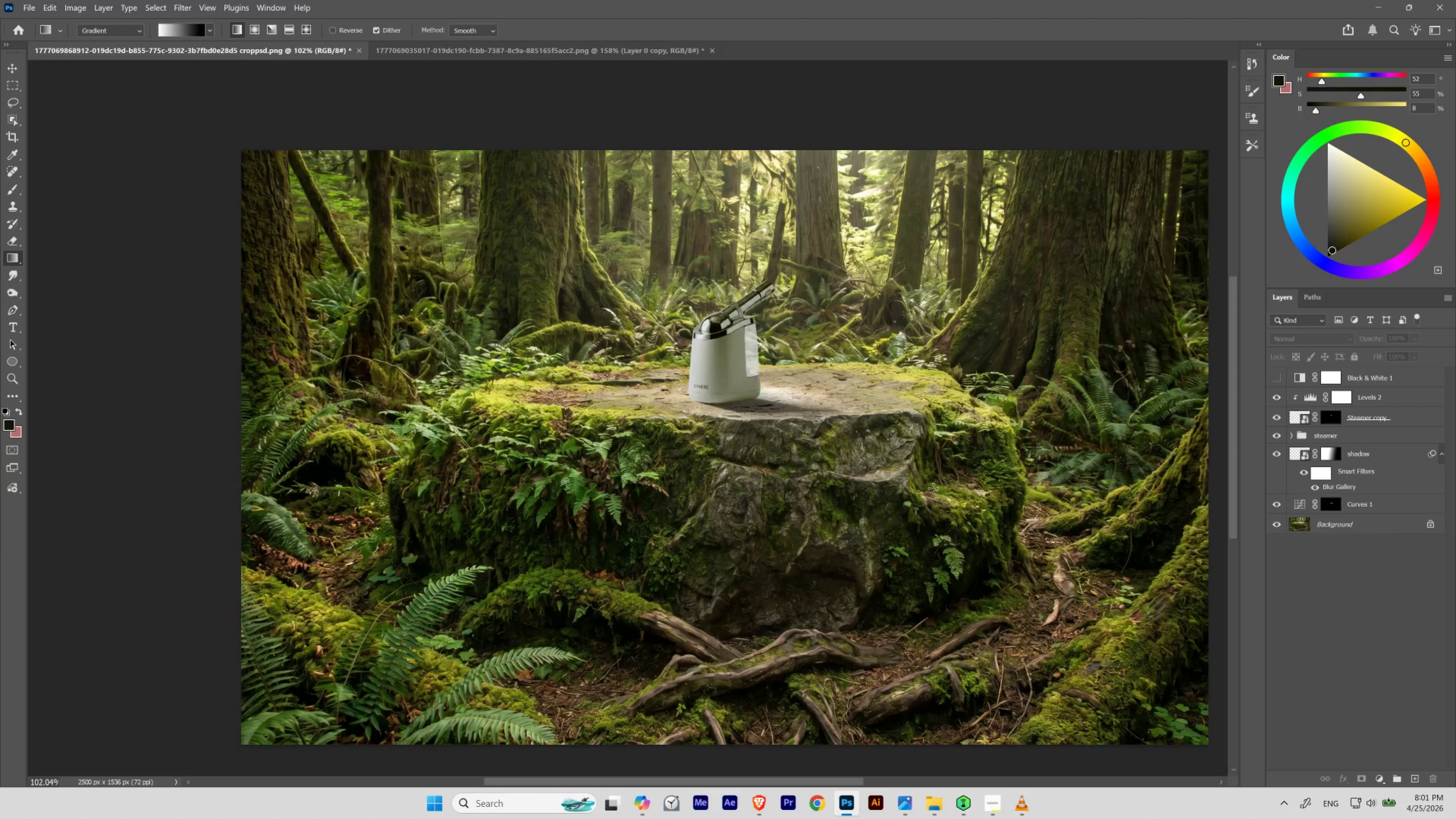 
key(Space)
 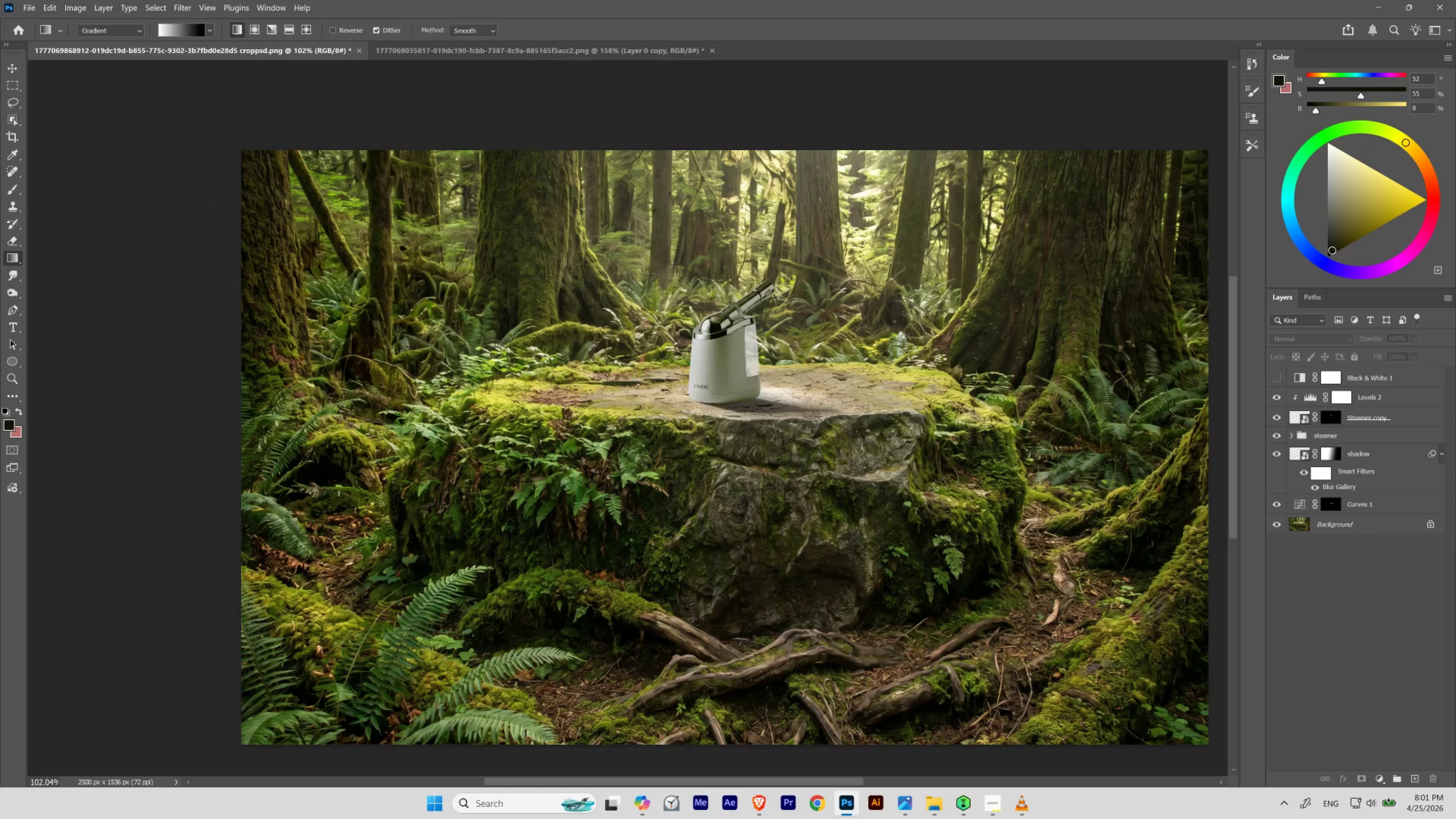 
key(Space)
 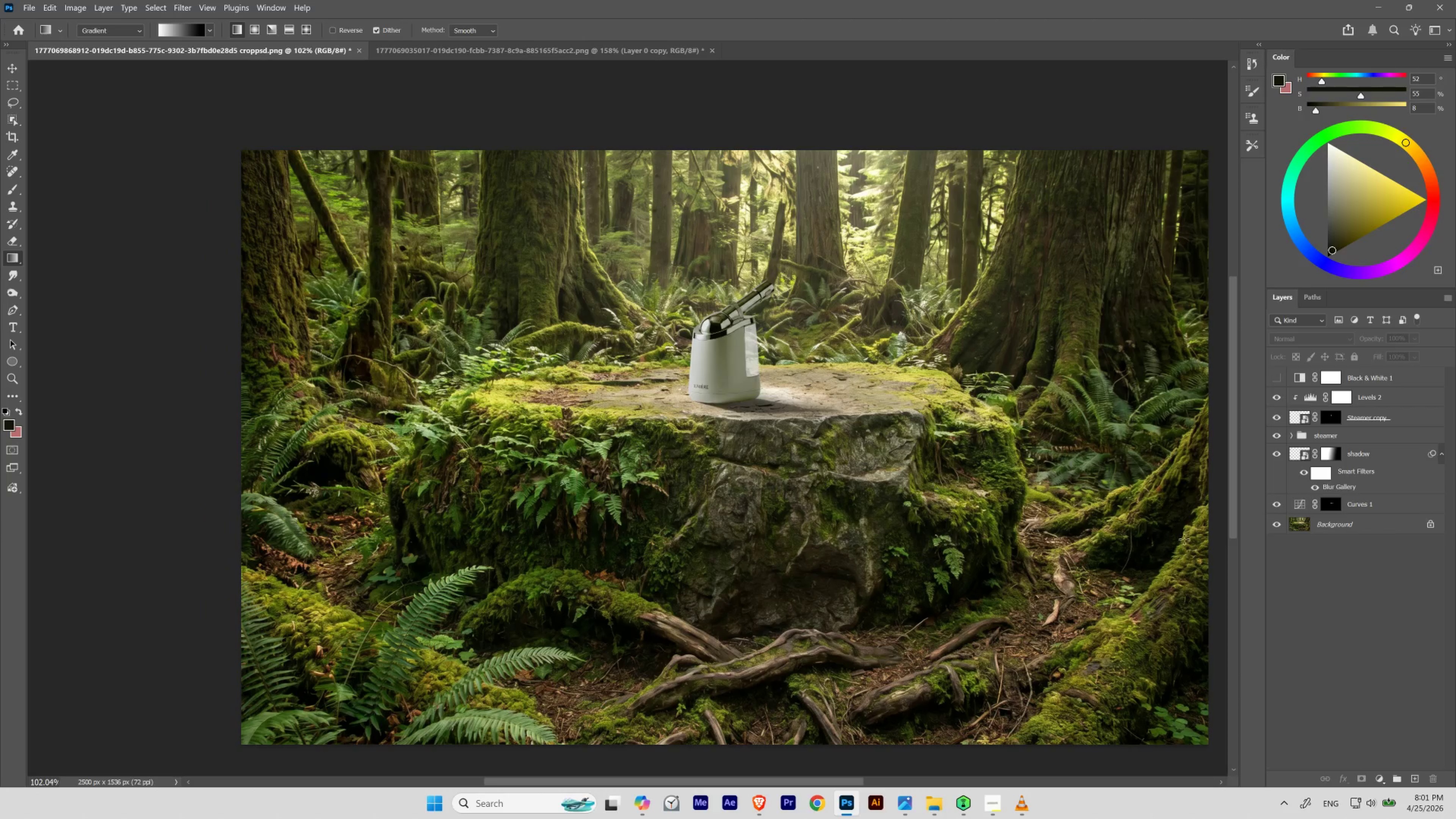 
key(Space)
 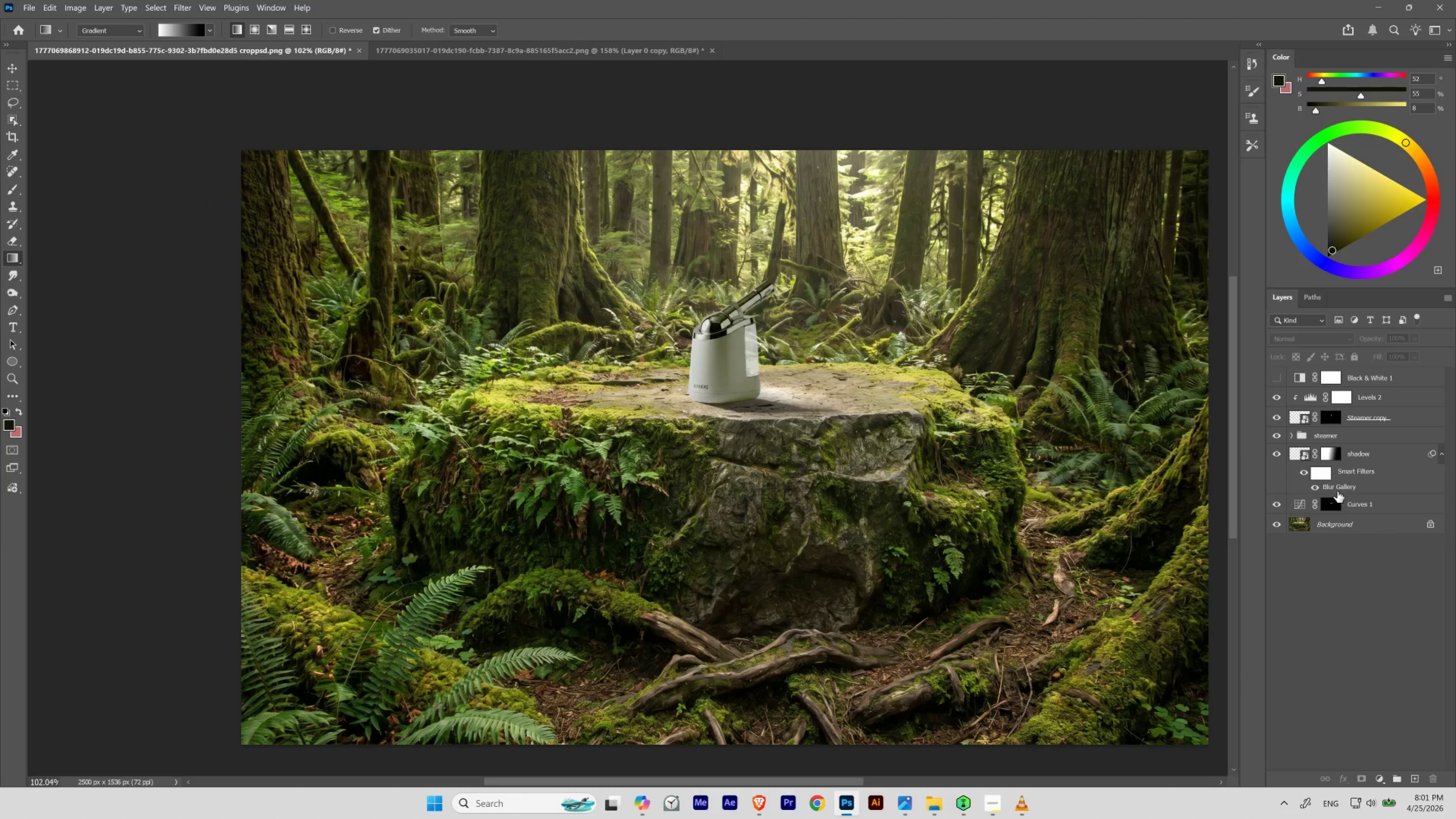 
hold_key(key=ShiftLeft, duration=3.04)
left_click([1328, 454])
 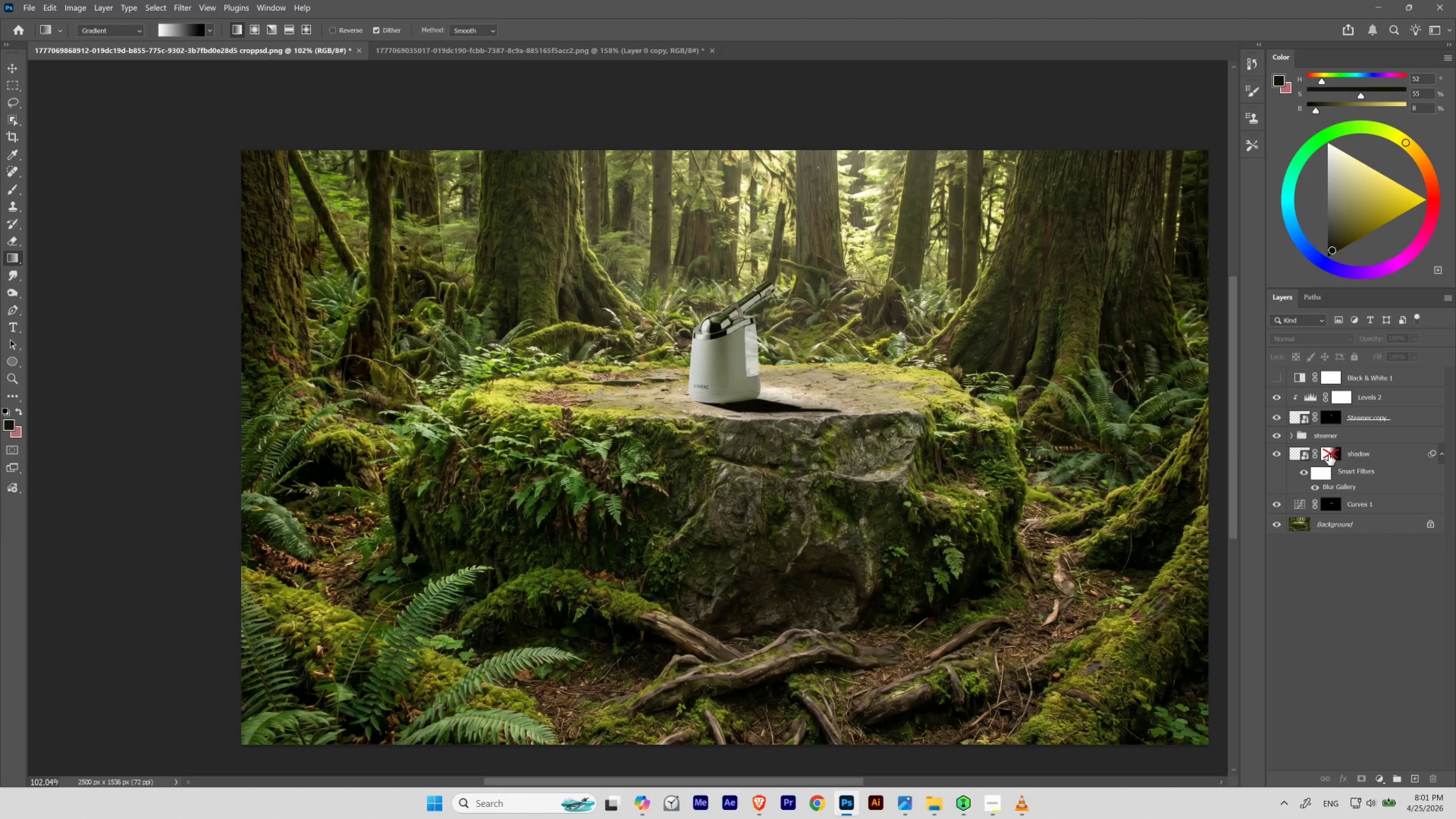 
left_click([1328, 454])
 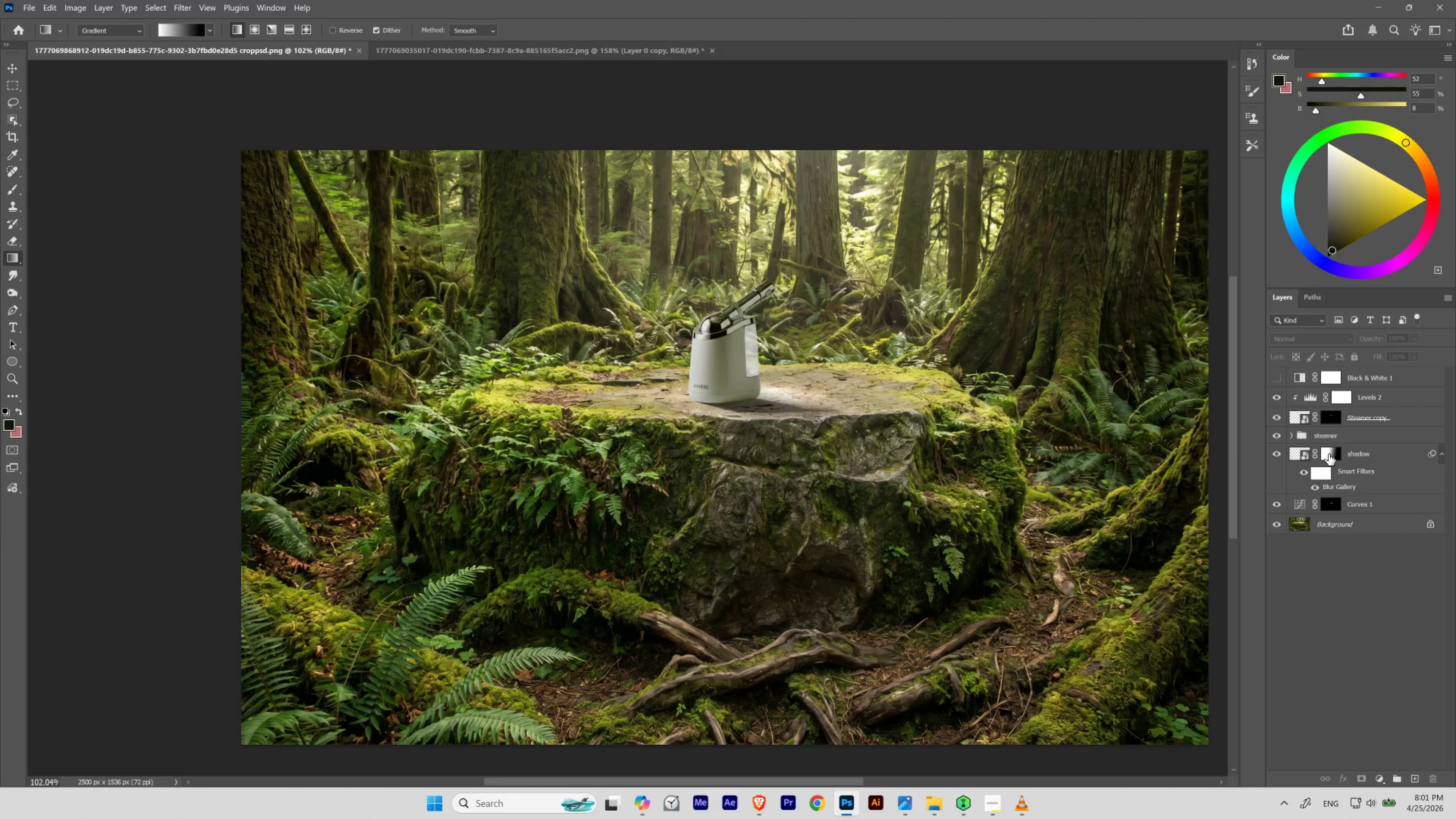 
left_click([1328, 454])
 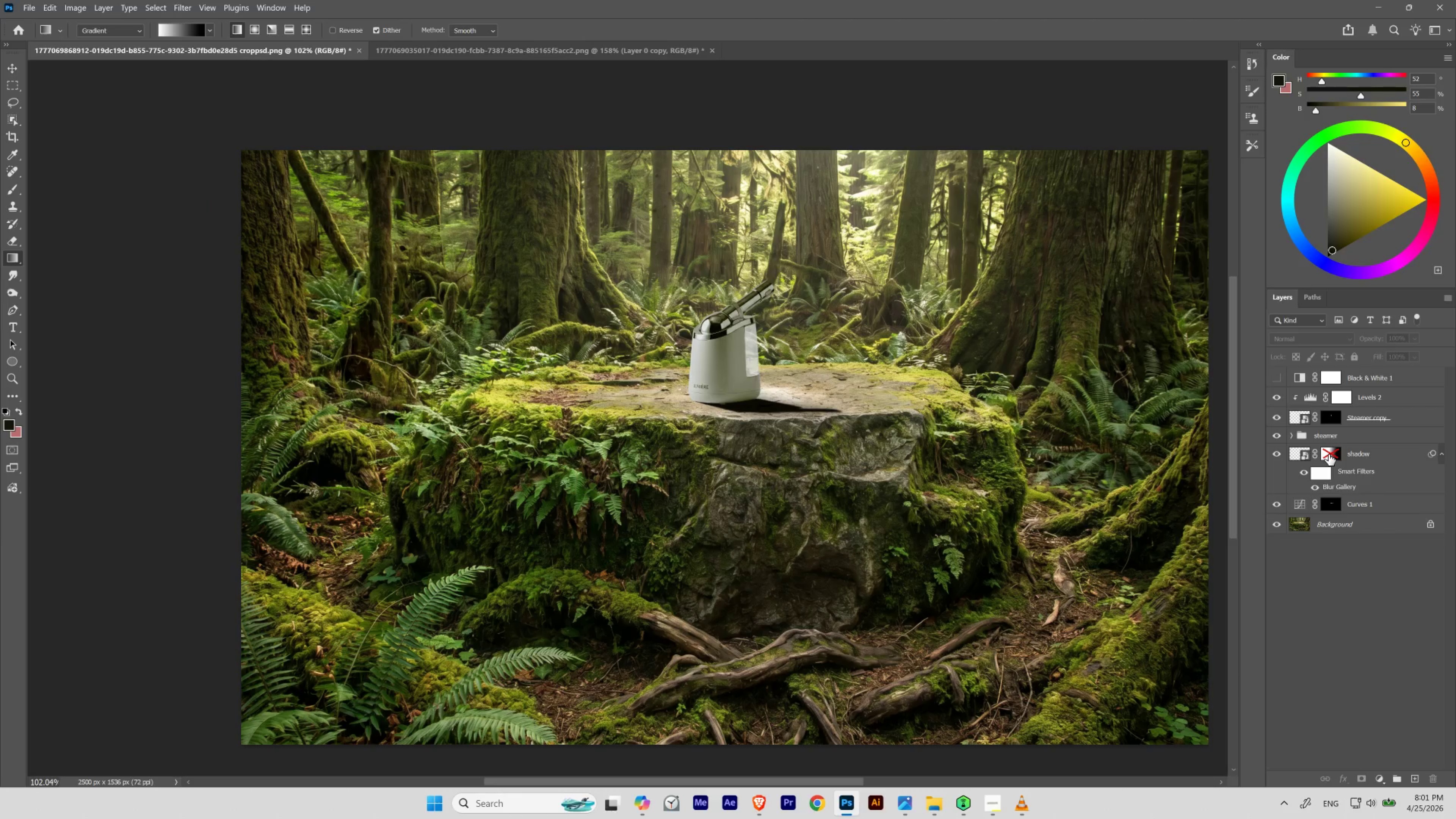 
left_click([1328, 454])
 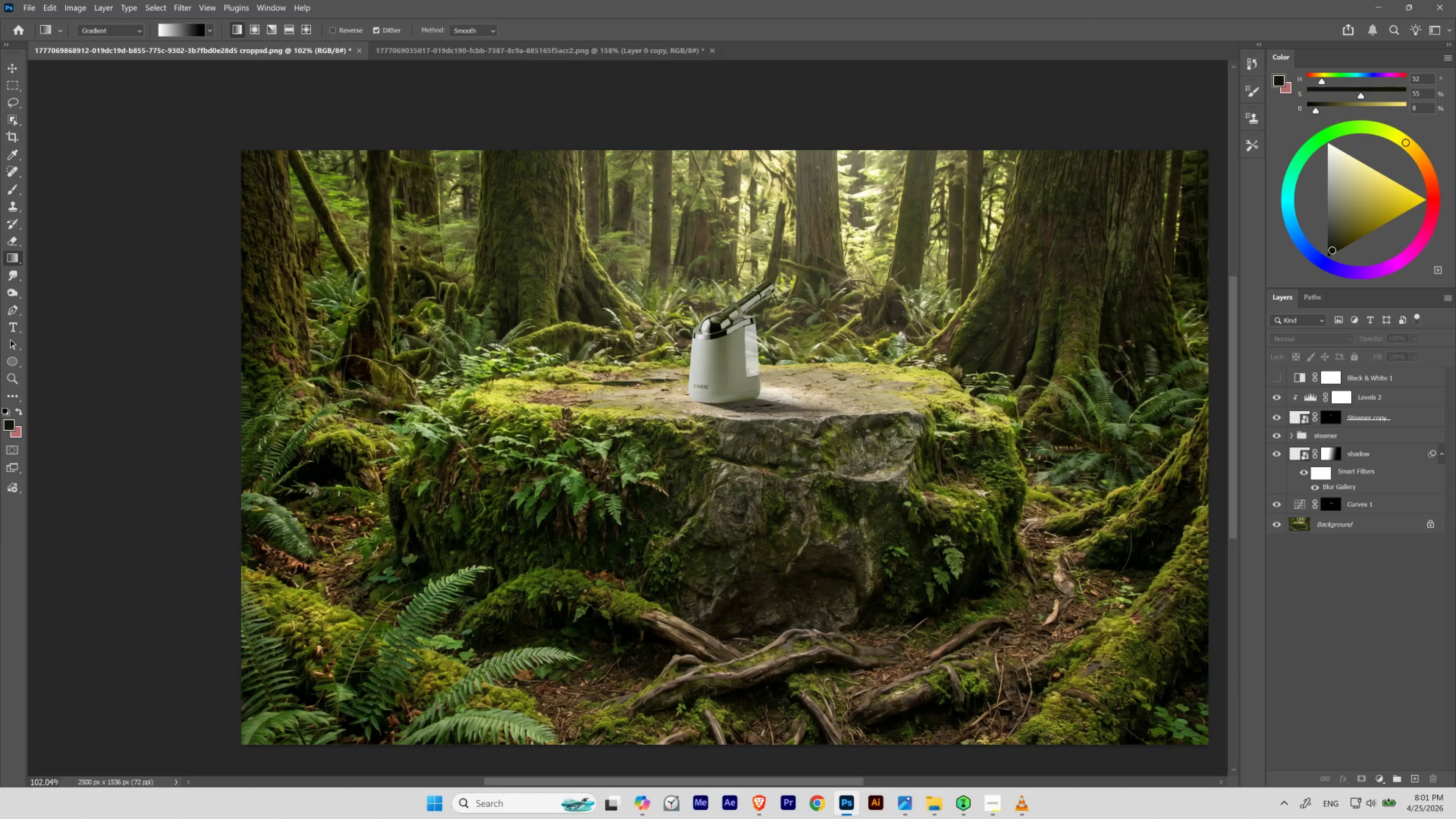 
hold_key(key=ControlLeft, duration=0.73)
 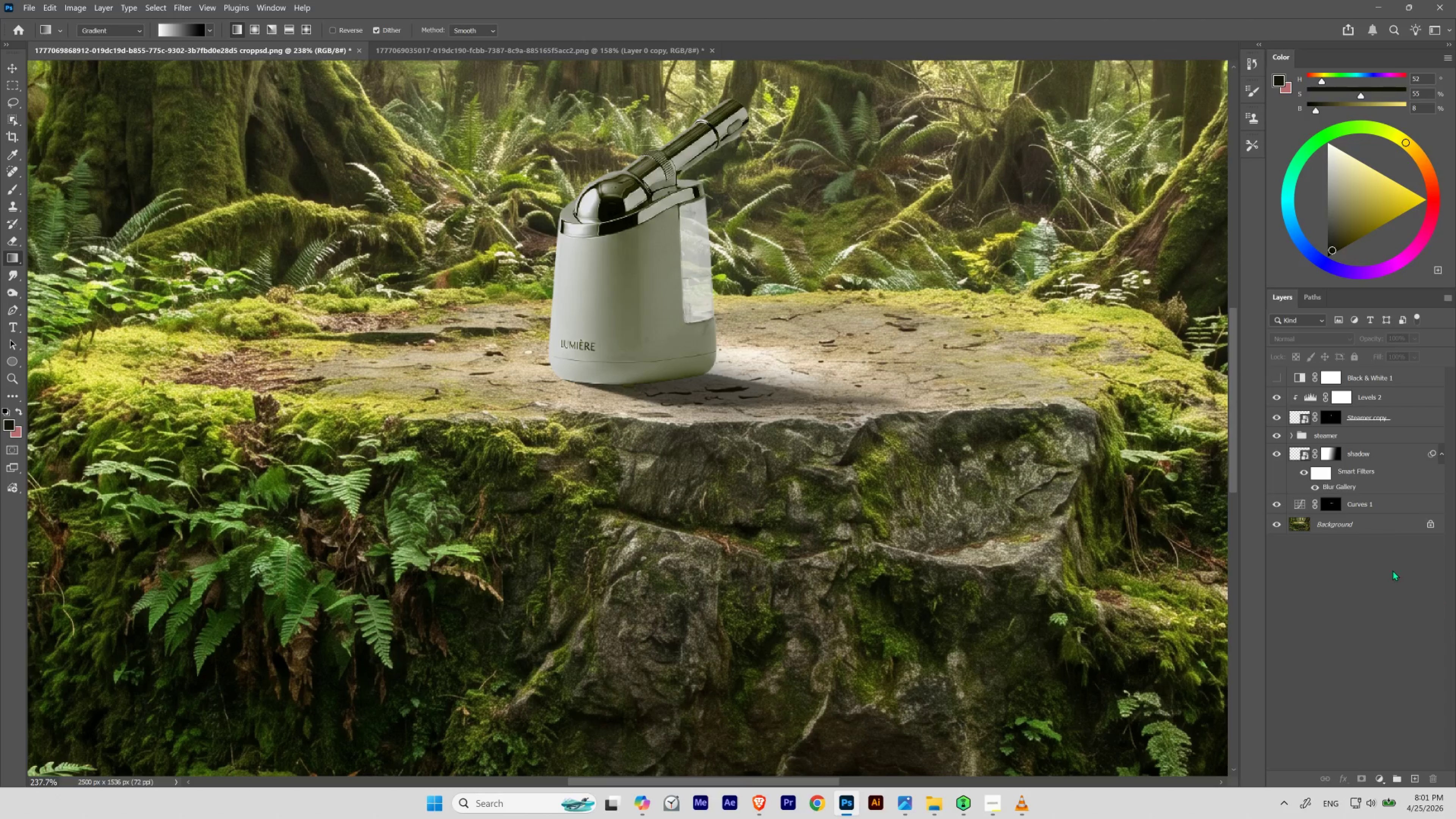 
hold_key(key=Space, duration=0.84)
 